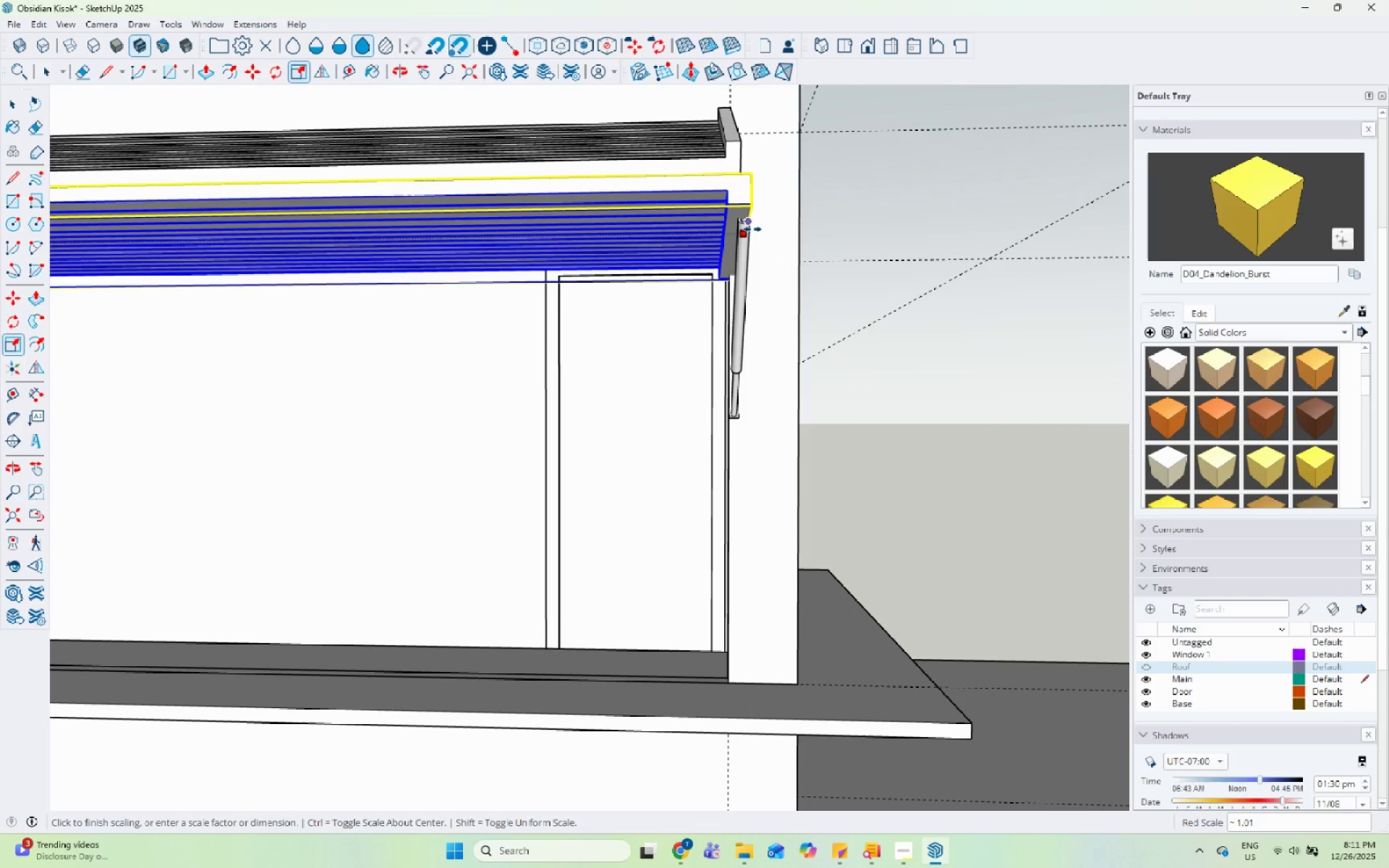 
scroll: coordinate [748, 196], scroll_direction: up, amount: 17.0
 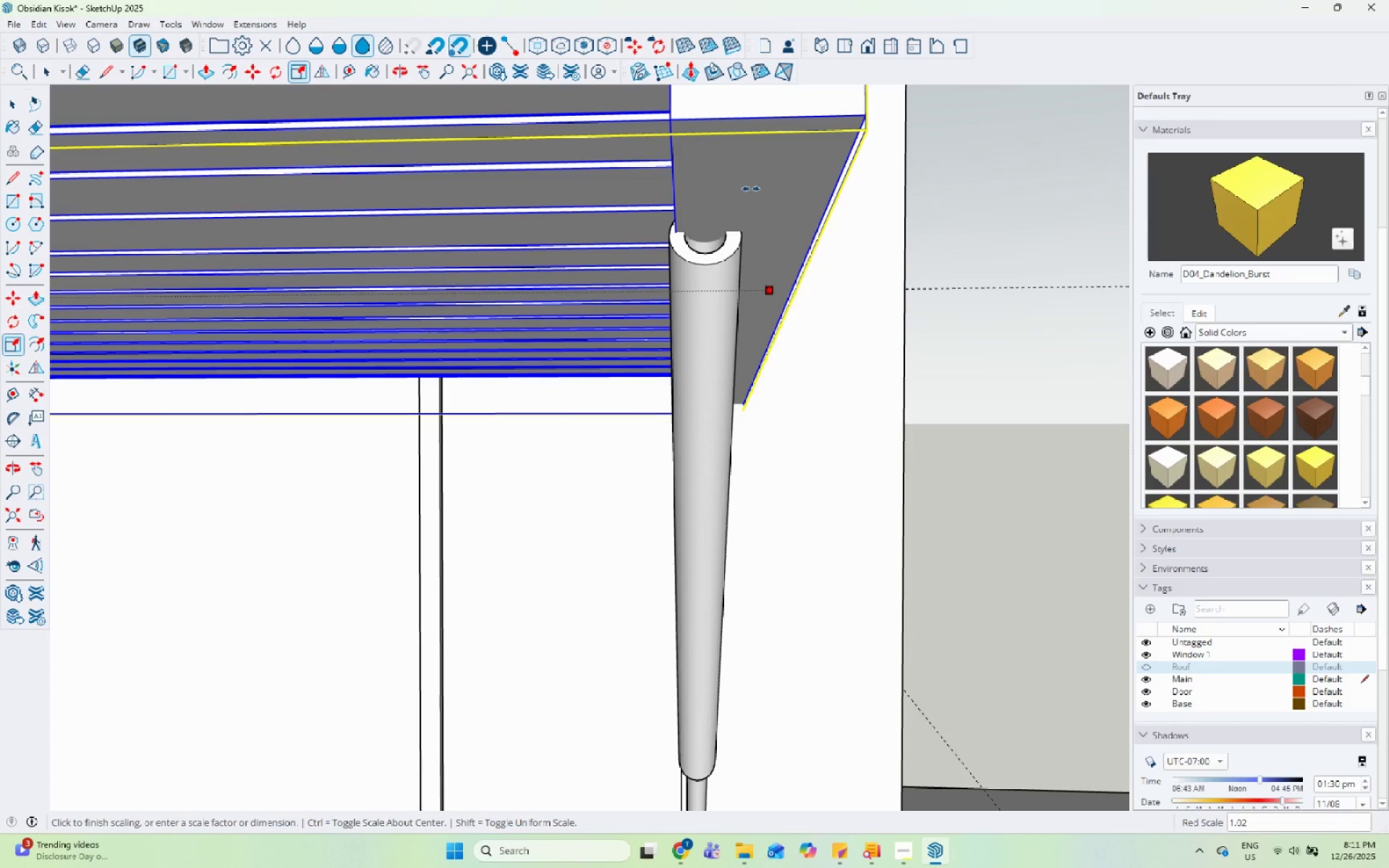 
left_click([751, 189])
 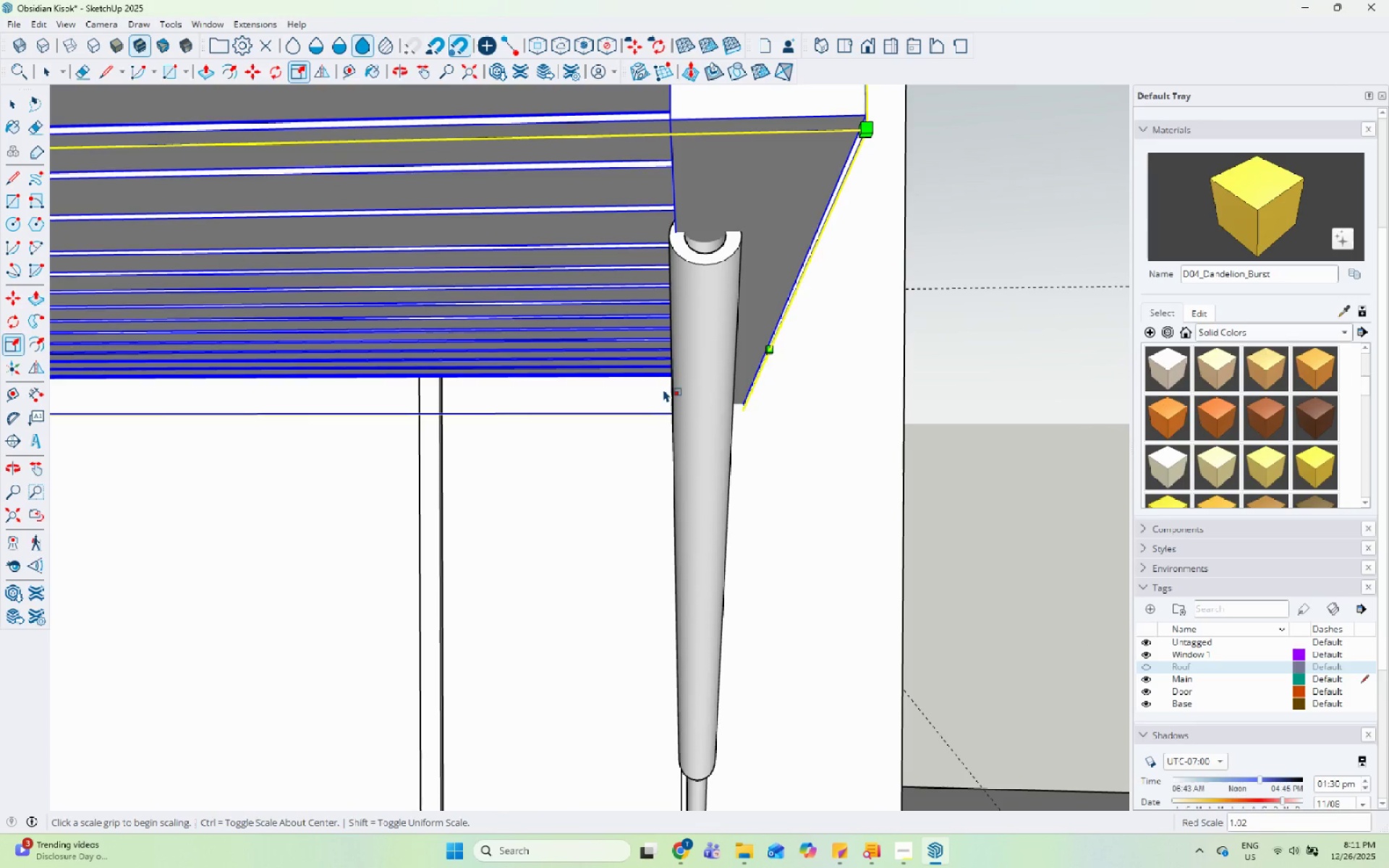 
scroll: coordinate [655, 396], scroll_direction: down, amount: 4.0
 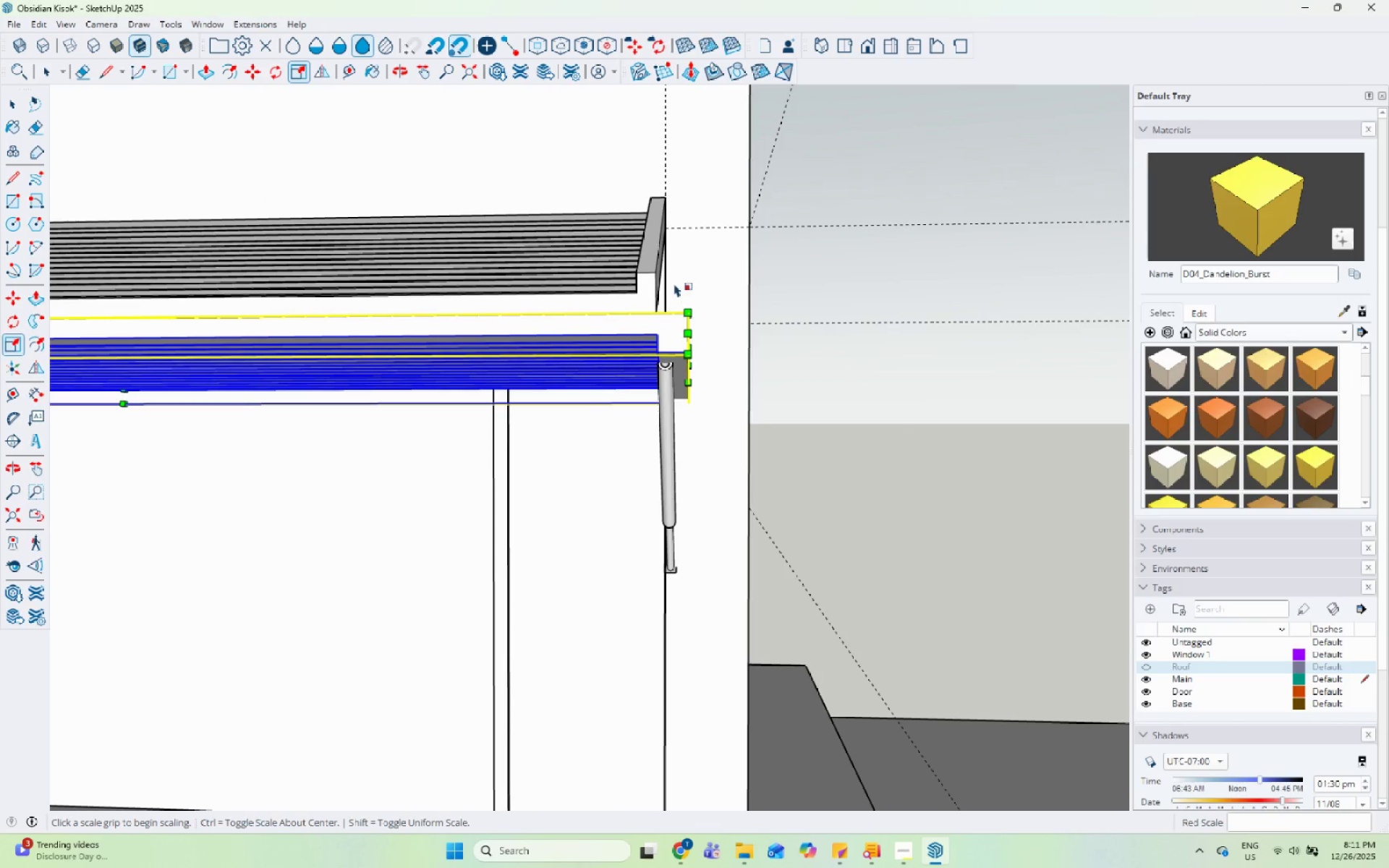 
key(Space)
 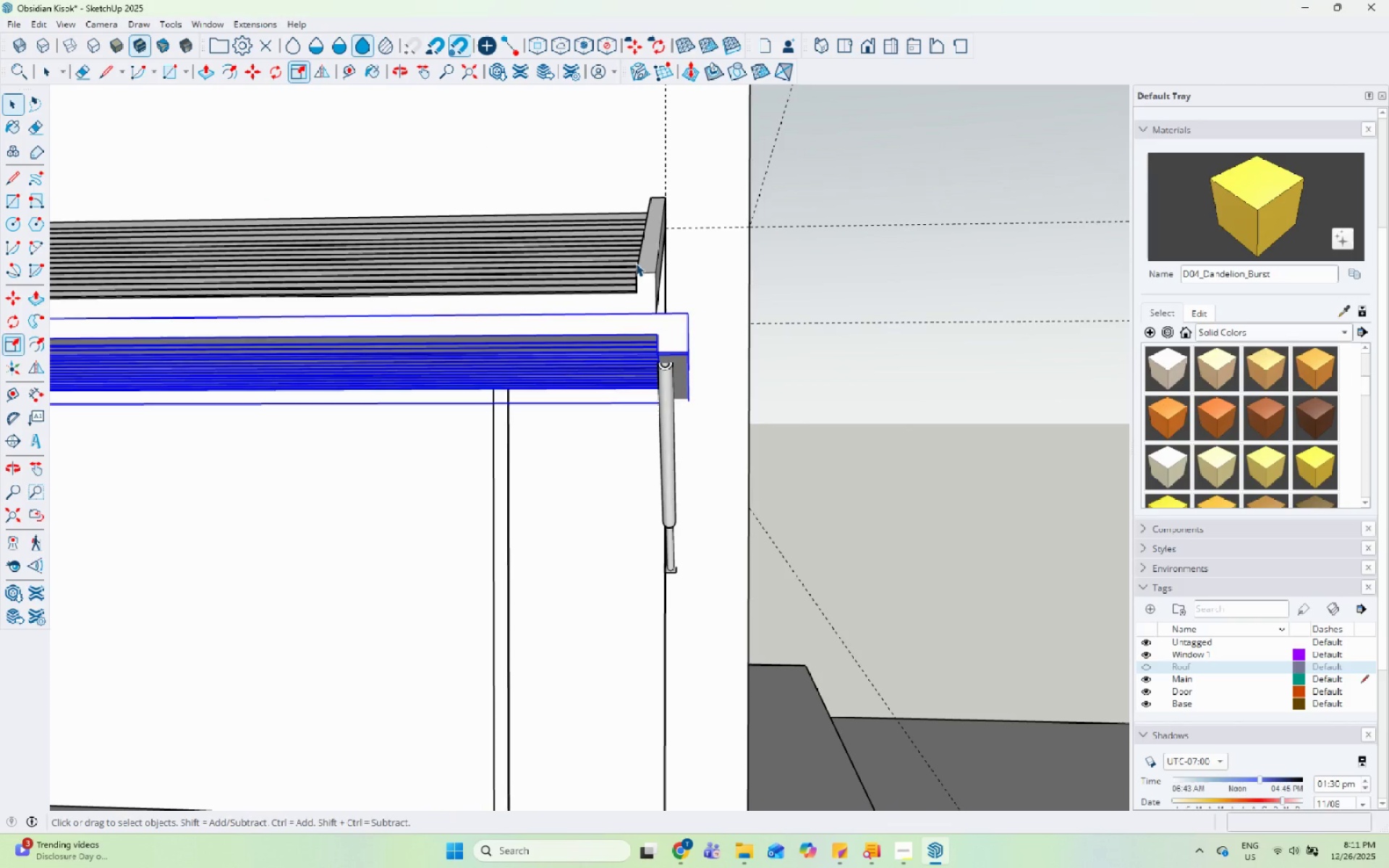 
left_click([636, 263])
 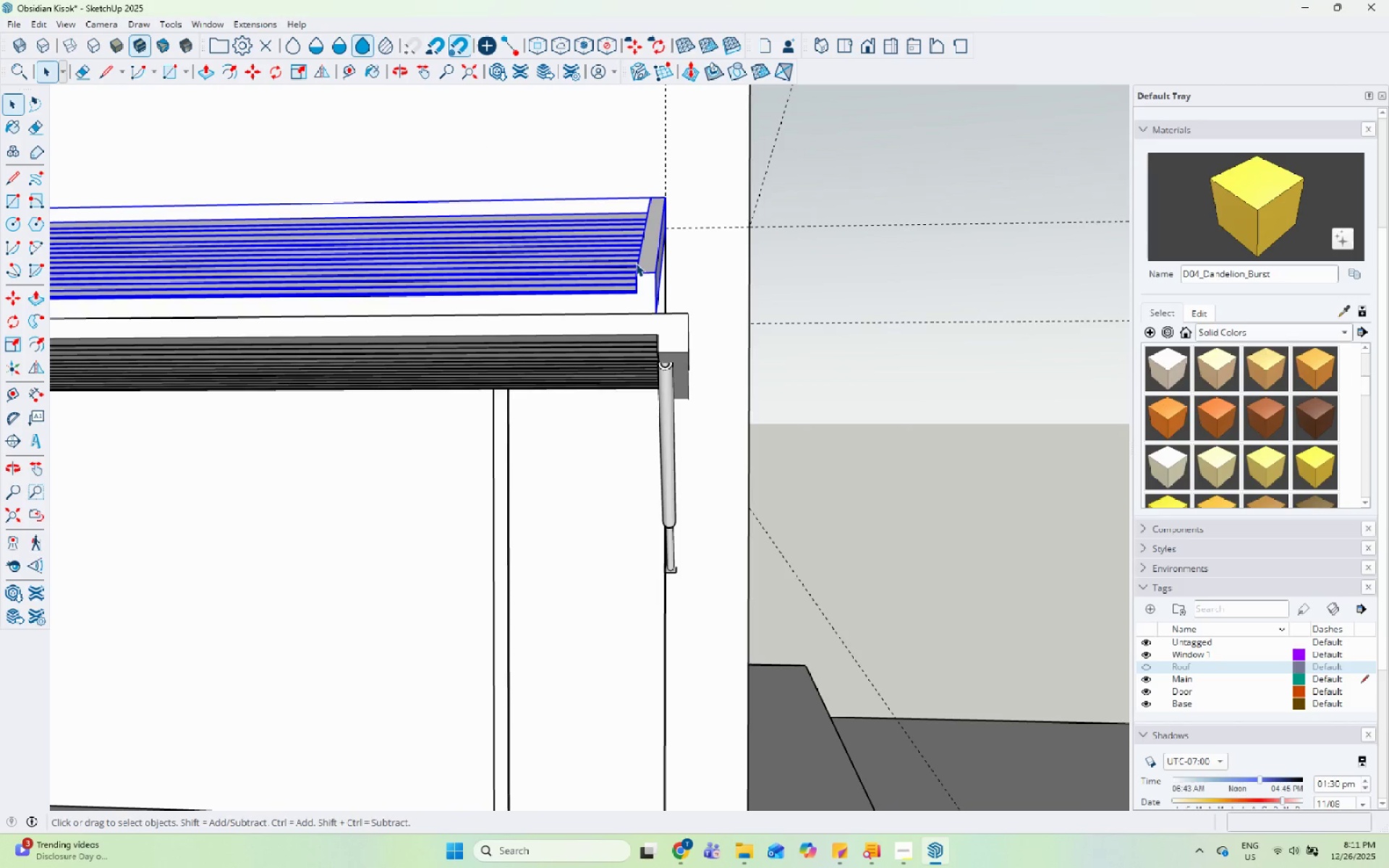 
key(S)
 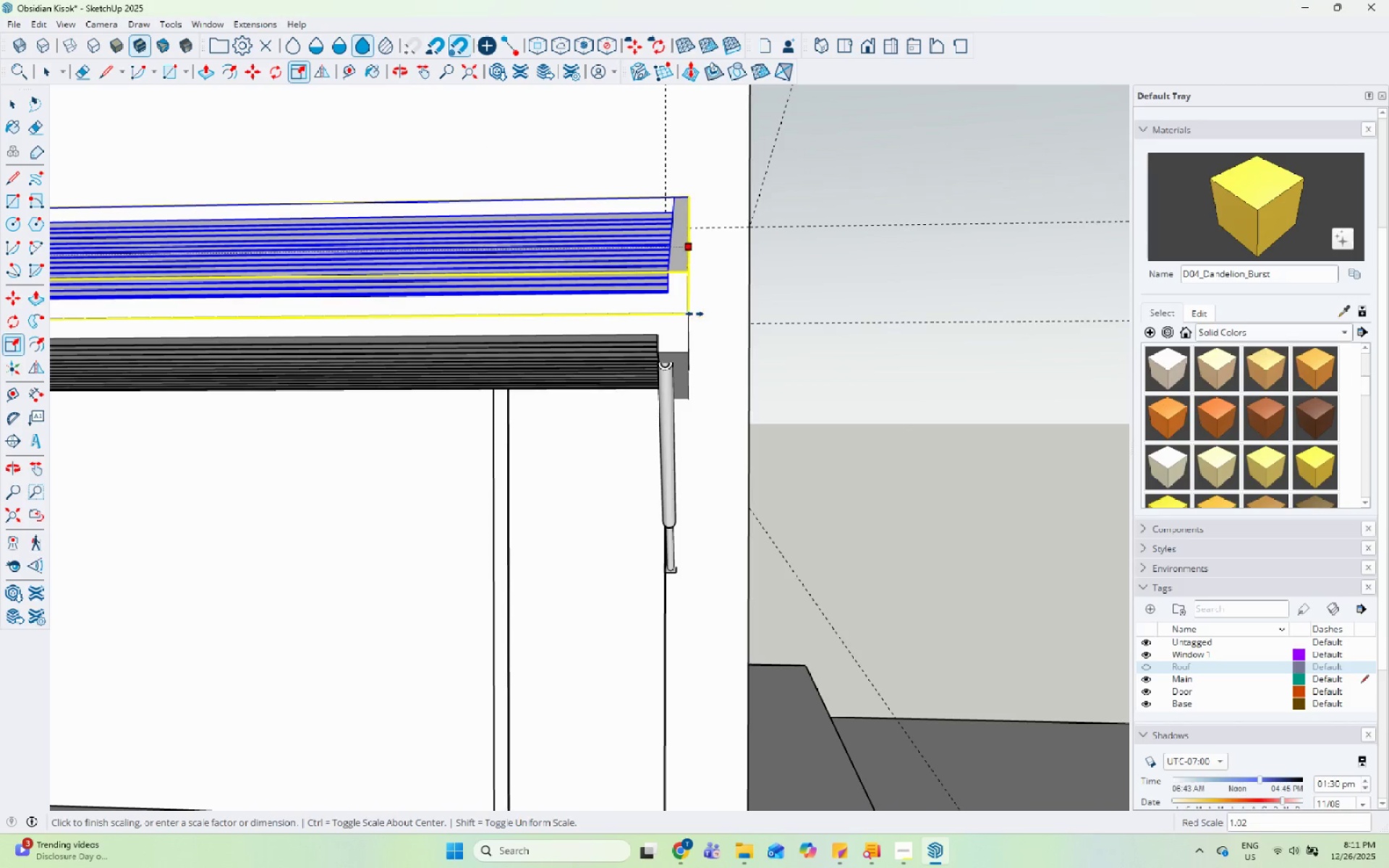 
key(Space)
 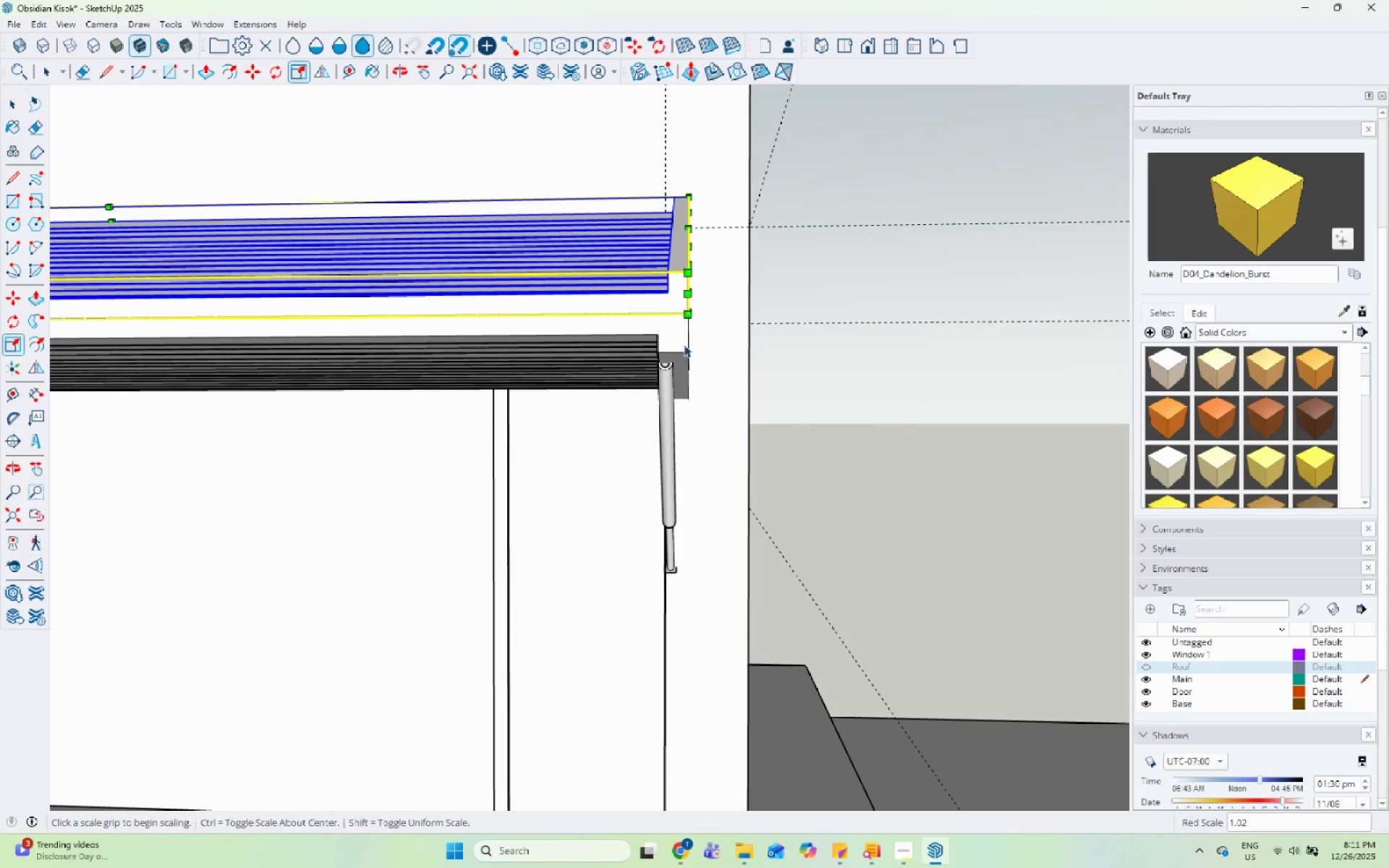 
scroll: coordinate [679, 381], scroll_direction: down, amount: 6.0
 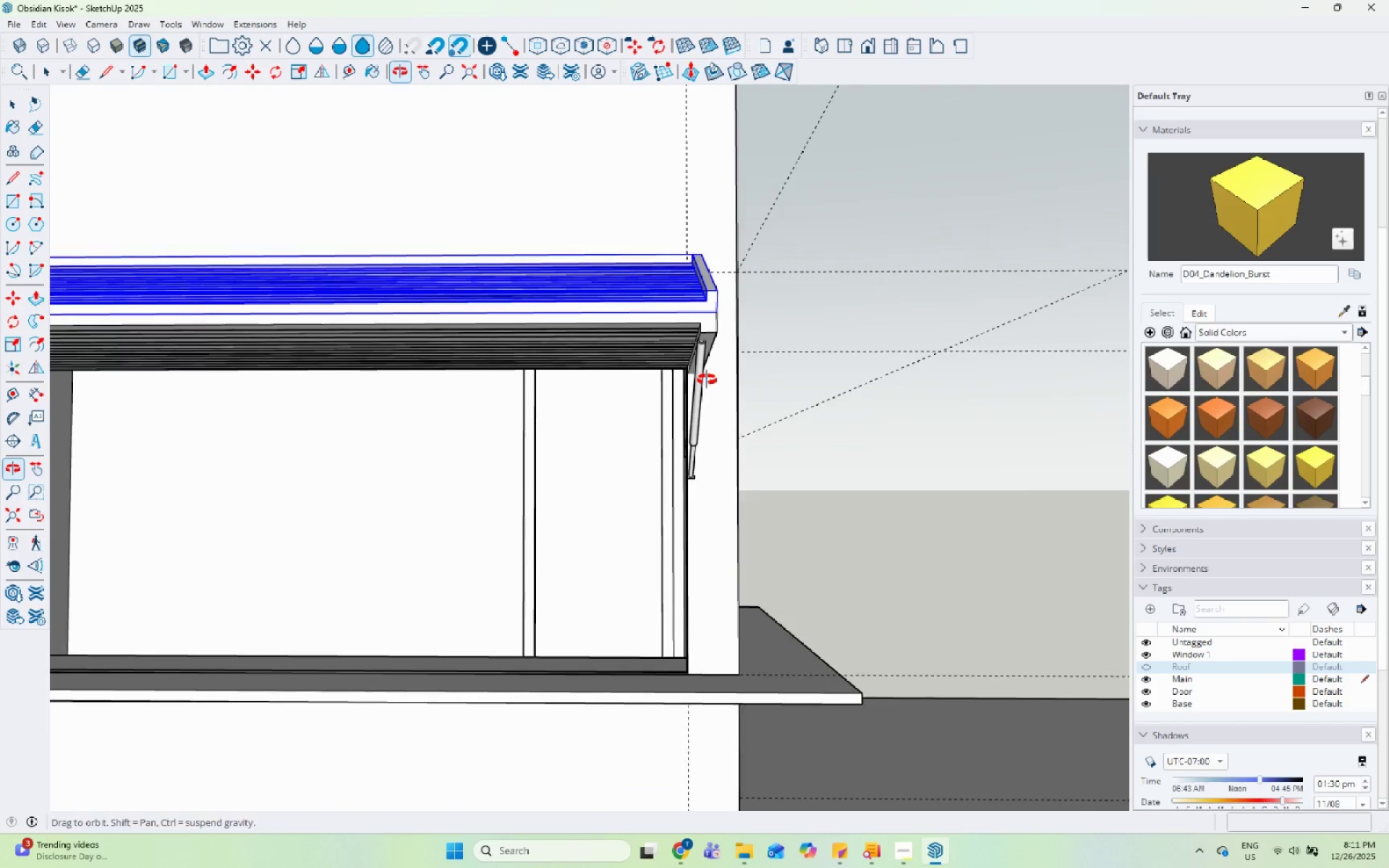 
scroll: coordinate [687, 407], scroll_direction: up, amount: 6.0
 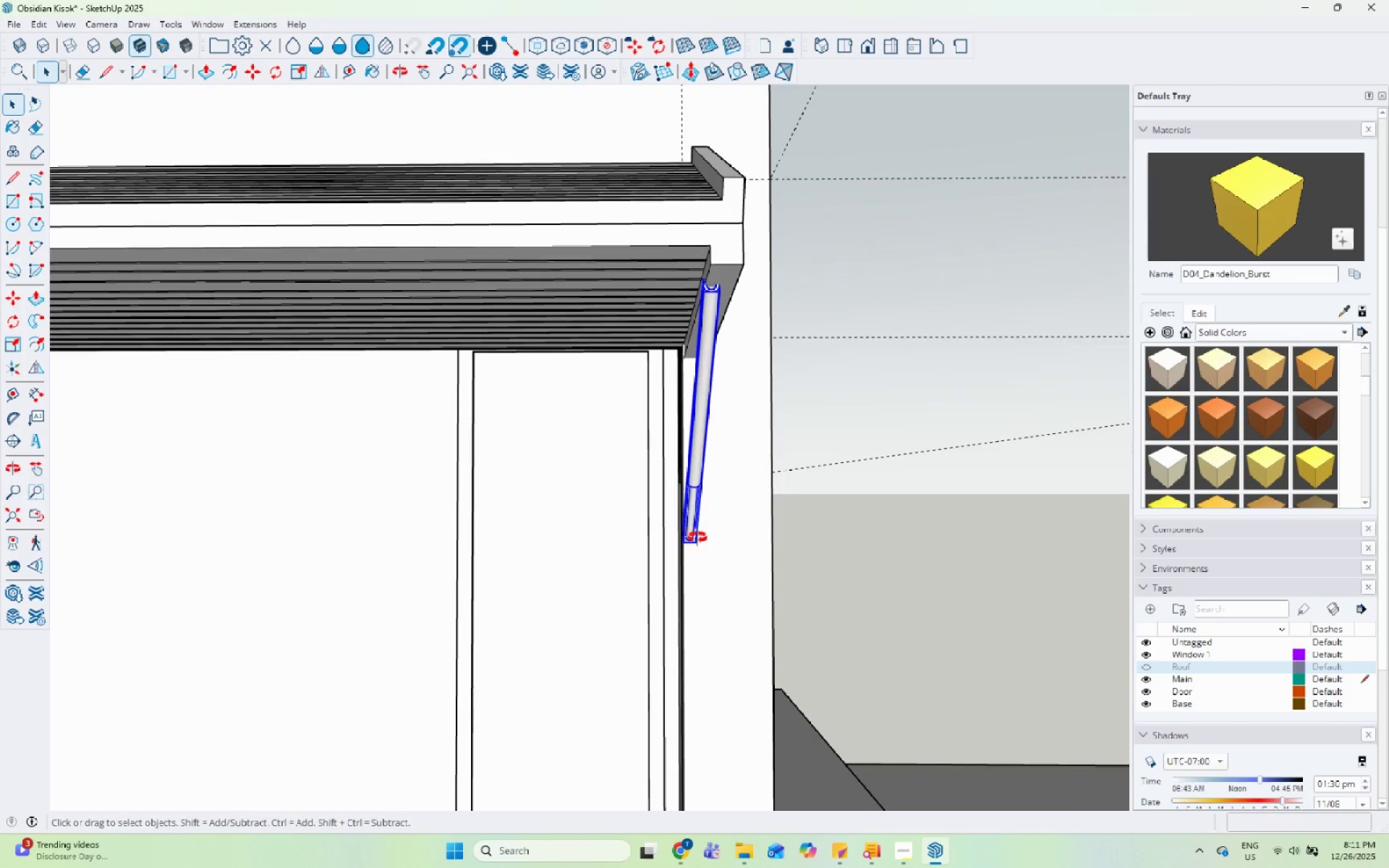 
key(M)
 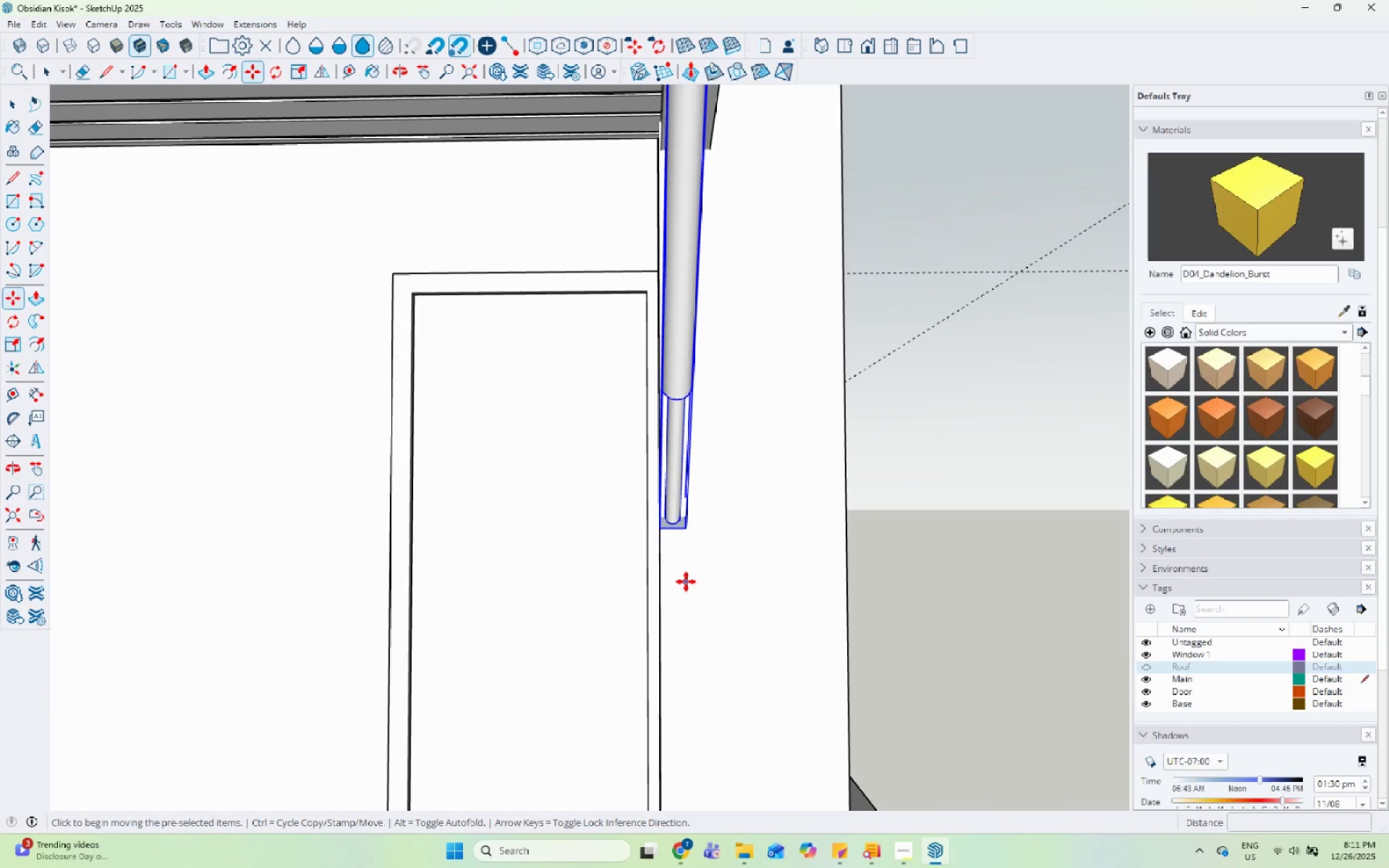 
left_click([686, 582])
 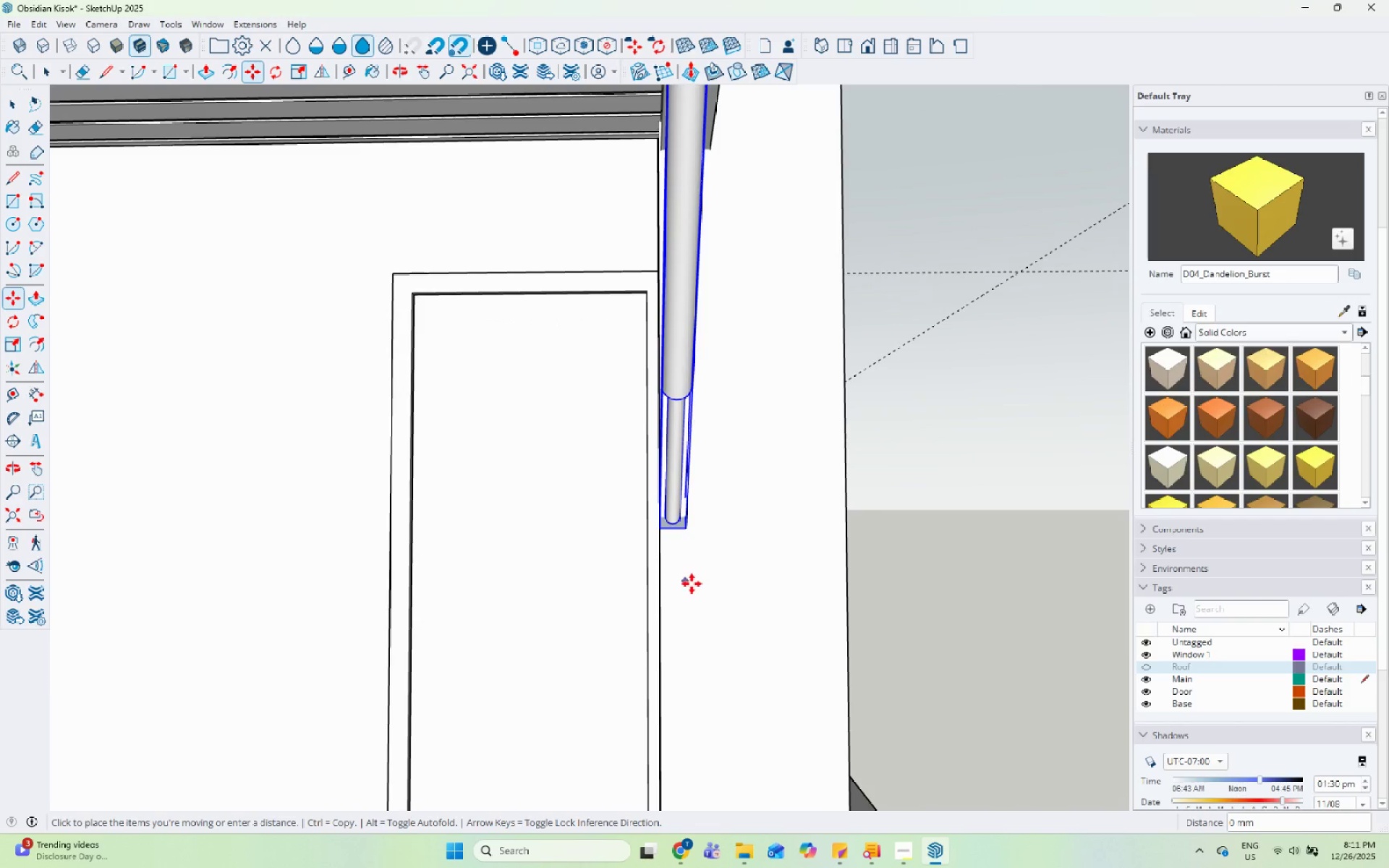 
scroll: coordinate [689, 579], scroll_direction: up, amount: 13.0
 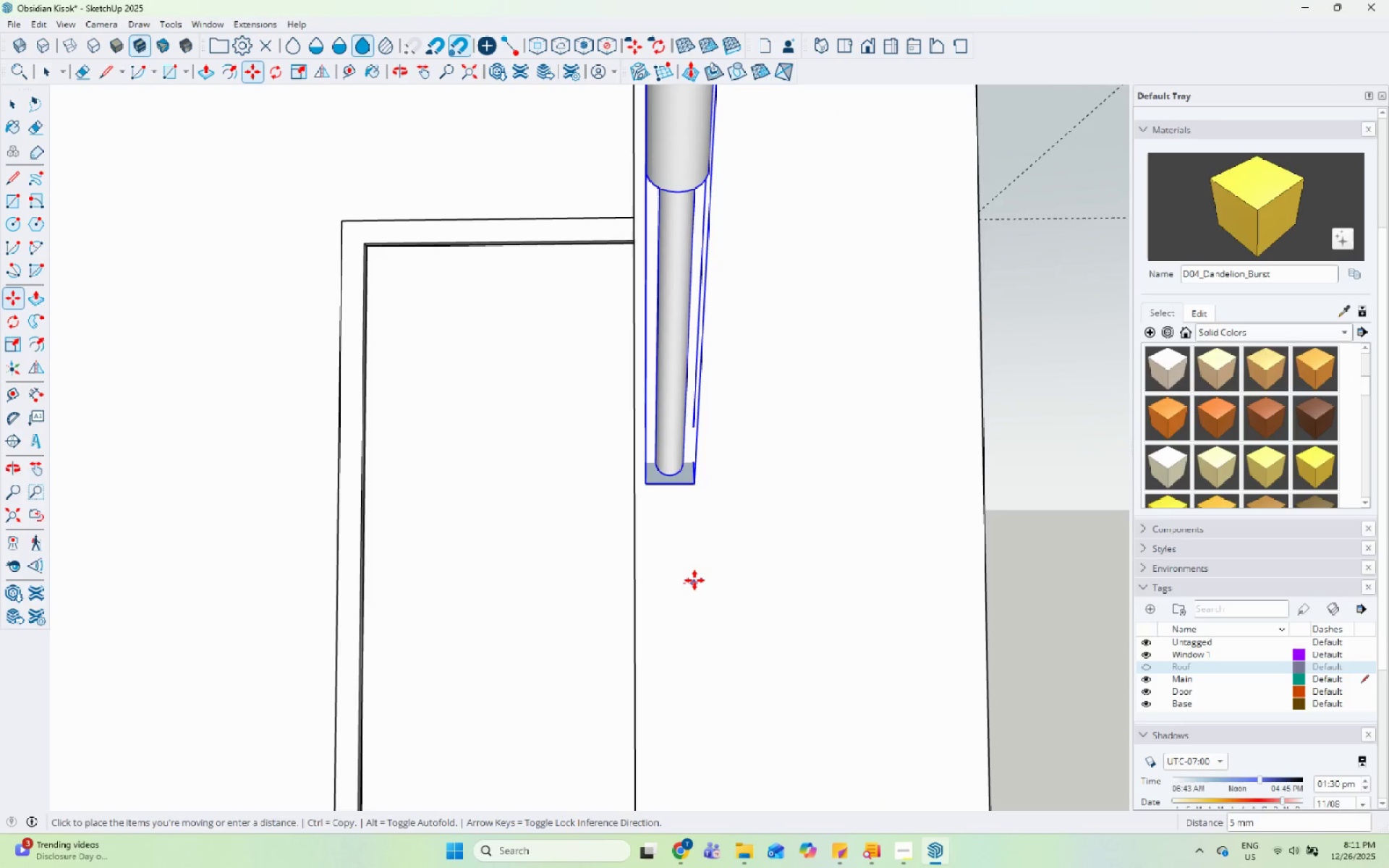 
left_click([694, 580])
 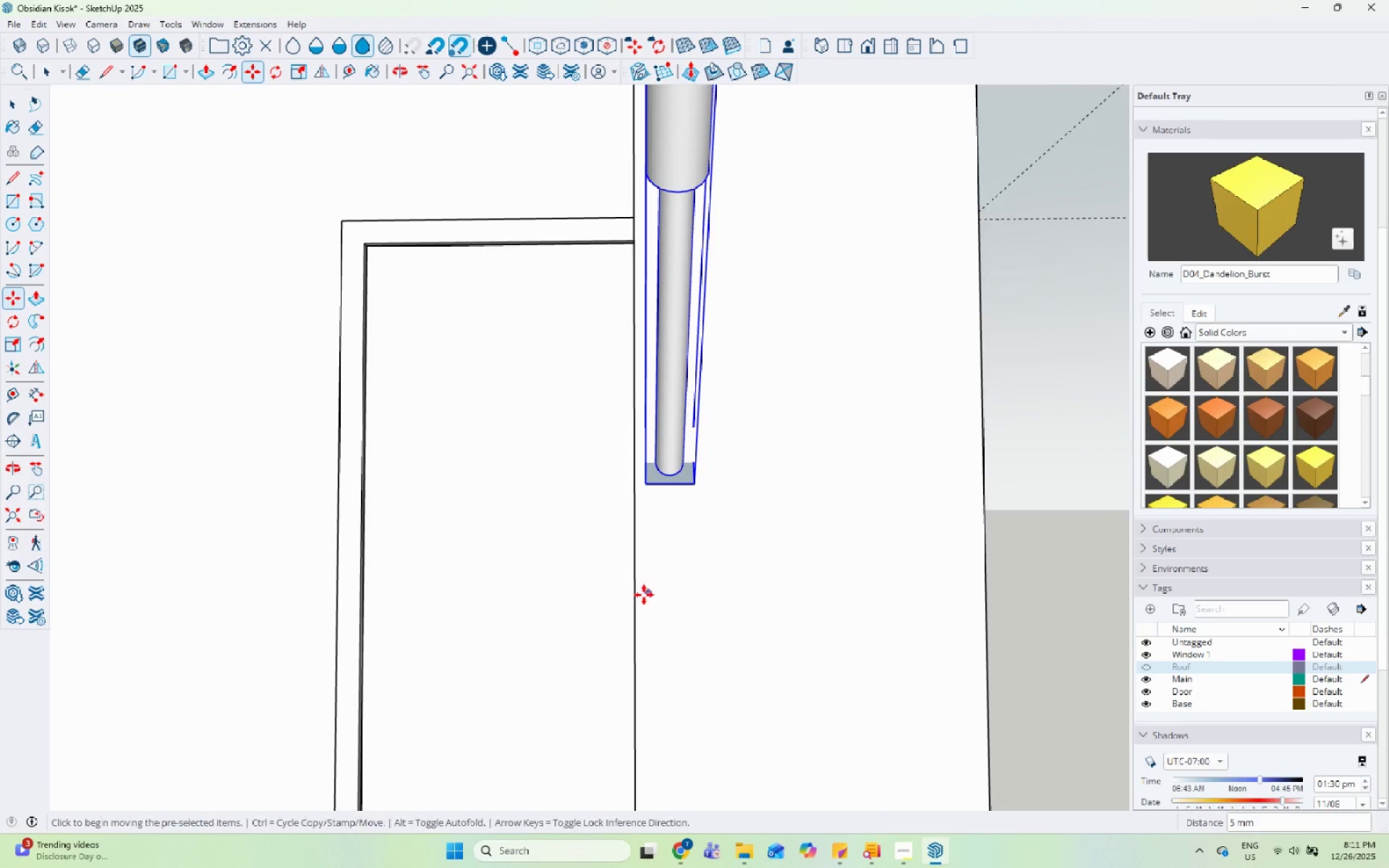 
key(Space)
 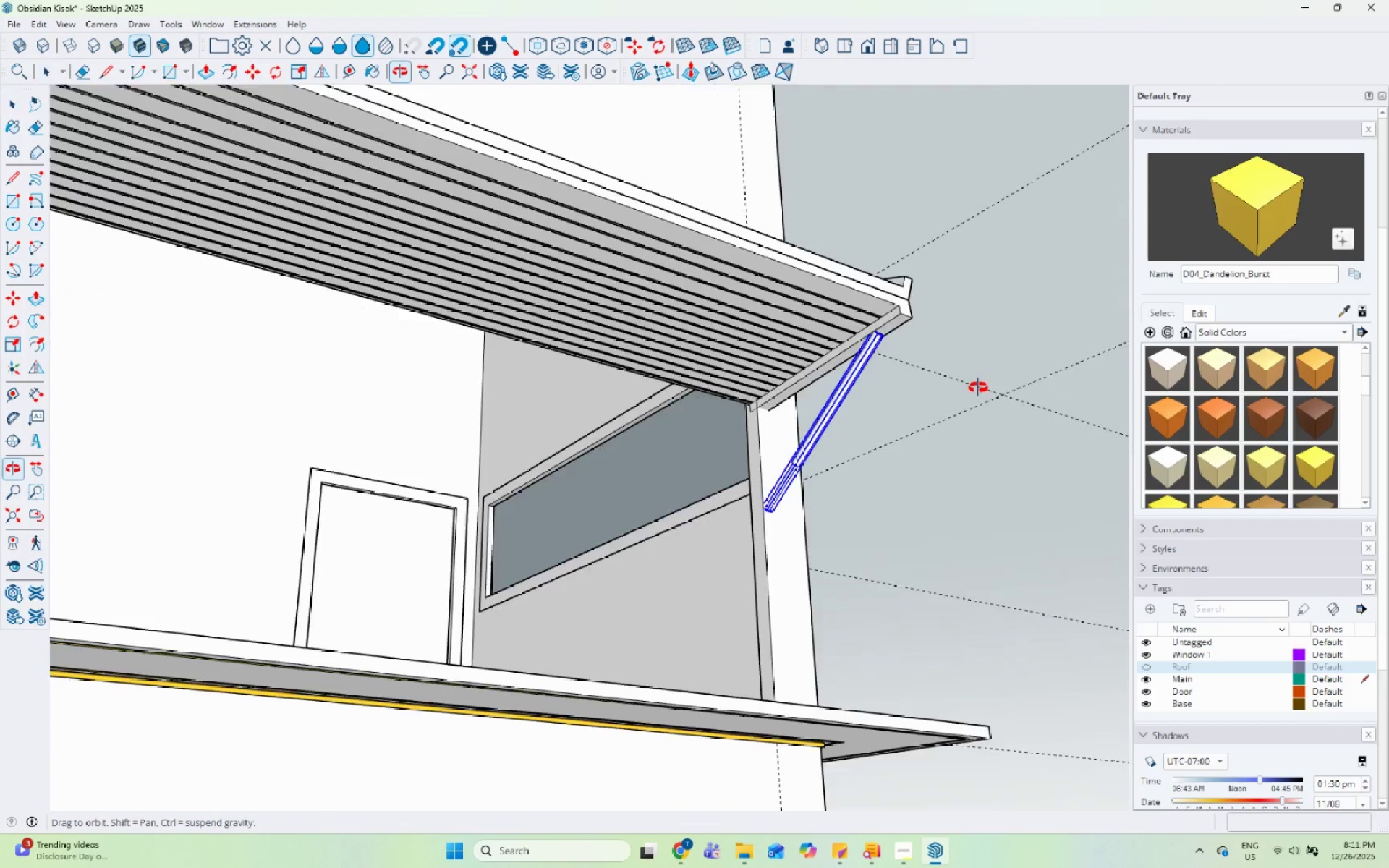 
scroll: coordinate [611, 611], scroll_direction: down, amount: 9.0
 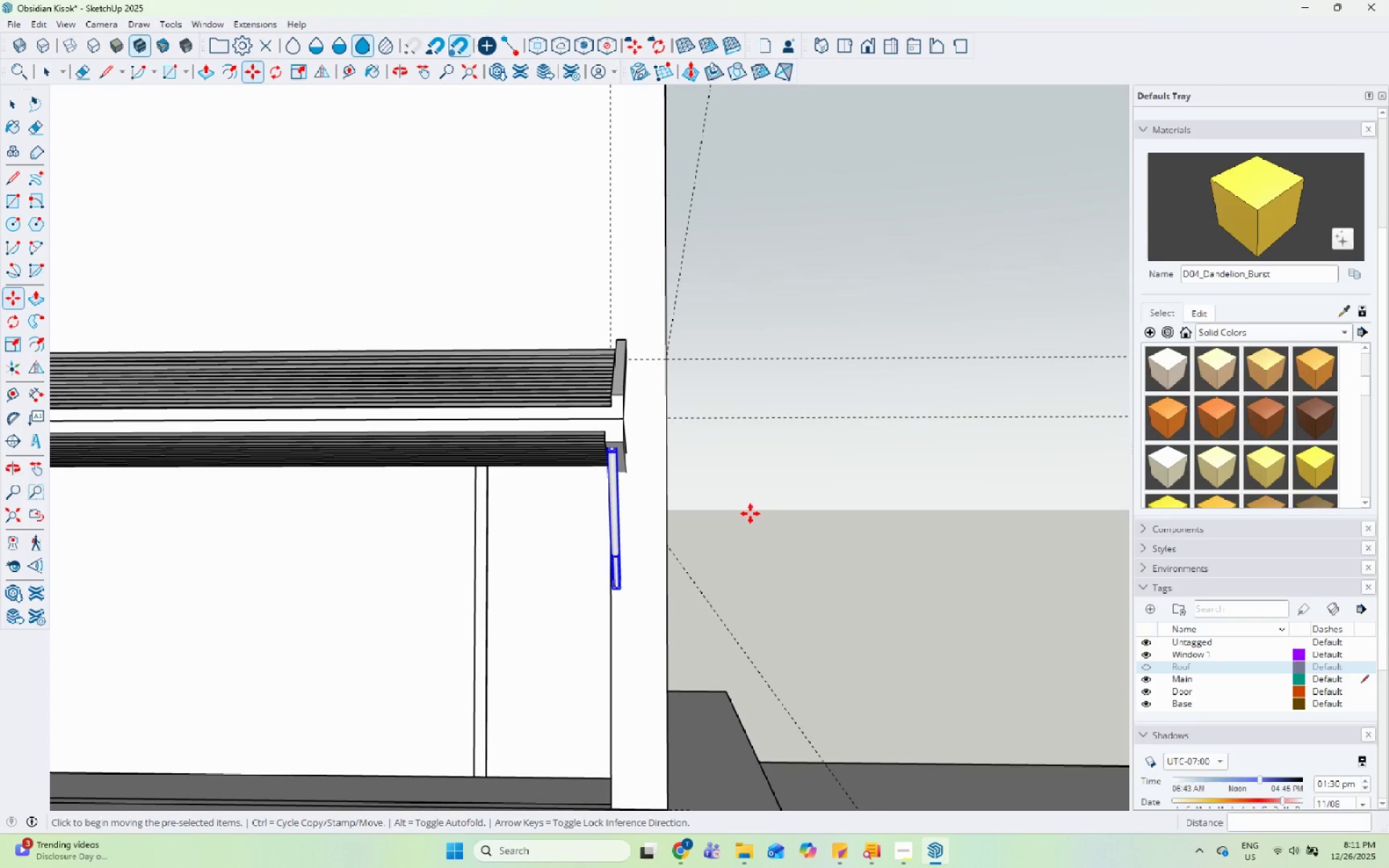 
left_click([987, 389])
 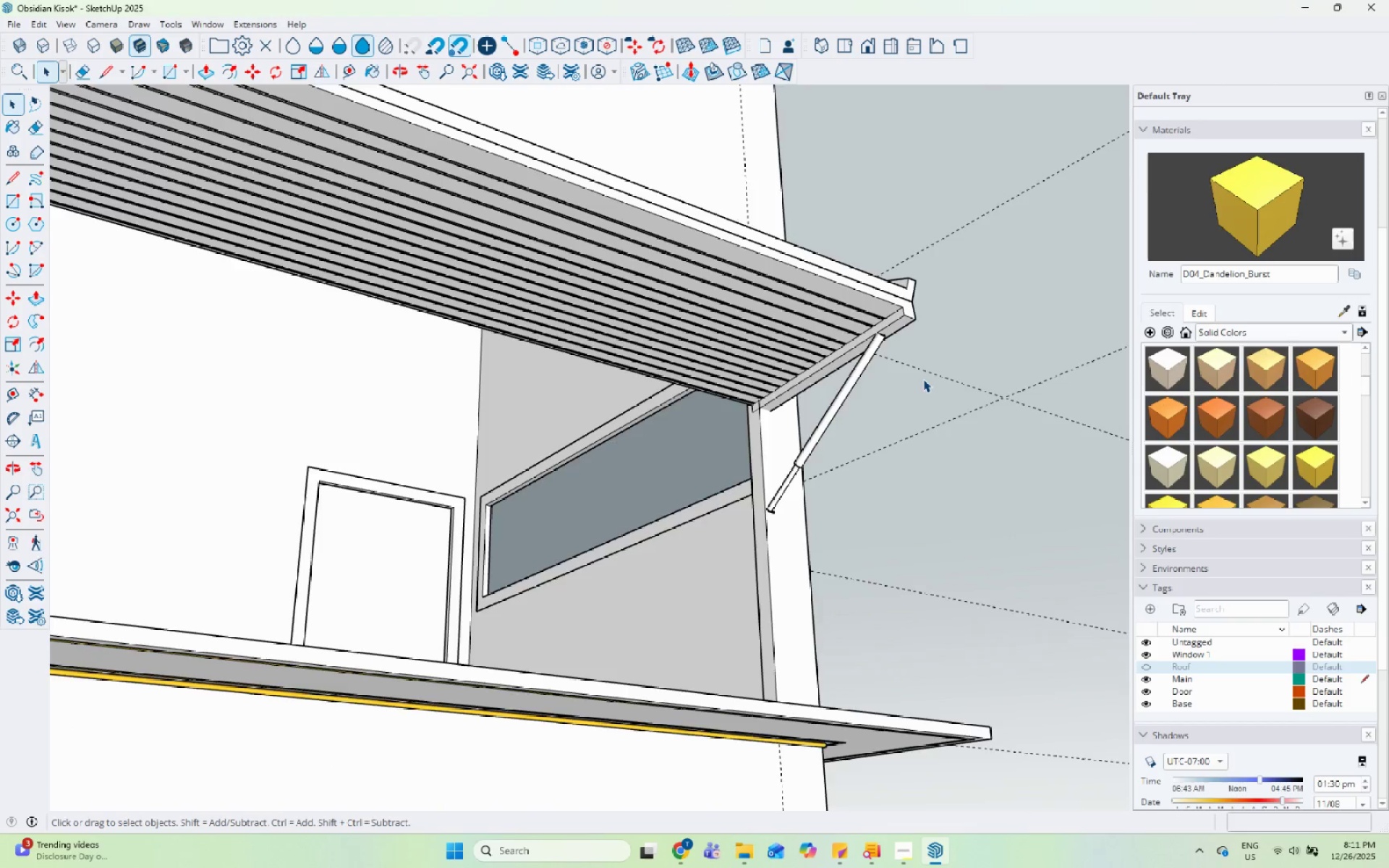 
left_click([710, 228])
 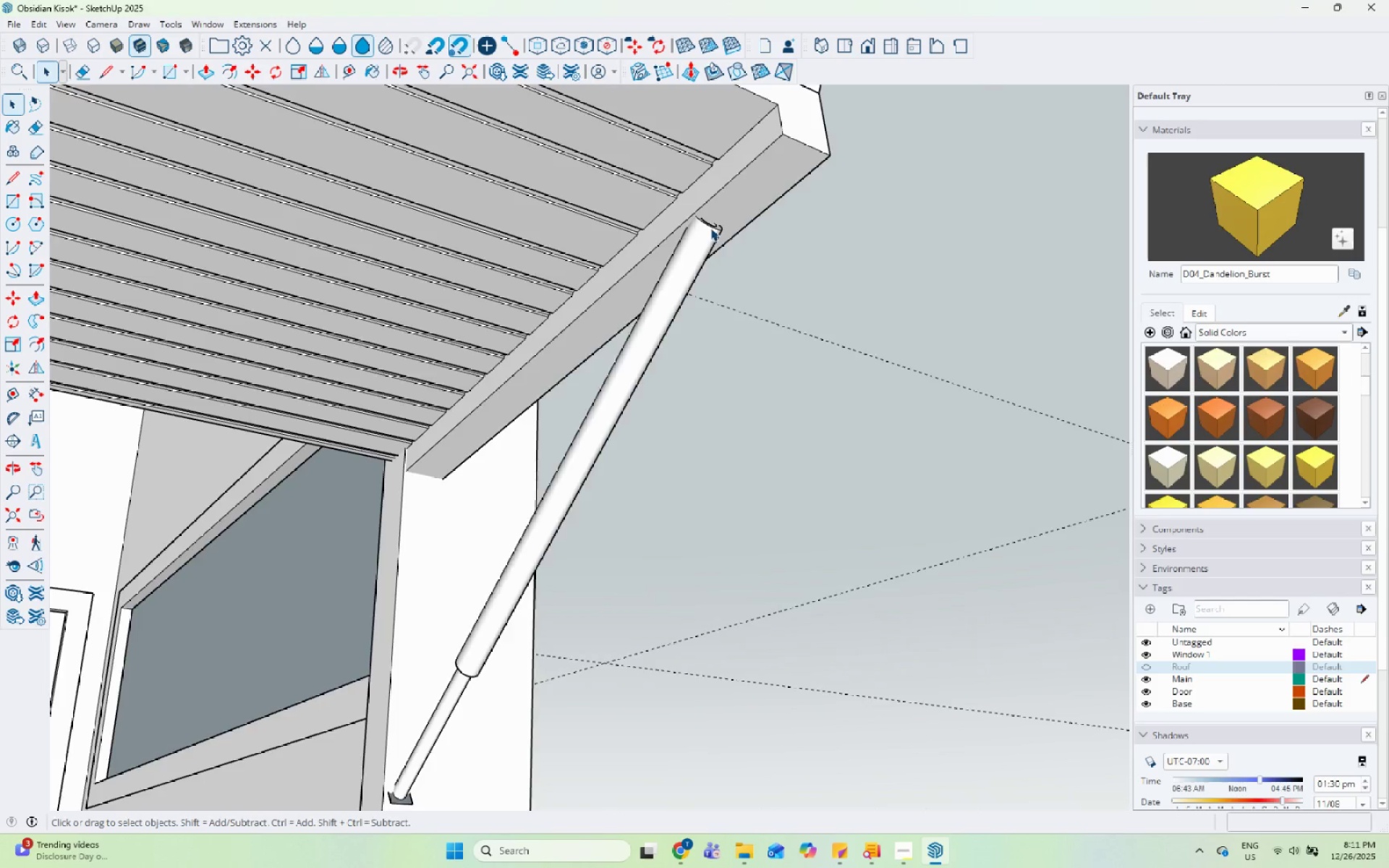 
scroll: coordinate [668, 199], scroll_direction: up, amount: 8.0
 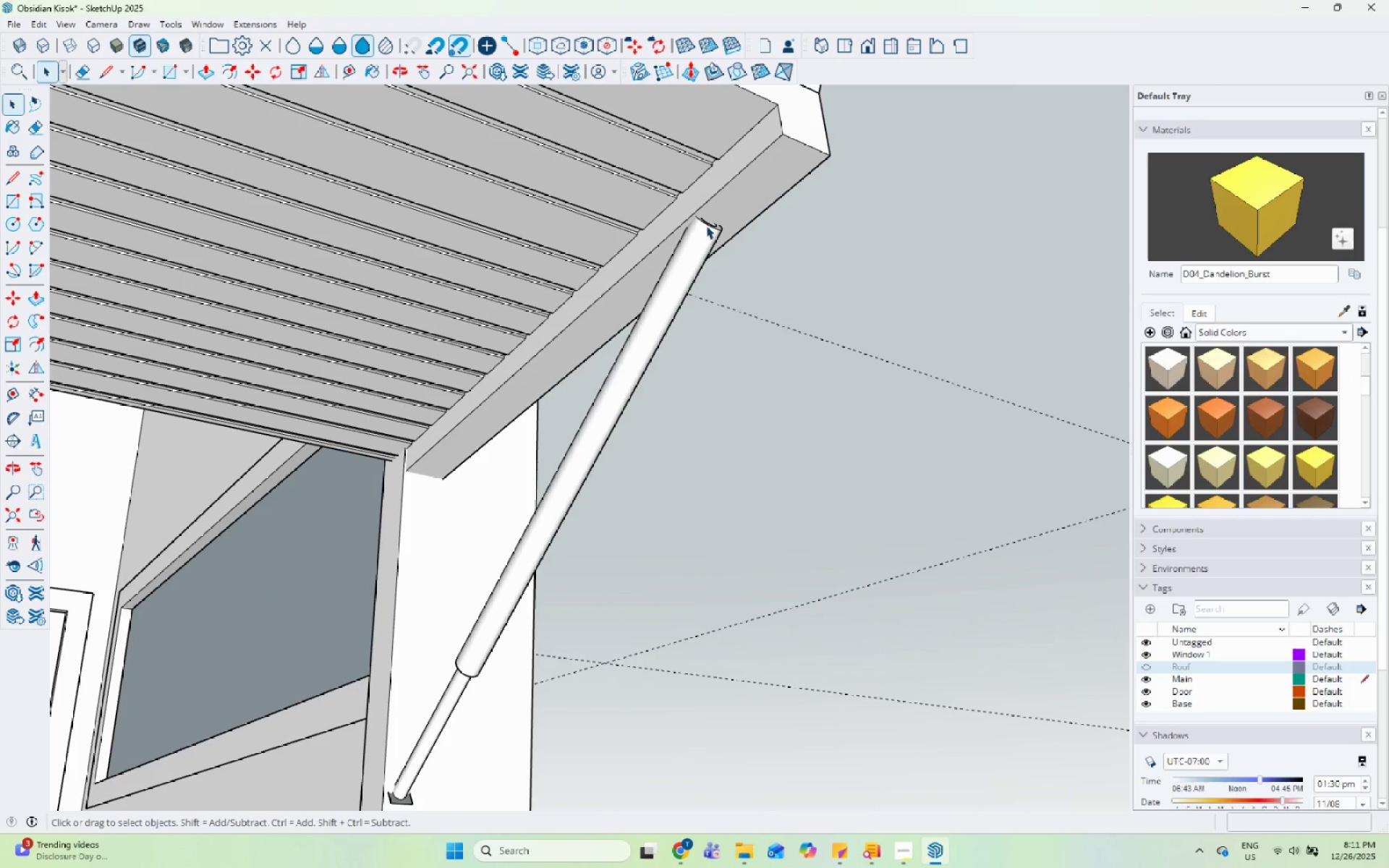 
double_click([710, 228])
 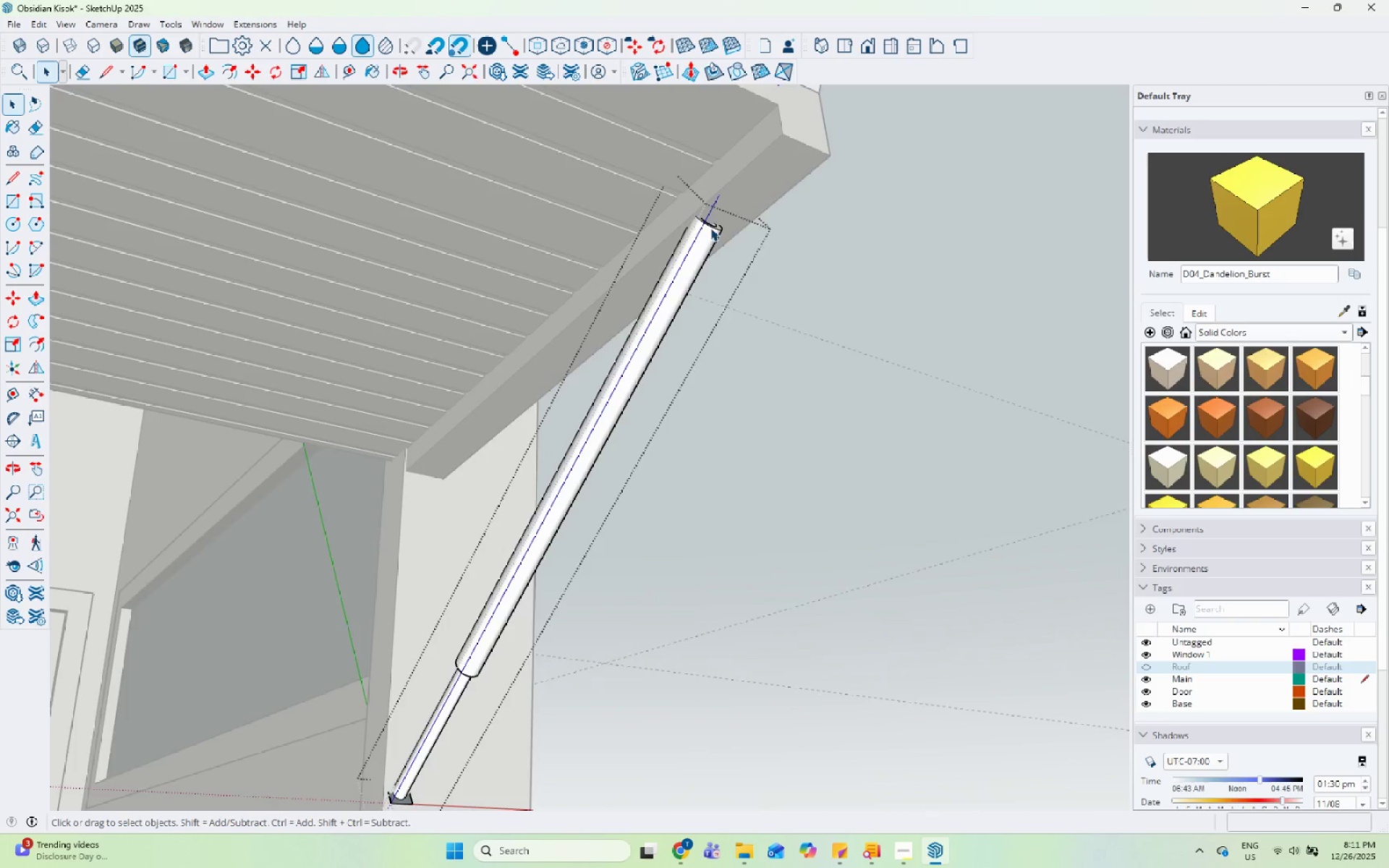 
left_click([739, 218])
 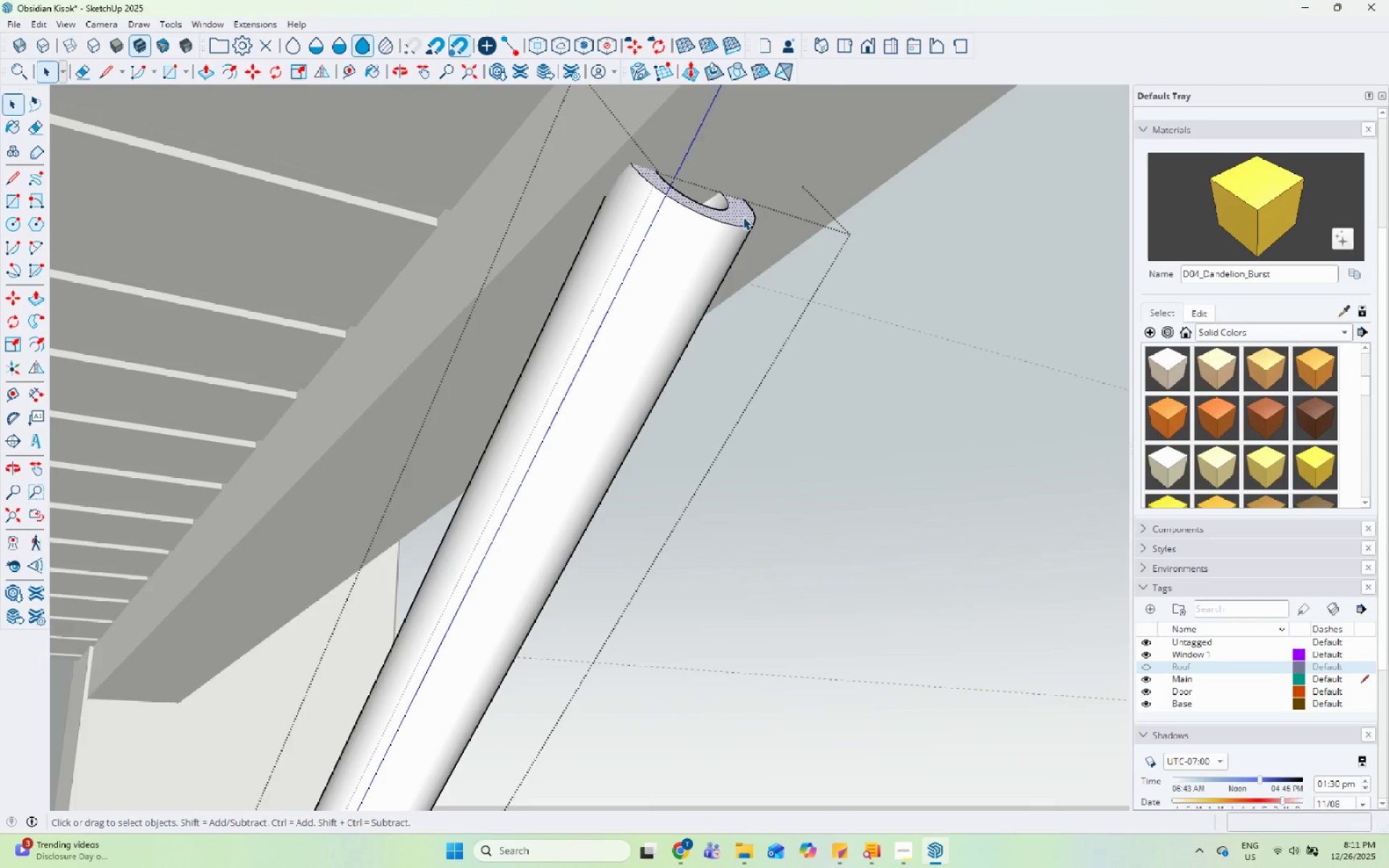 
scroll: coordinate [726, 226], scroll_direction: up, amount: 15.0
 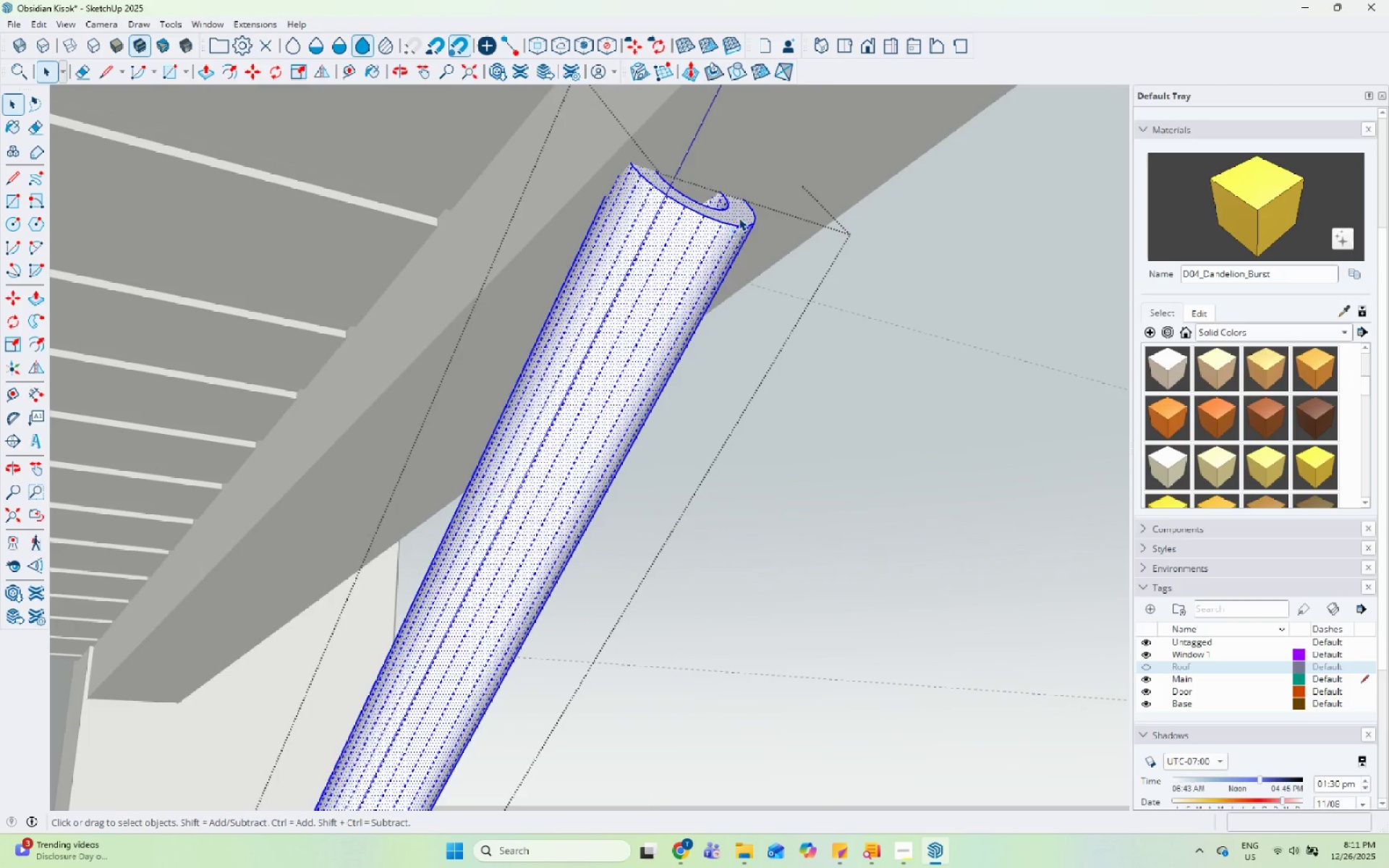 
key(P)
 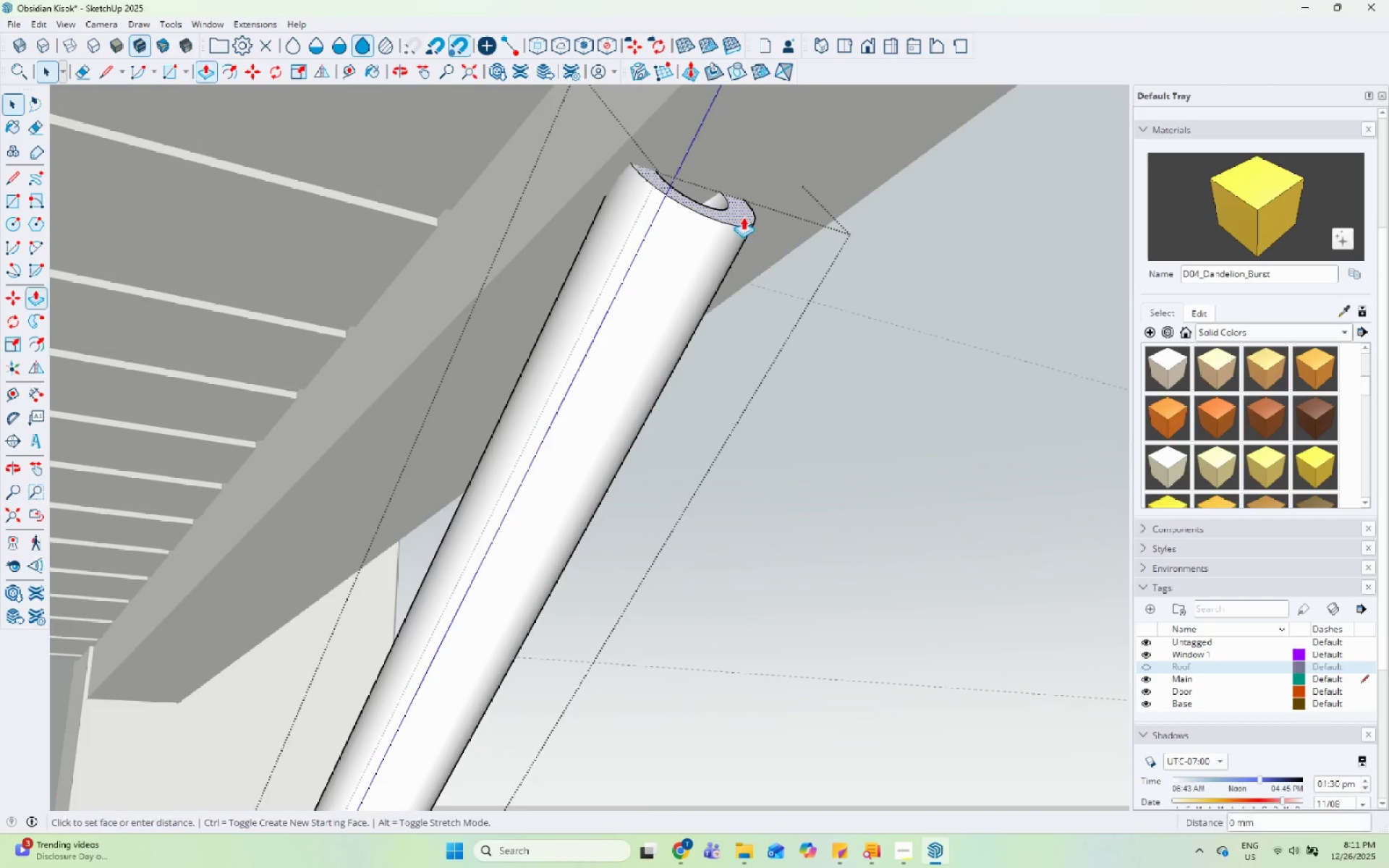 
left_click_drag(start_coordinate=[743, 217], to_coordinate=[748, 215])
 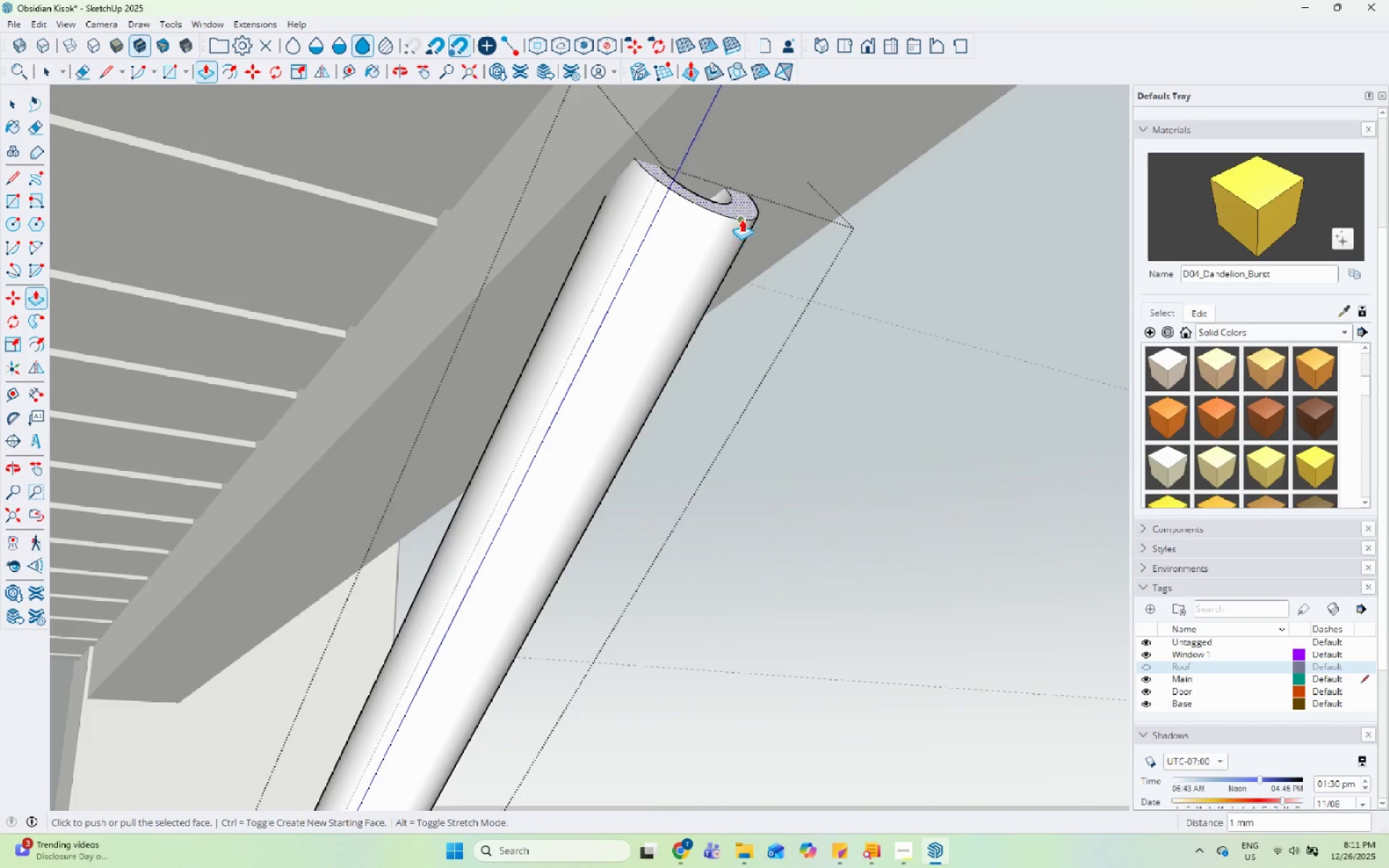 
left_click([748, 203])
 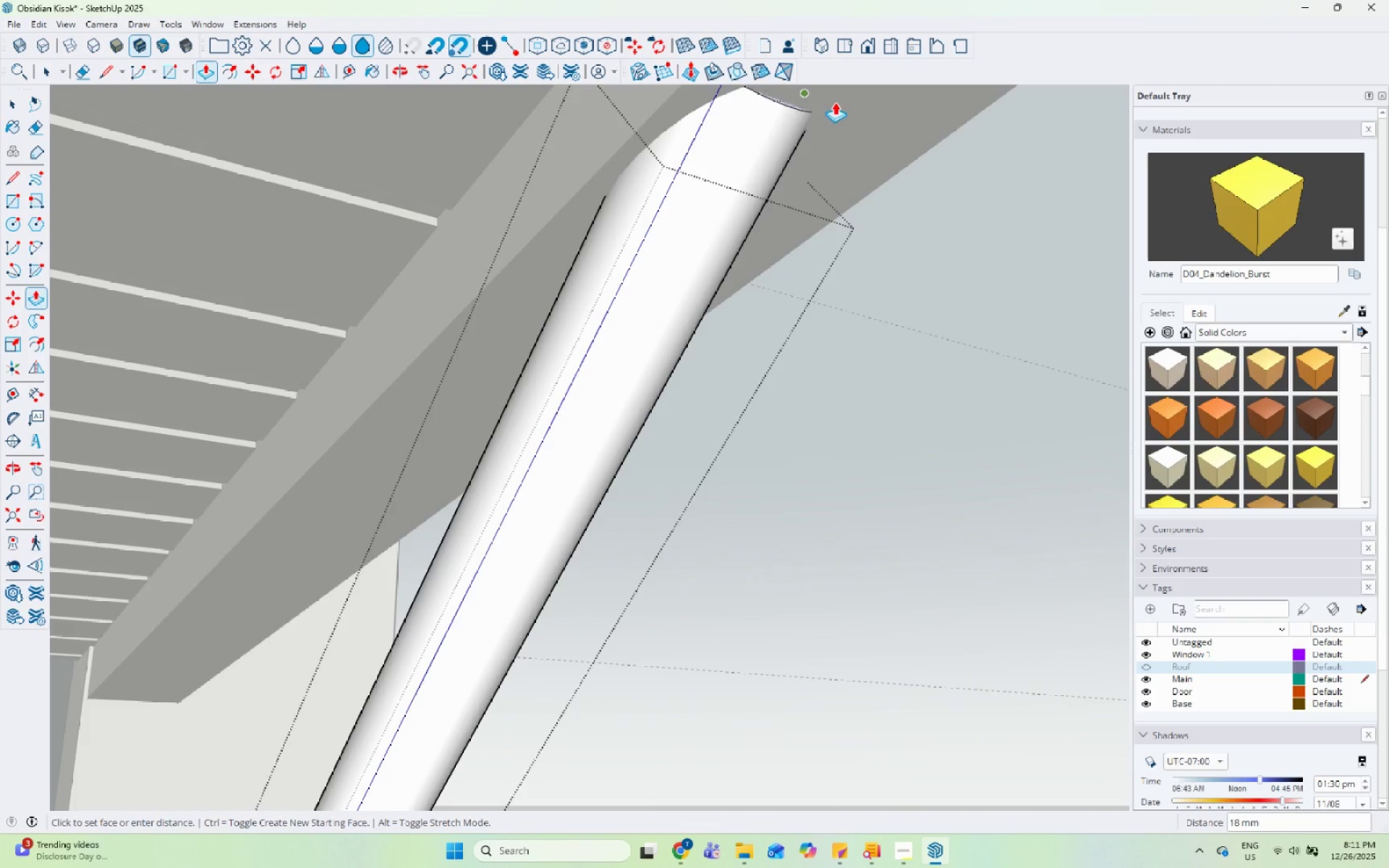 
scroll: coordinate [537, 448], scroll_direction: down, amount: 7.0
 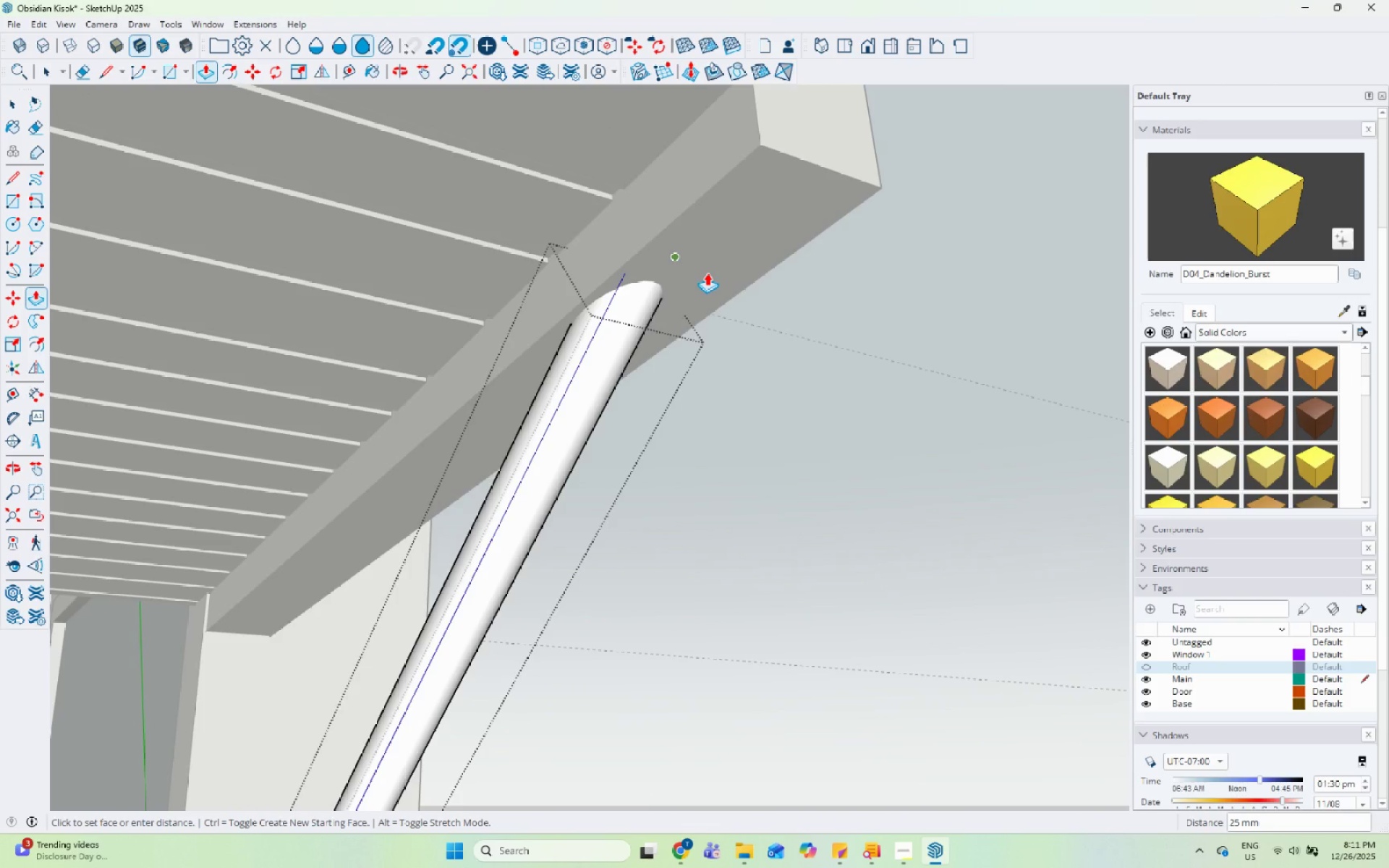 
left_click([707, 273])
 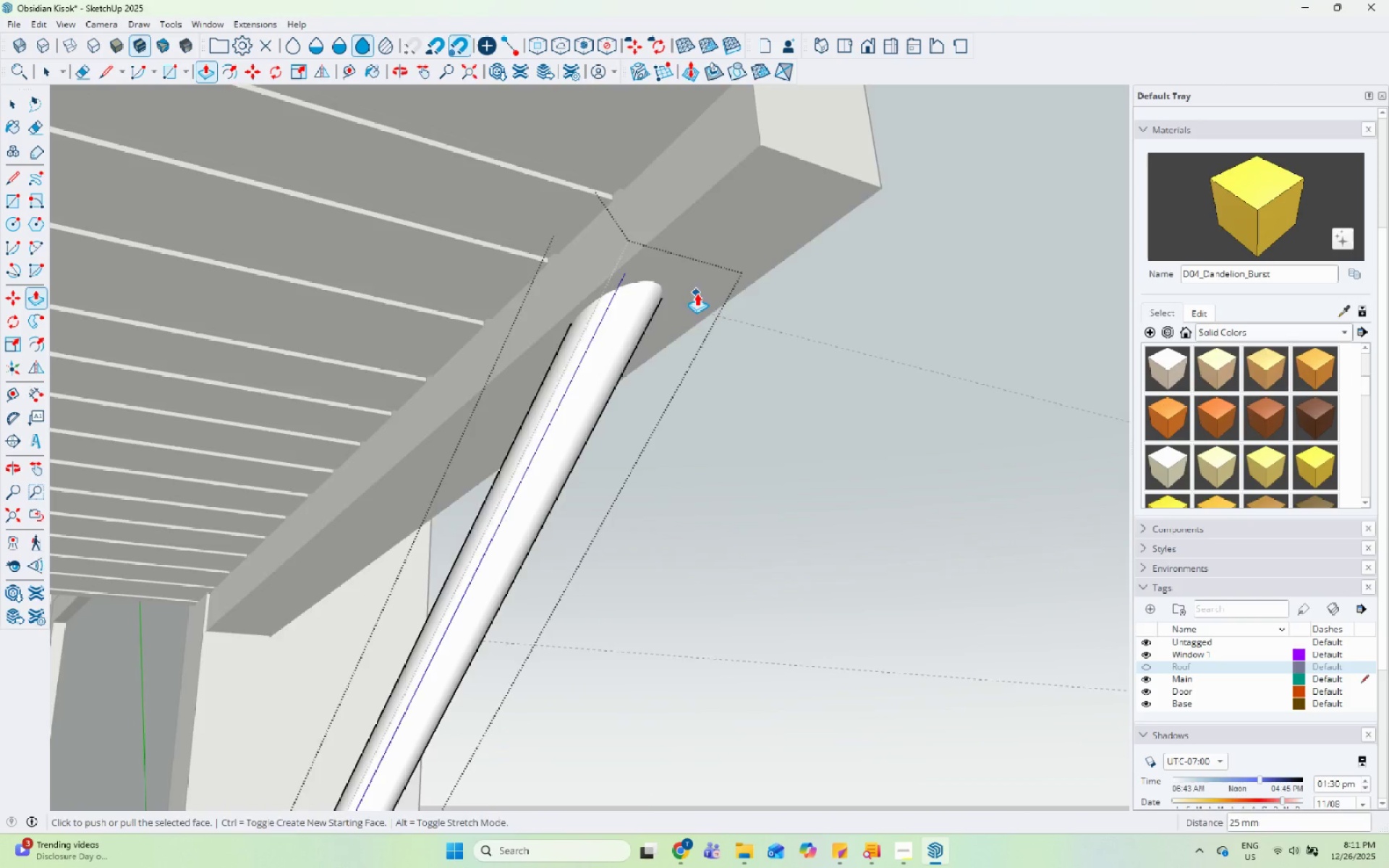 
key(Space)
 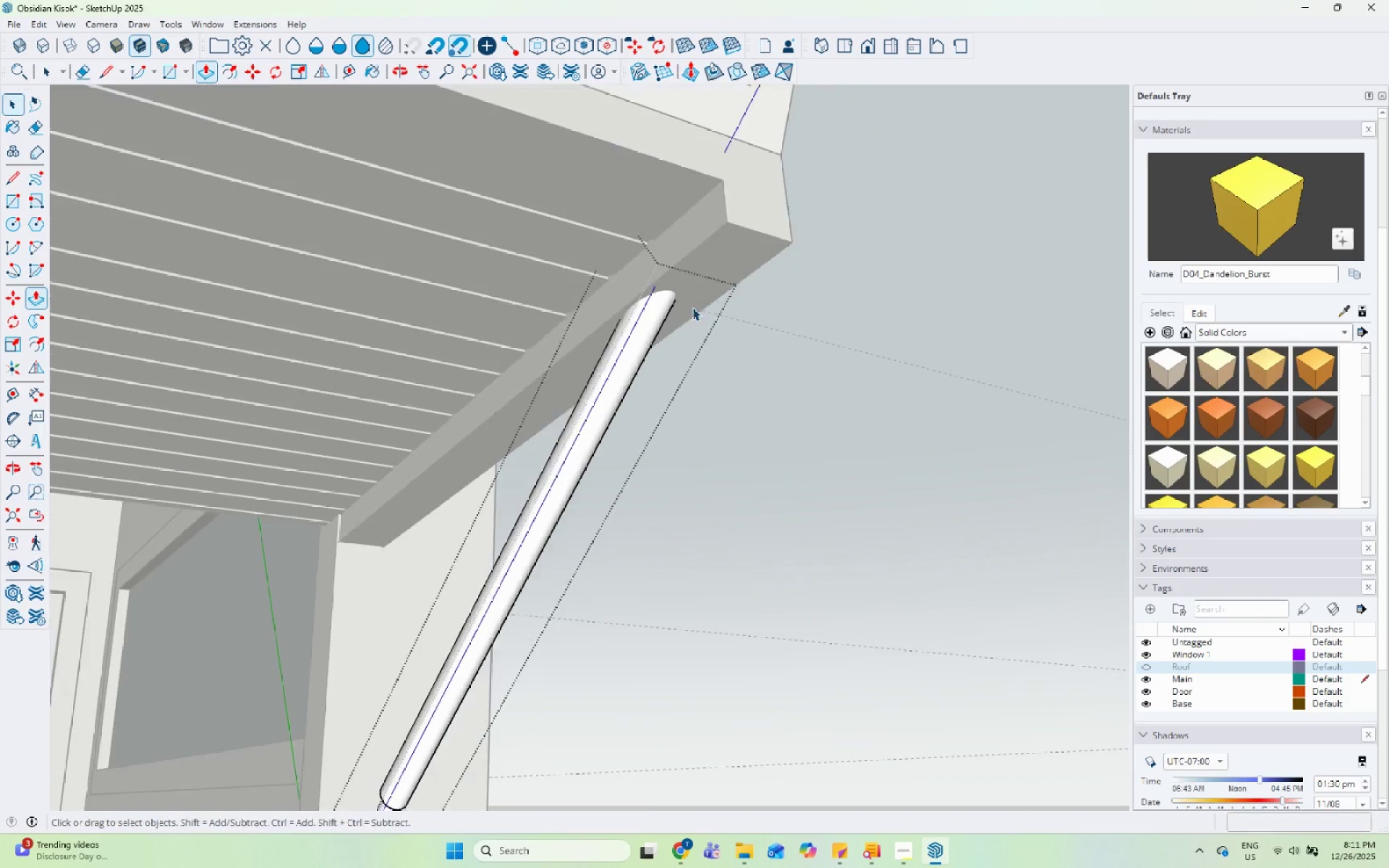 
left_click([953, 467])
 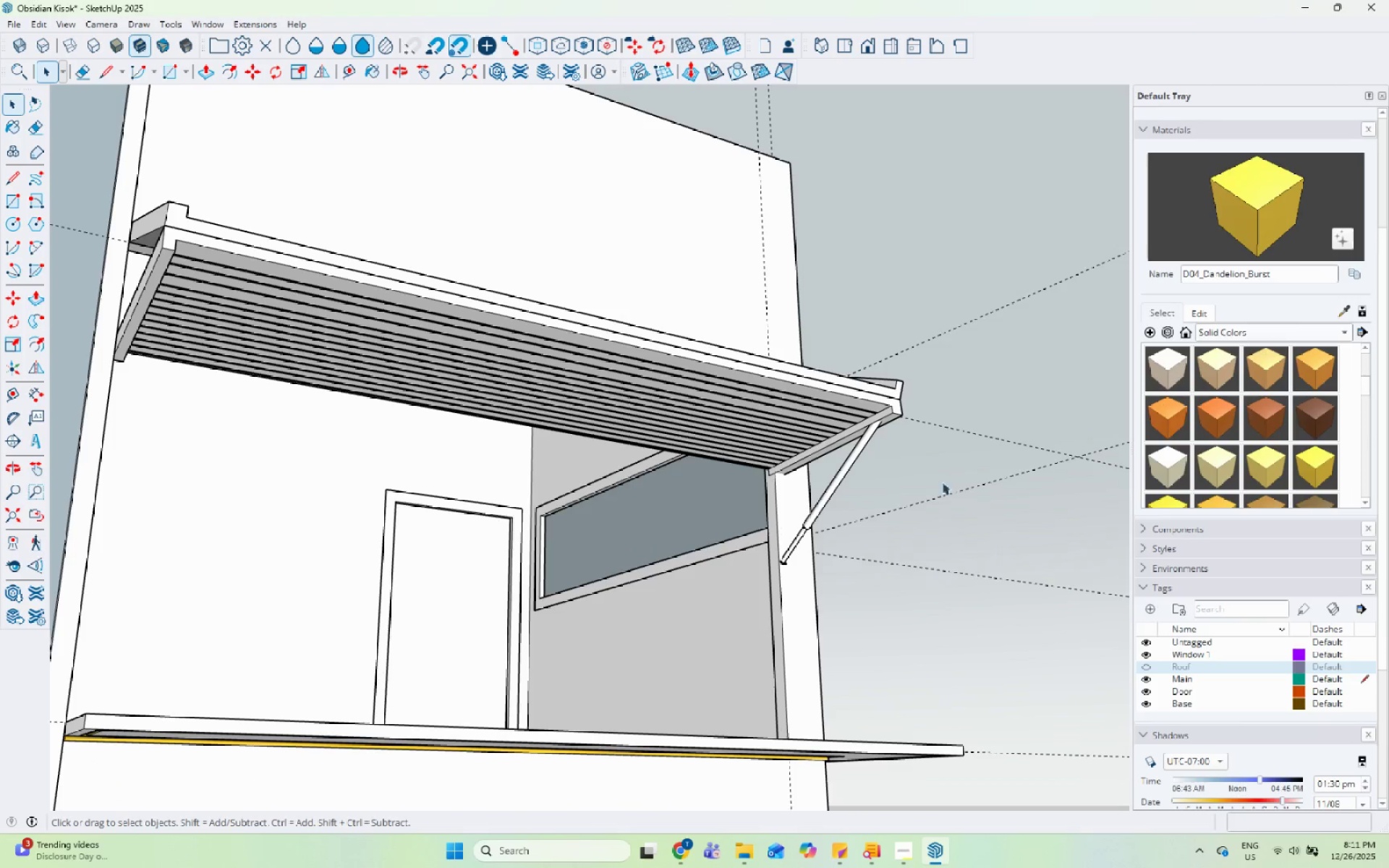 
key(Escape)
 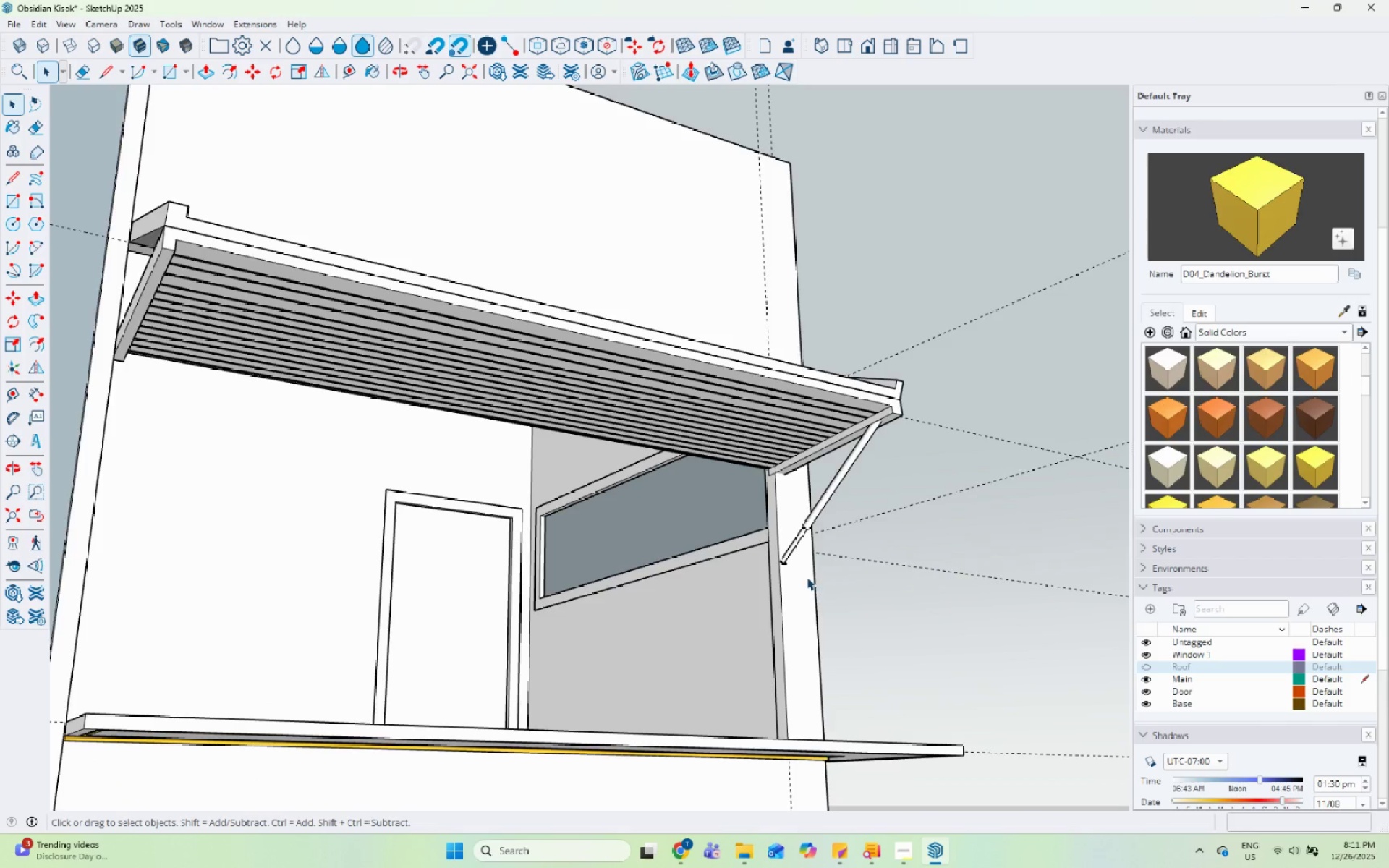 
scroll: coordinate [954, 462], scroll_direction: down, amount: 17.0
 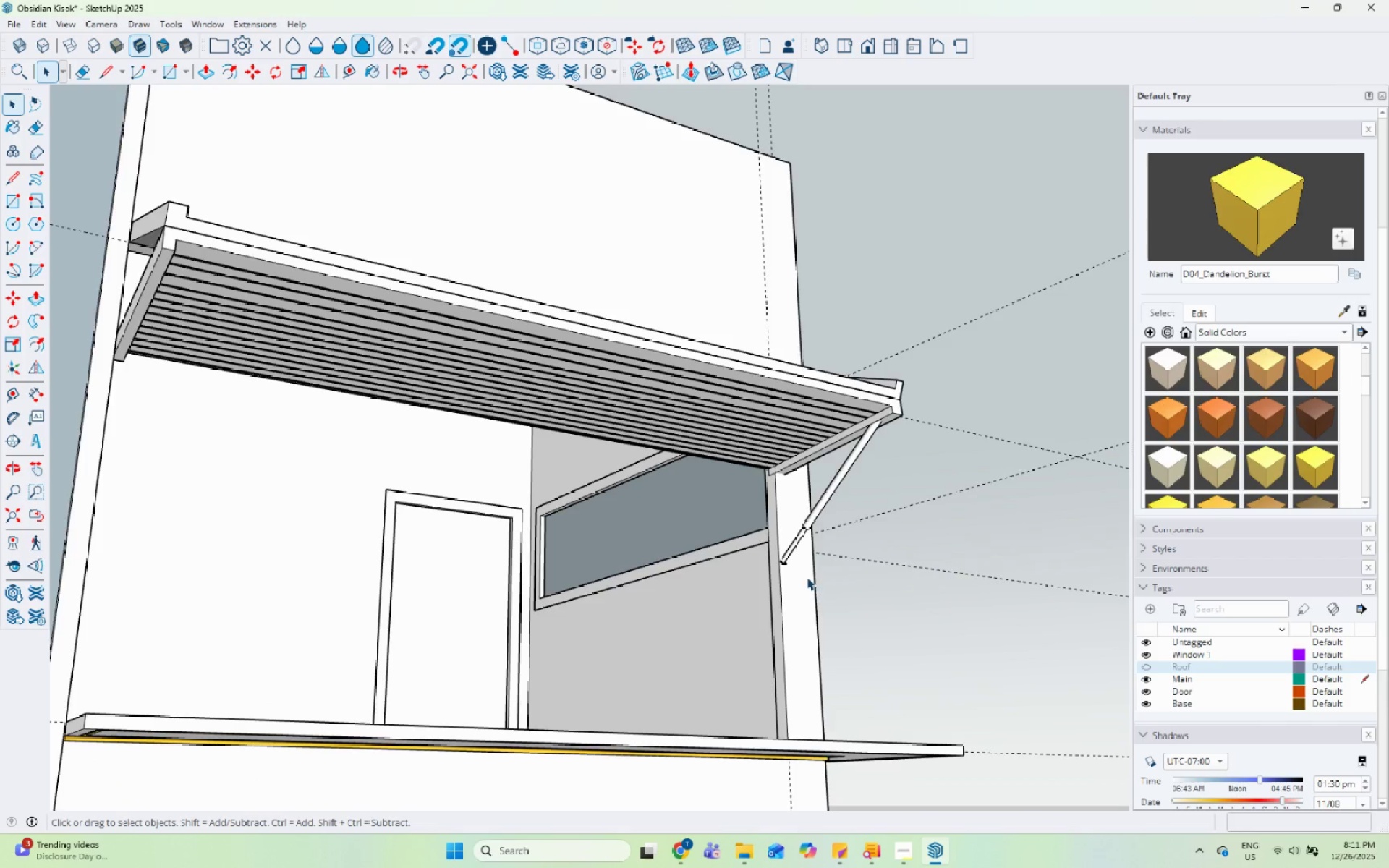 
left_click([807, 591])
 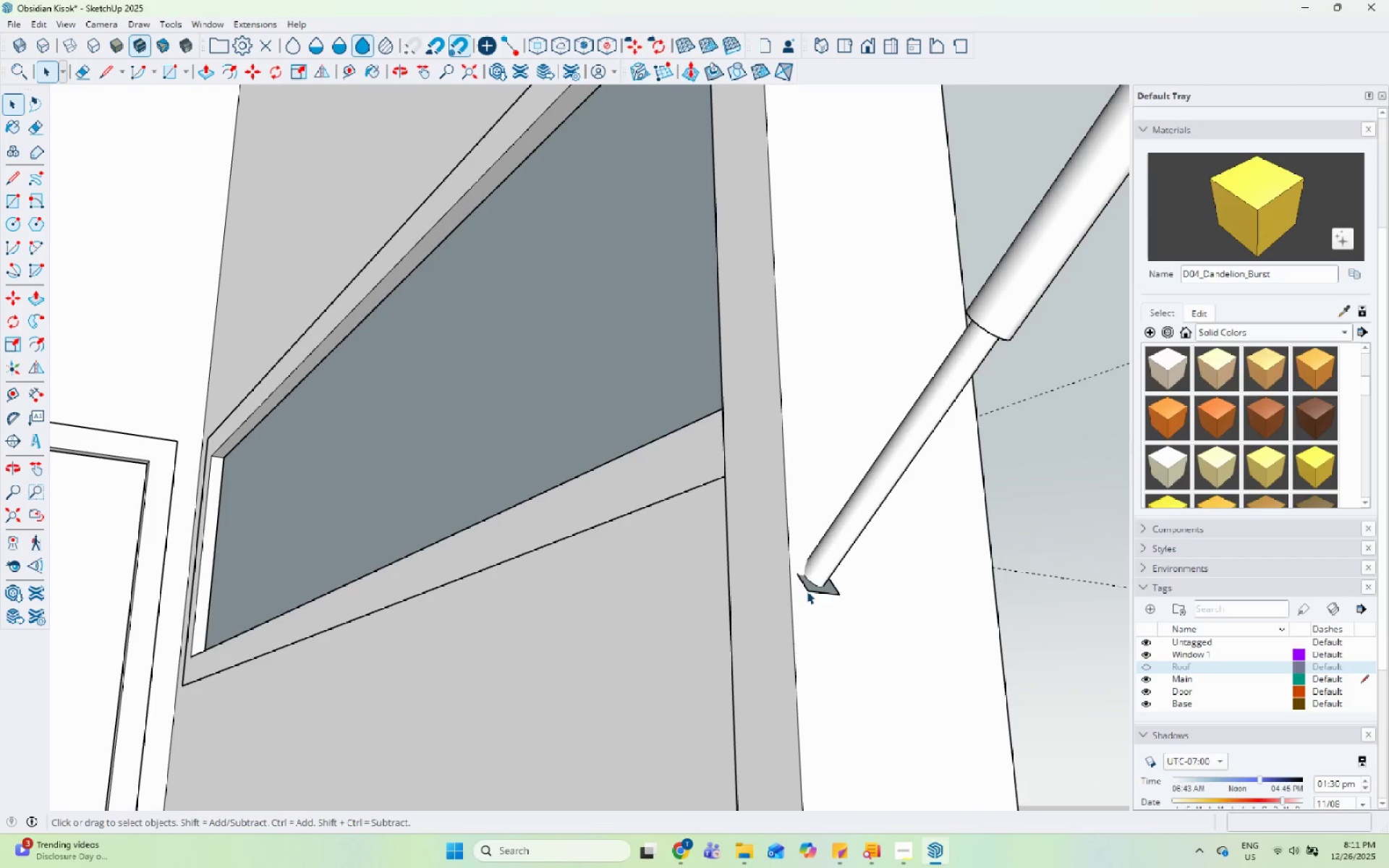 
scroll: coordinate [766, 556], scroll_direction: up, amount: 17.0
 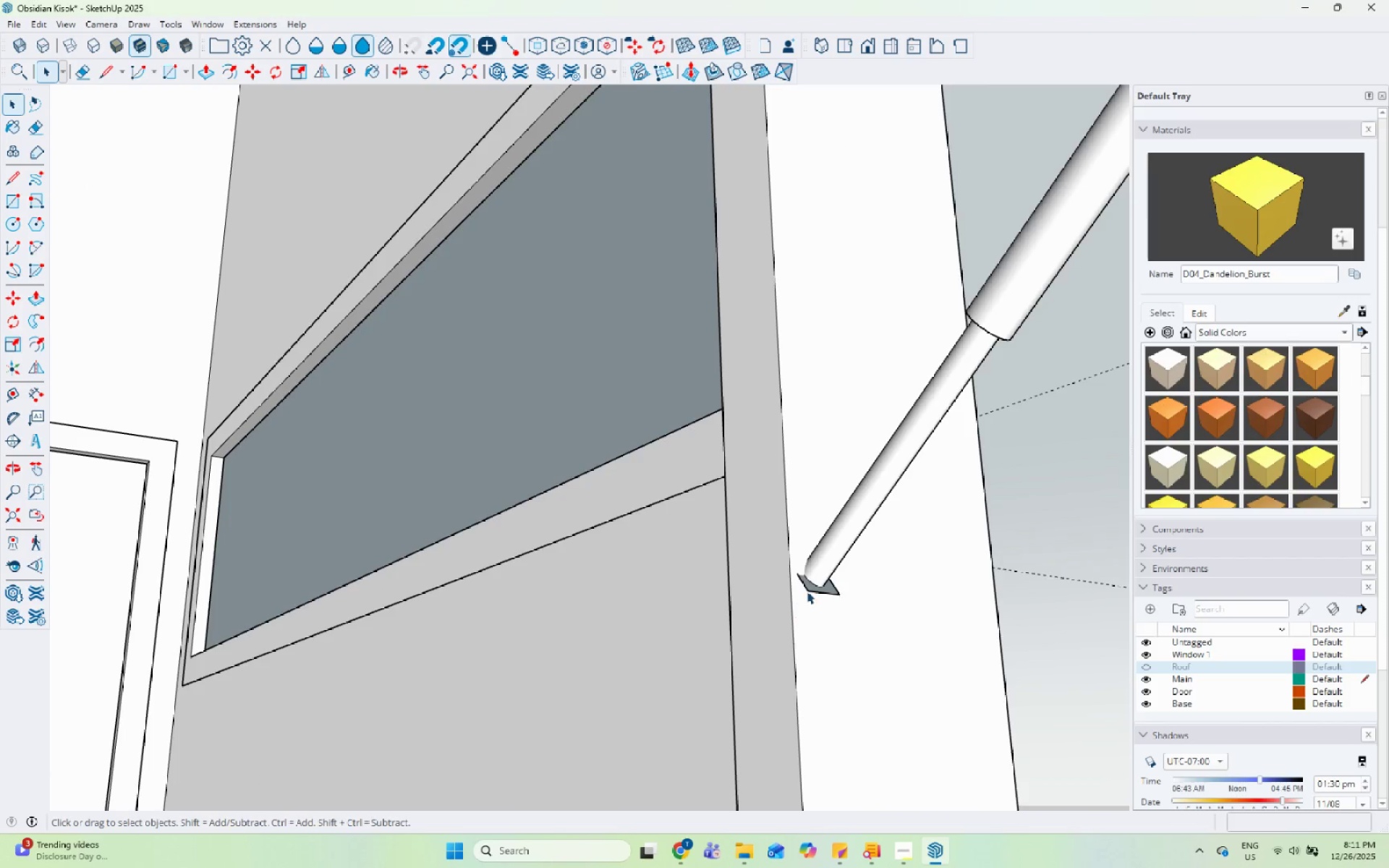 
double_click([807, 591])
 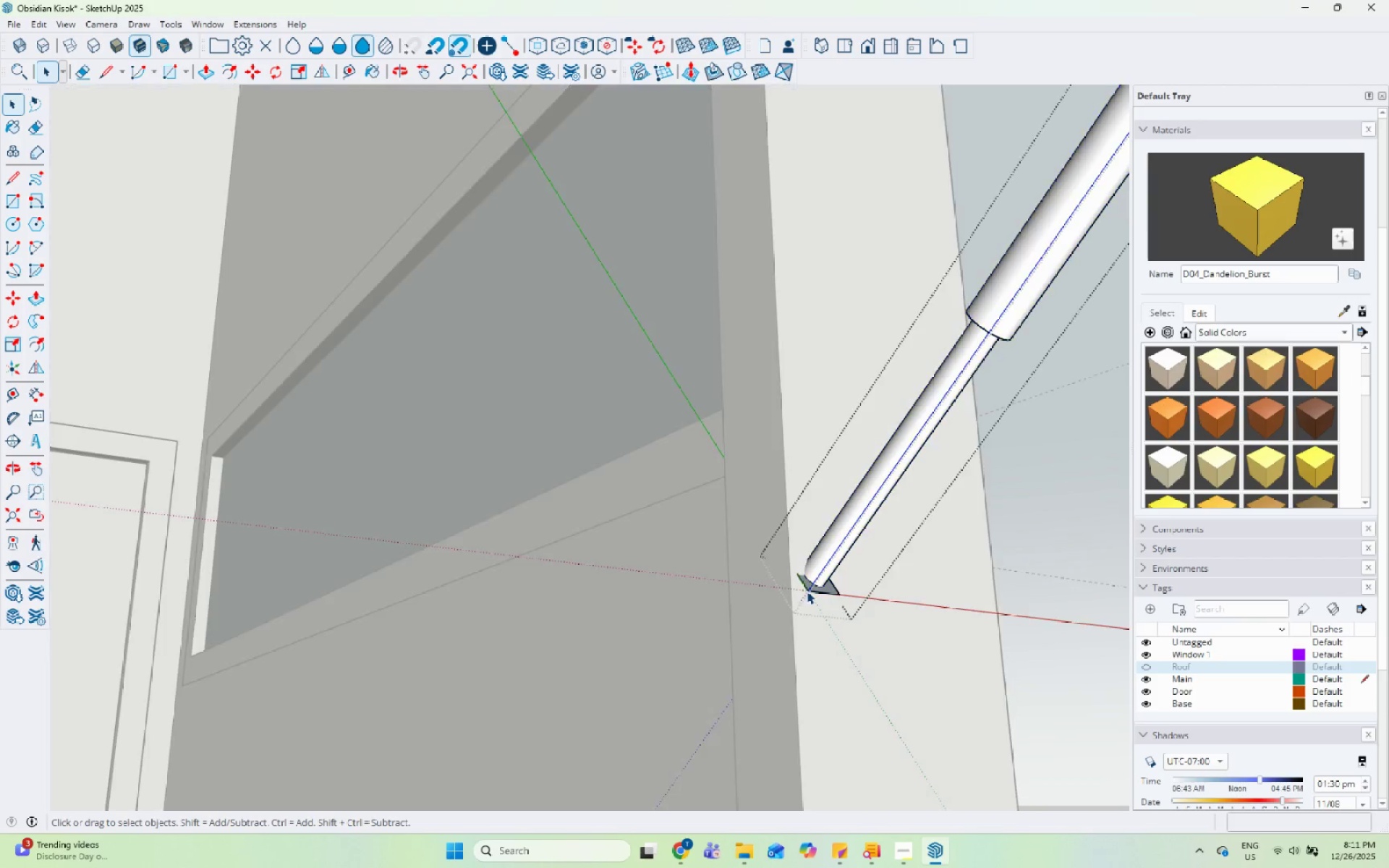 
left_click([807, 589])
 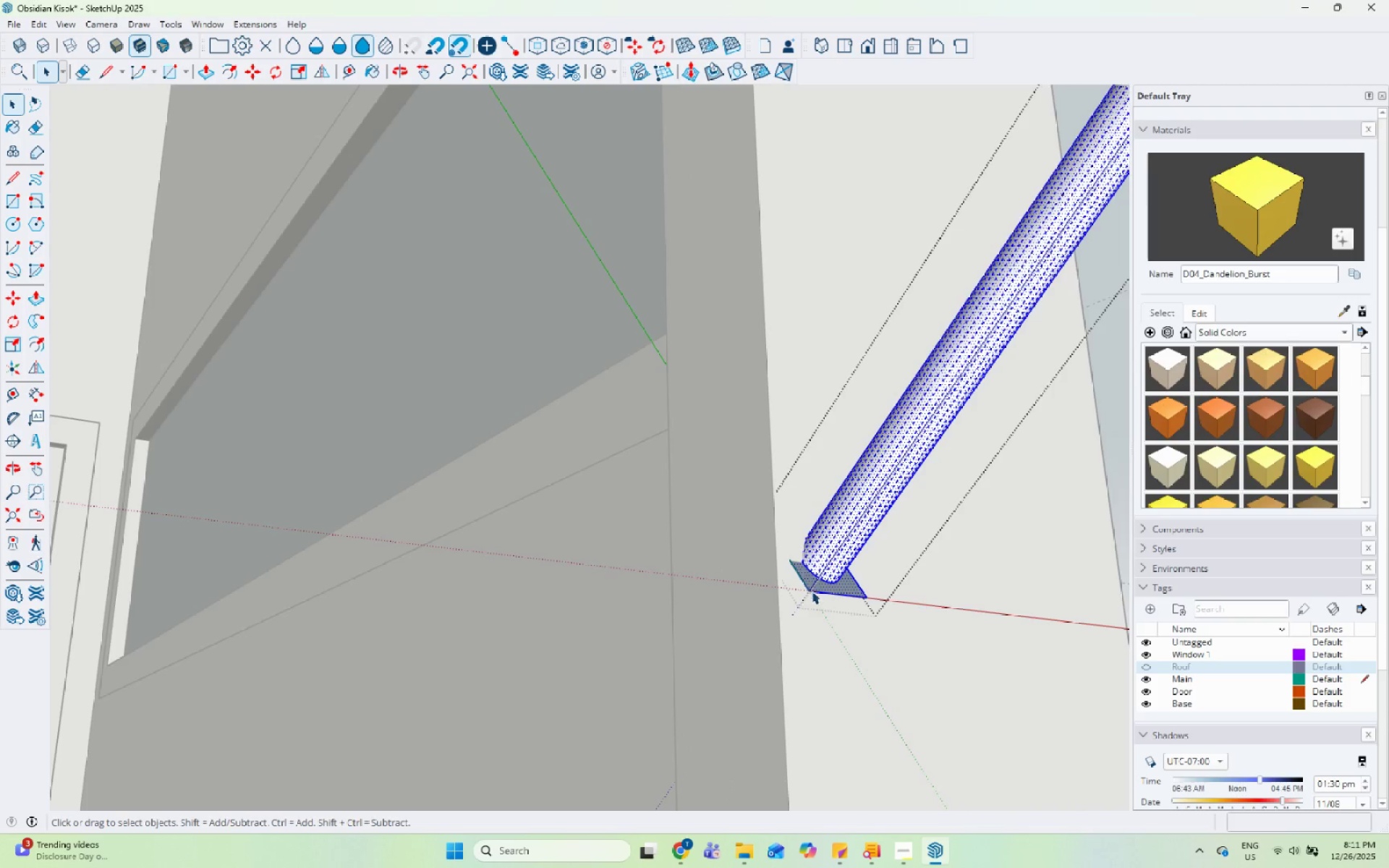 
scroll: coordinate [807, 591], scroll_direction: up, amount: 6.0
 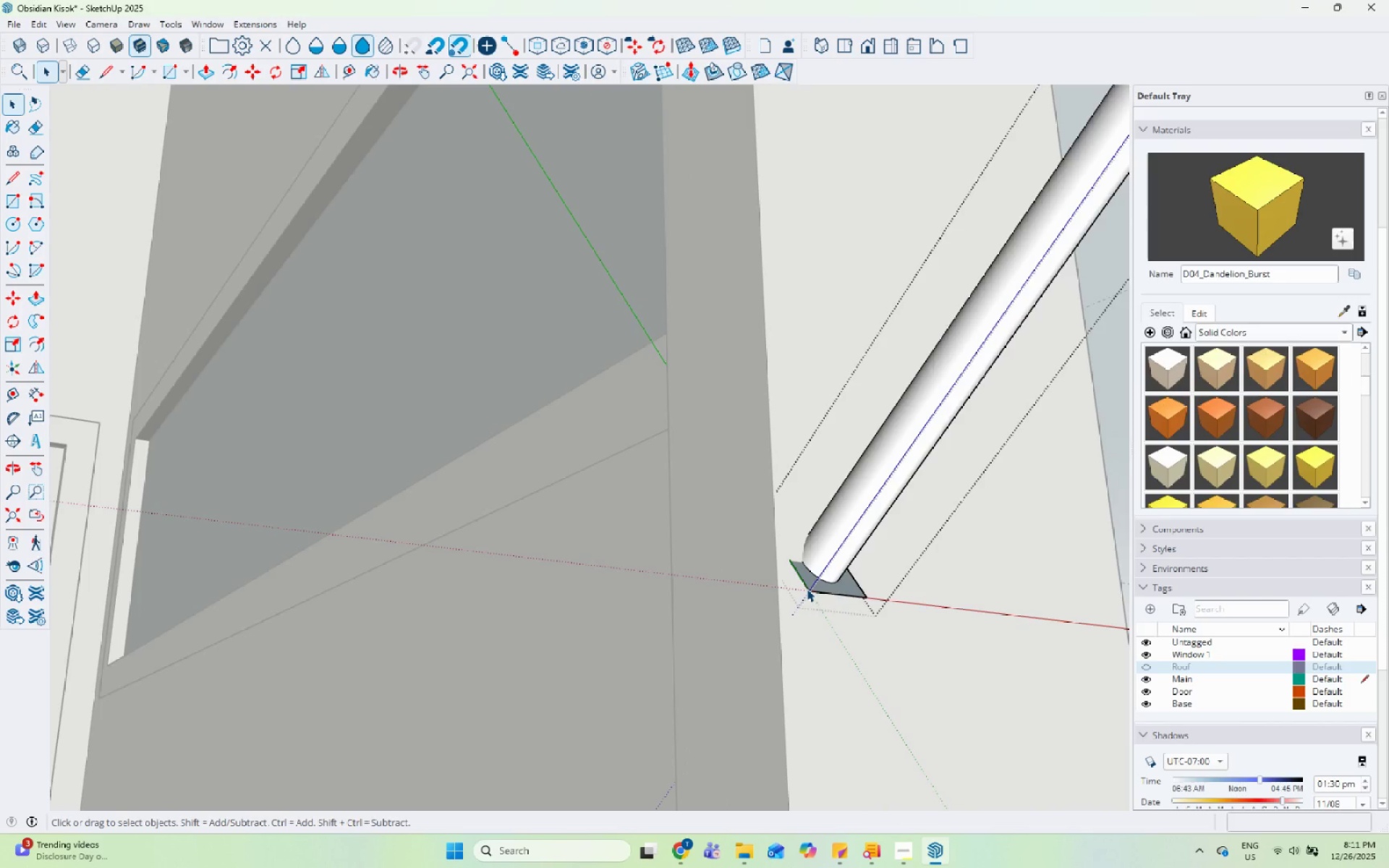 
left_click([814, 592])
 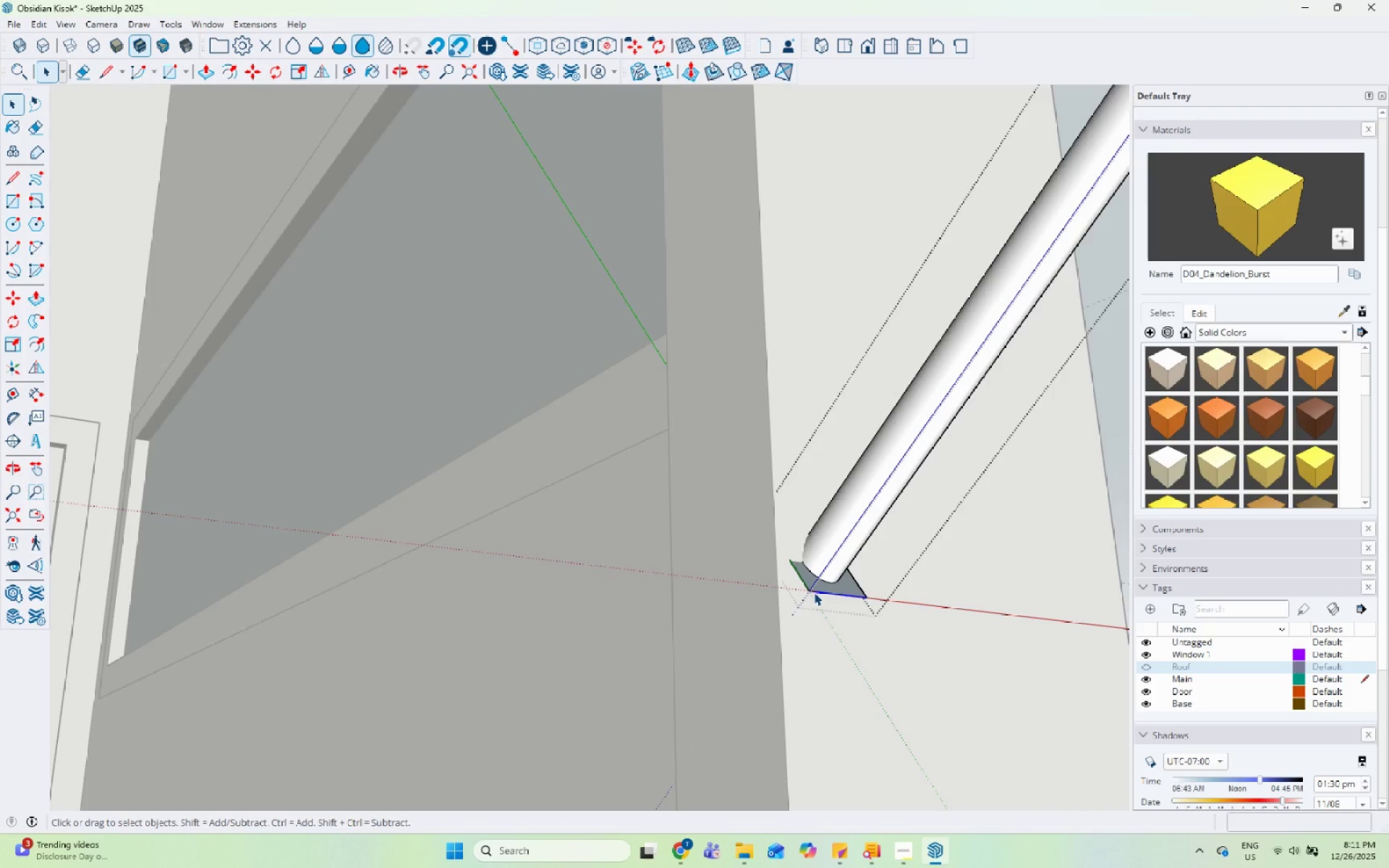 
right_click([814, 592])
 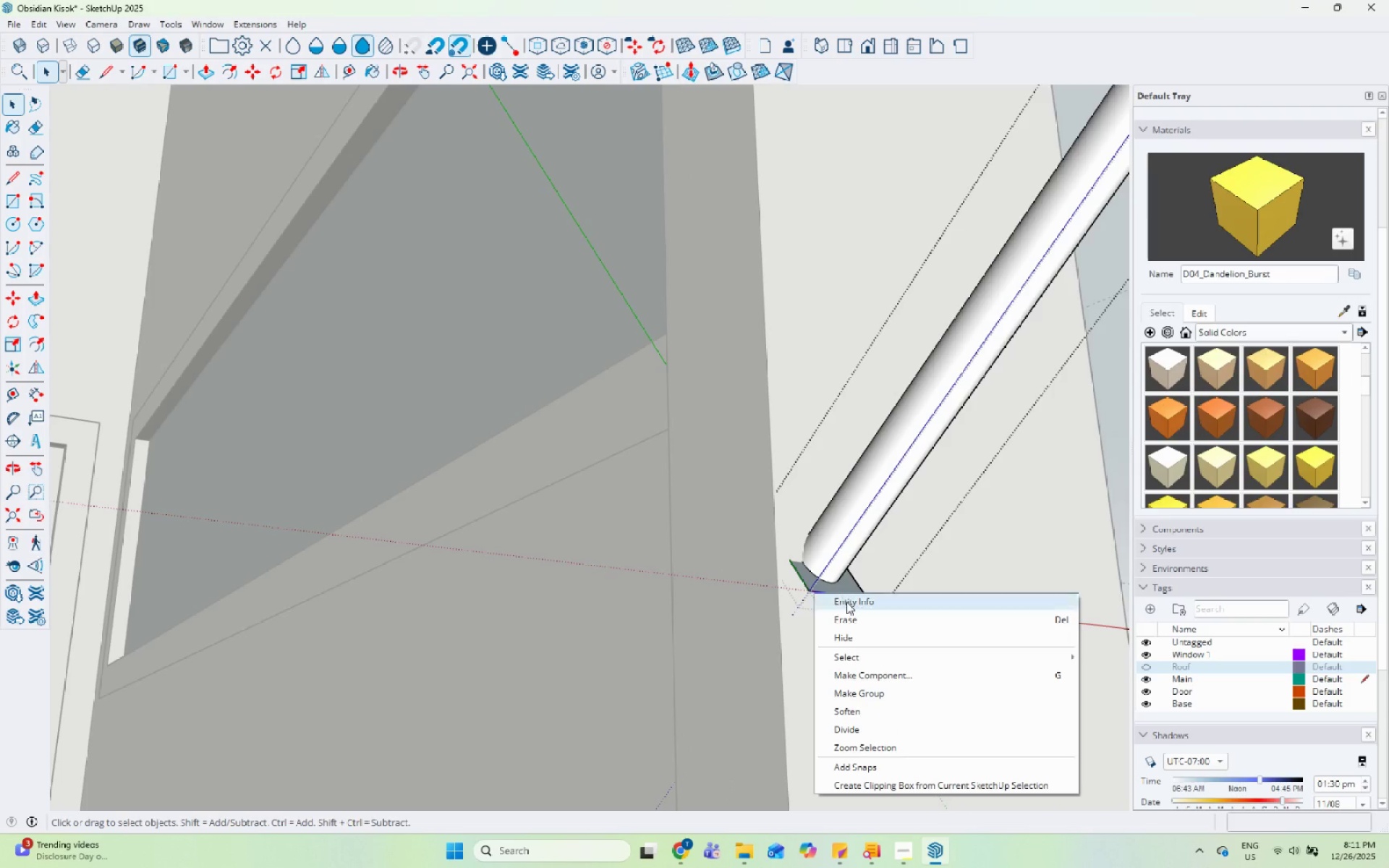 
left_click([851, 613])
 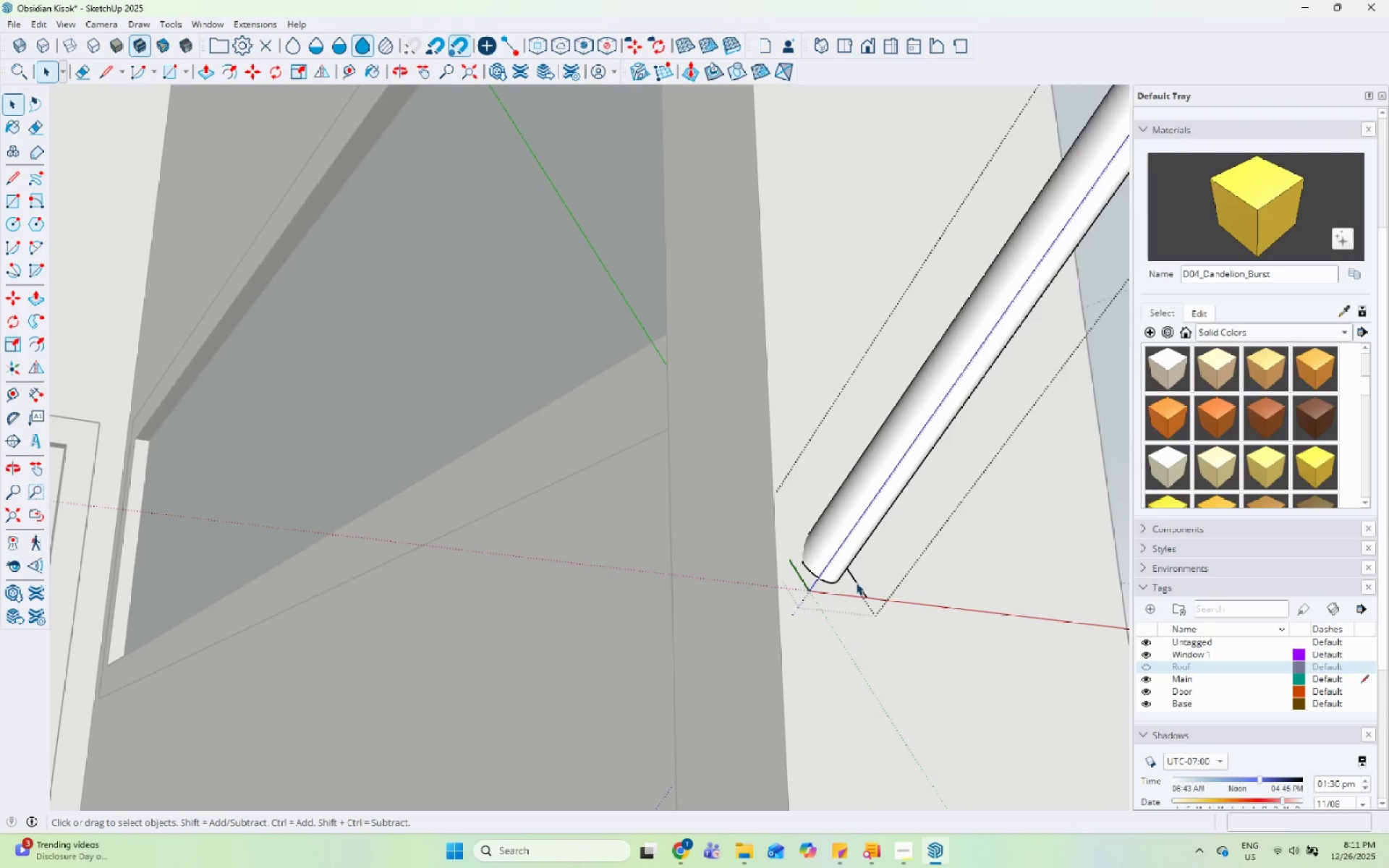 
left_click([857, 582])
 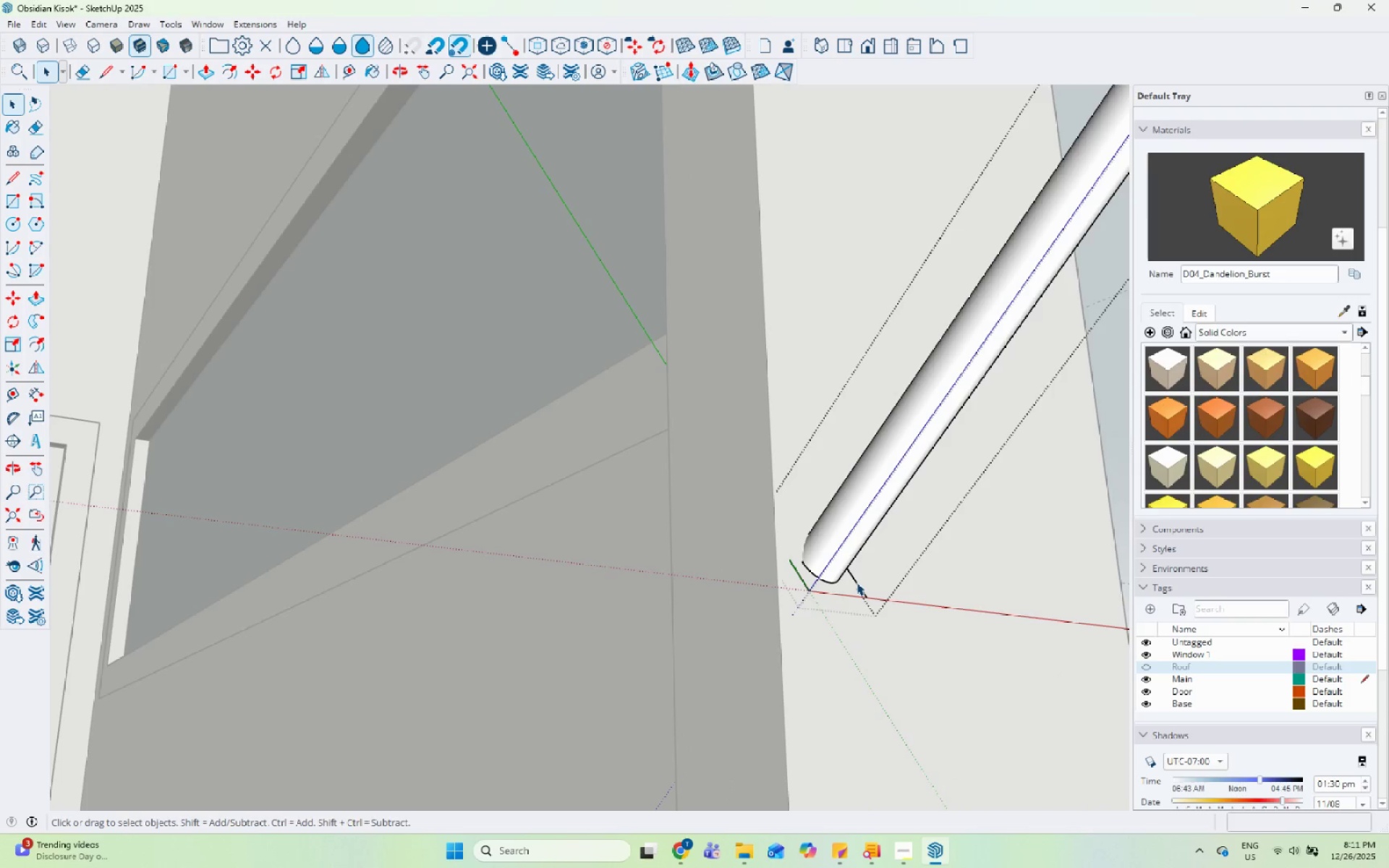 
right_click([857, 582])
 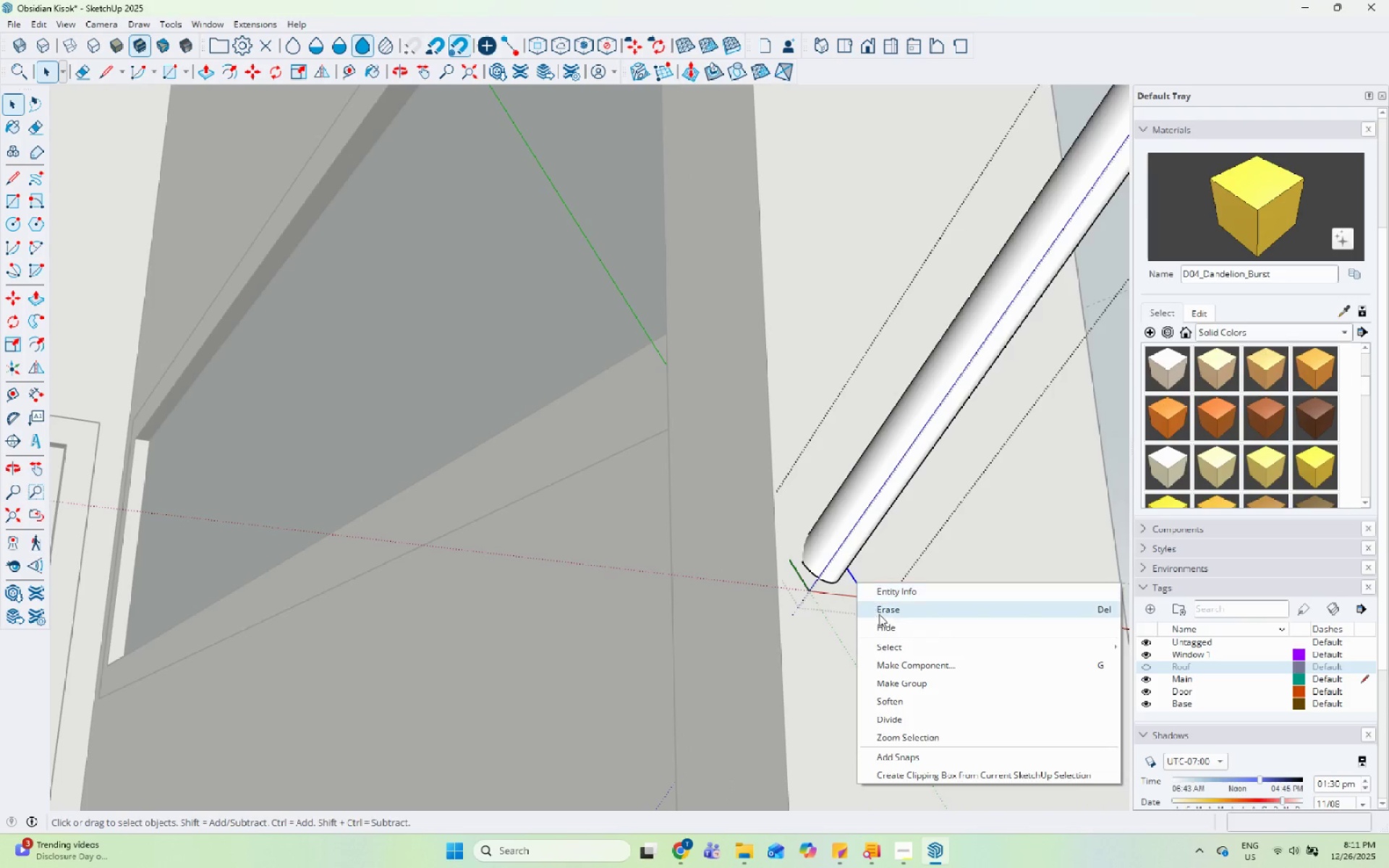 
left_click([881, 610])
 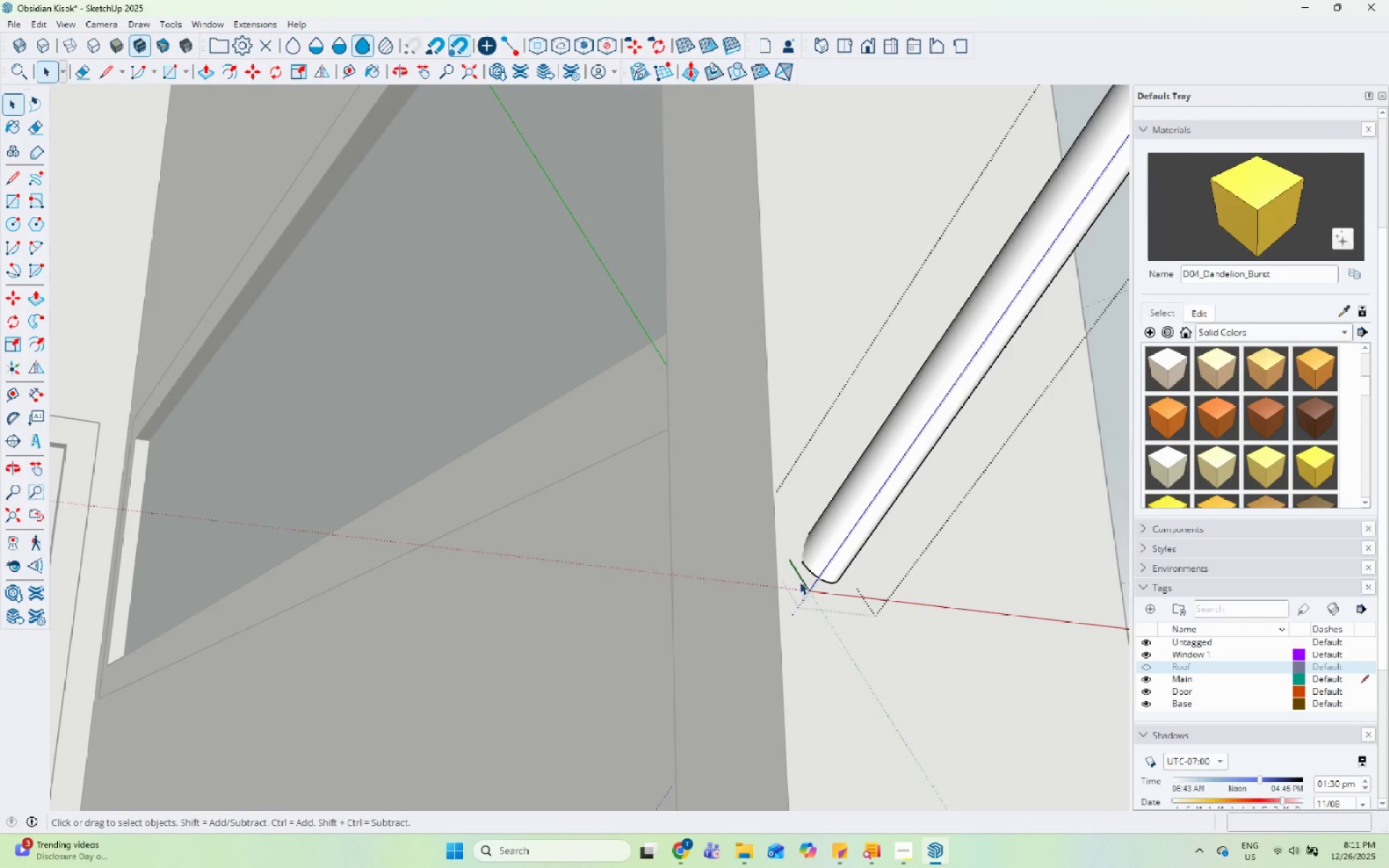 
left_click([801, 578])
 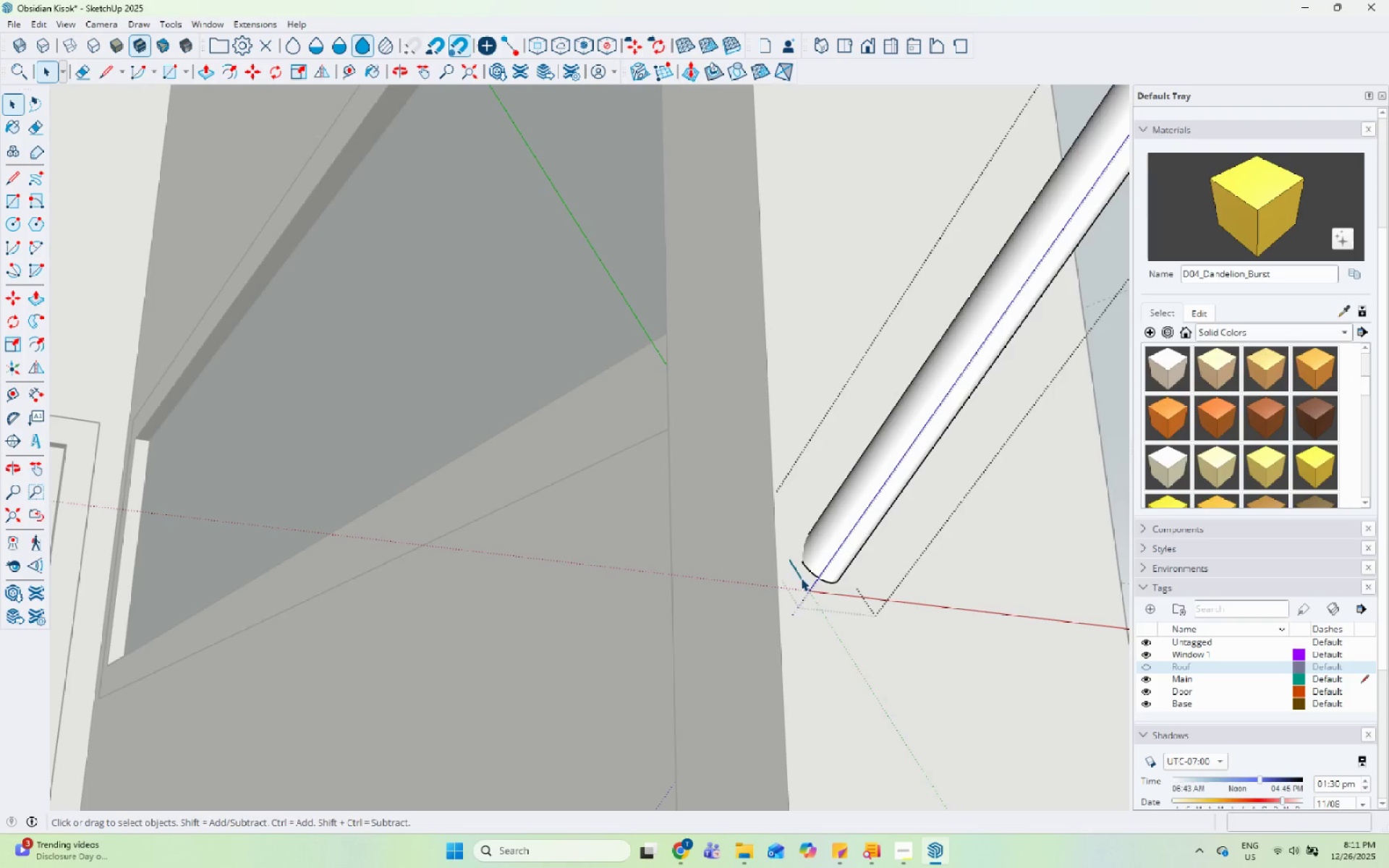 
right_click([801, 578])
 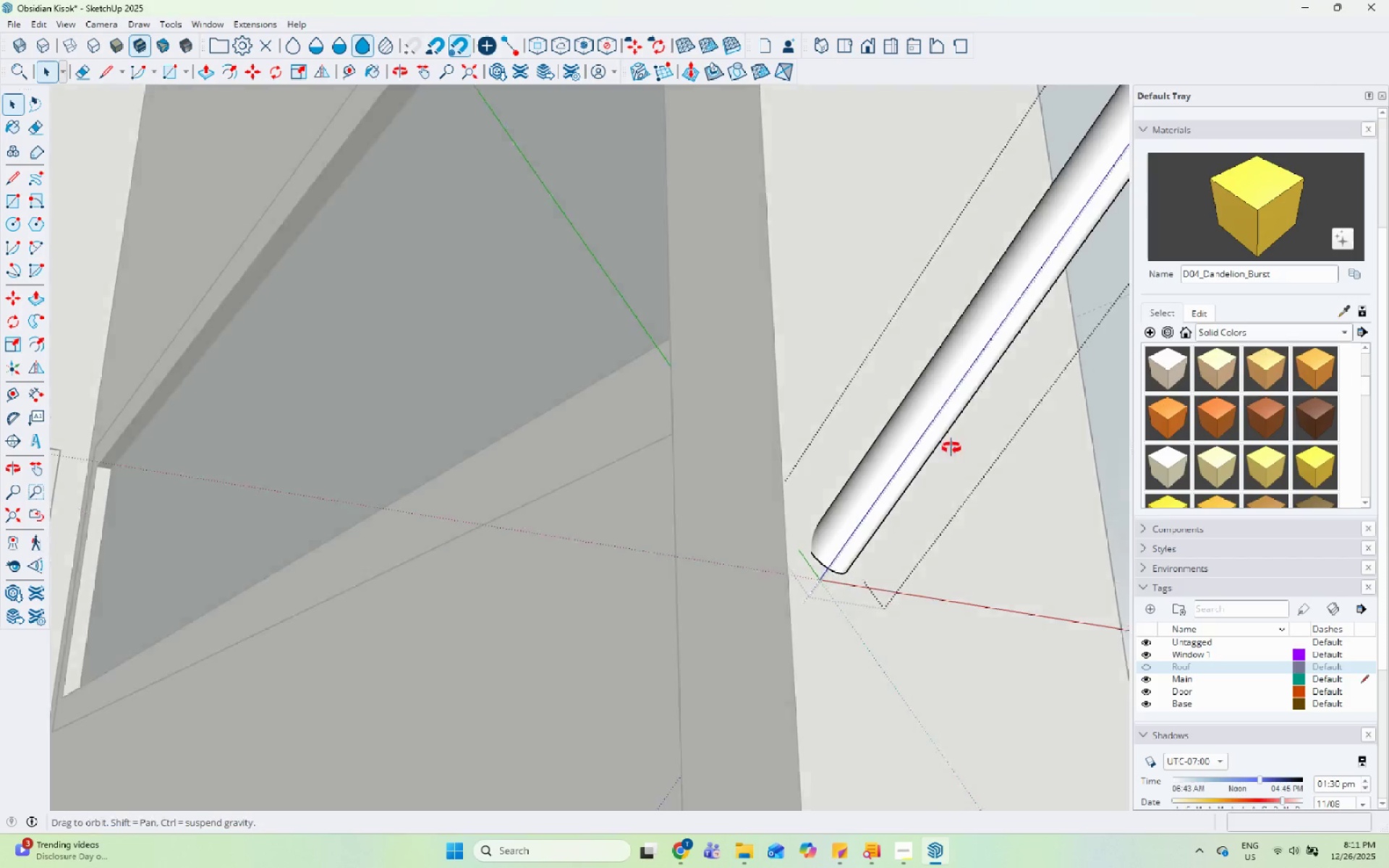 
scroll: coordinate [868, 514], scroll_direction: up, amount: 13.0
 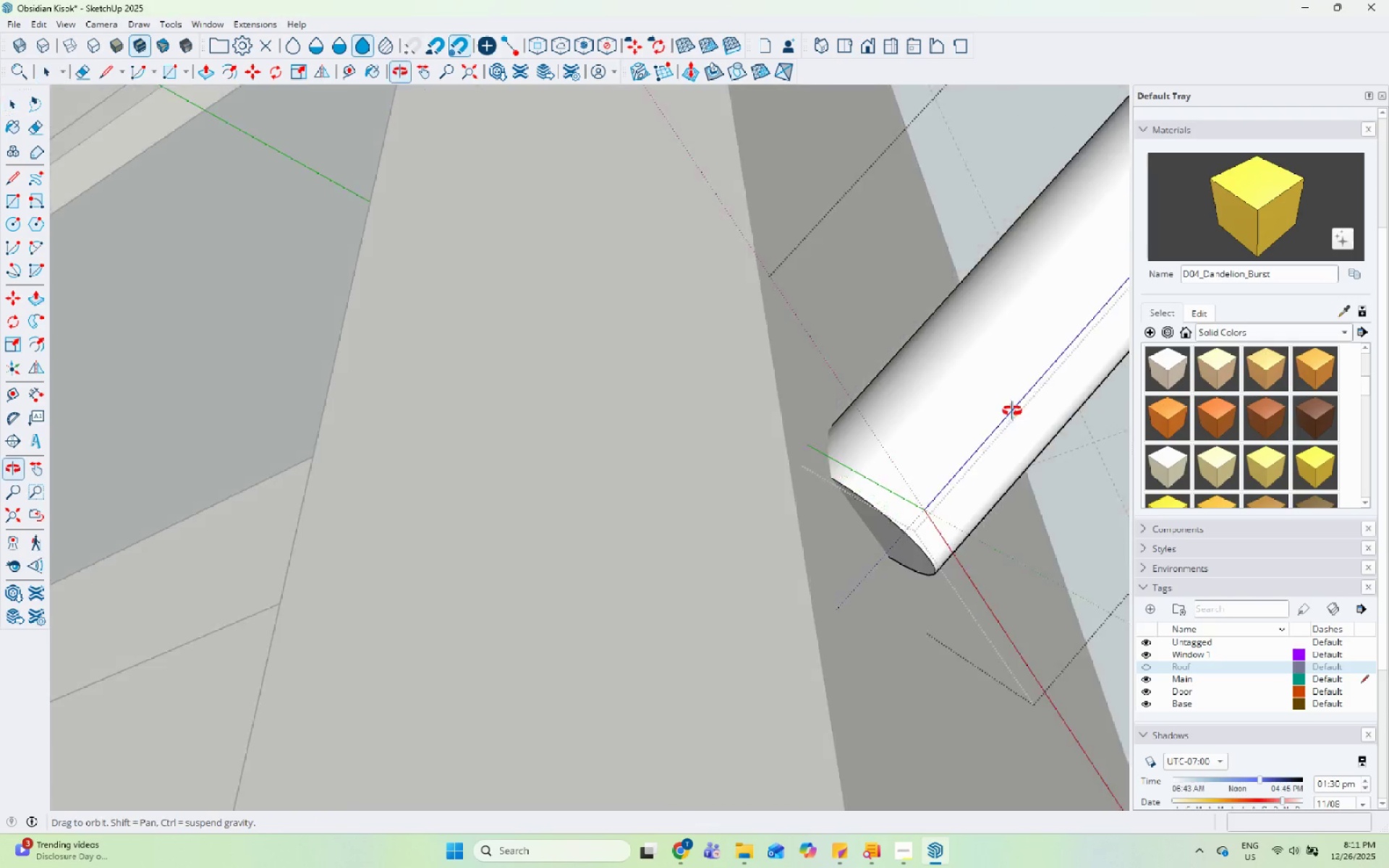 
left_click([904, 539])
 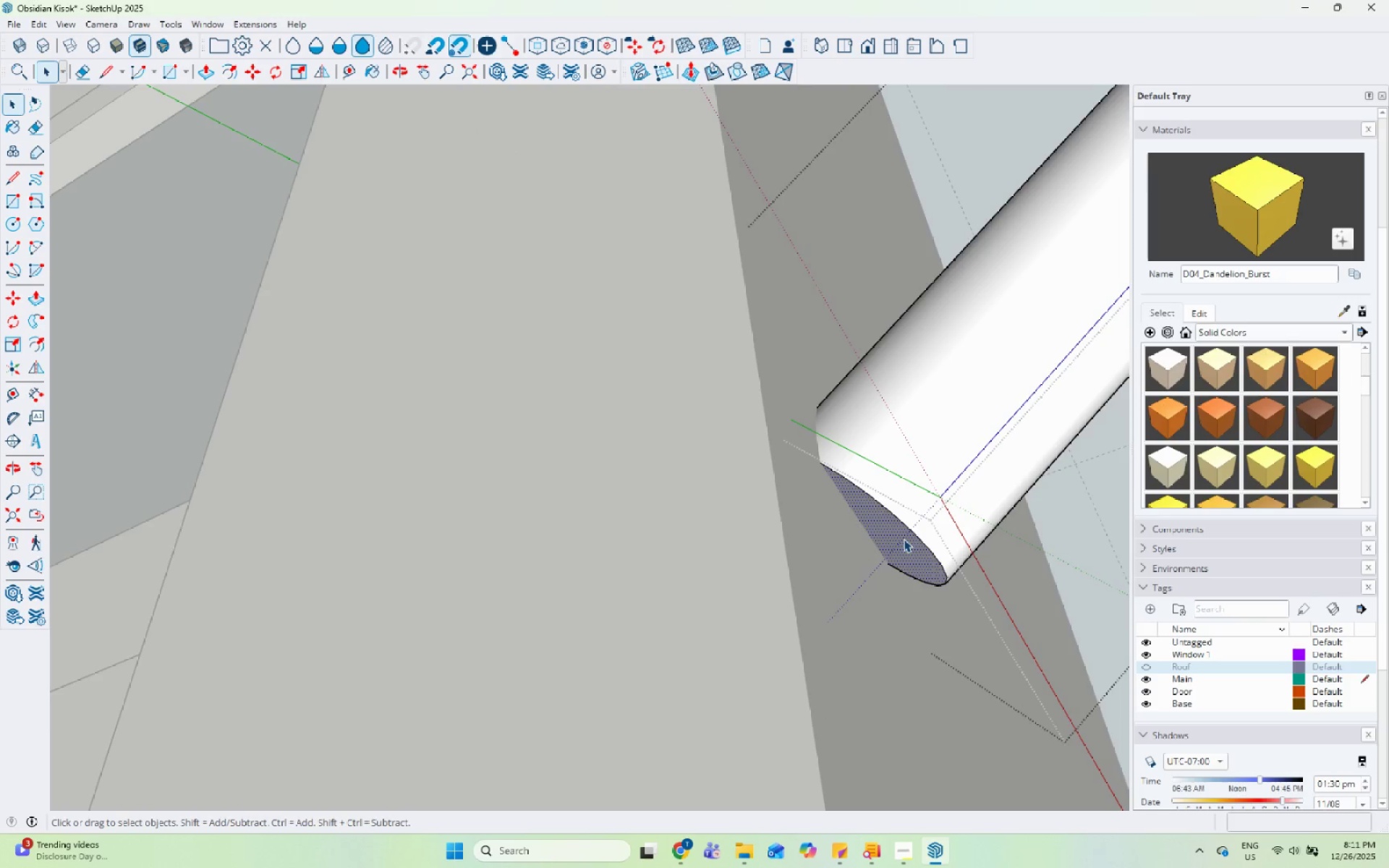 
scroll: coordinate [872, 560], scroll_direction: up, amount: 2.0
 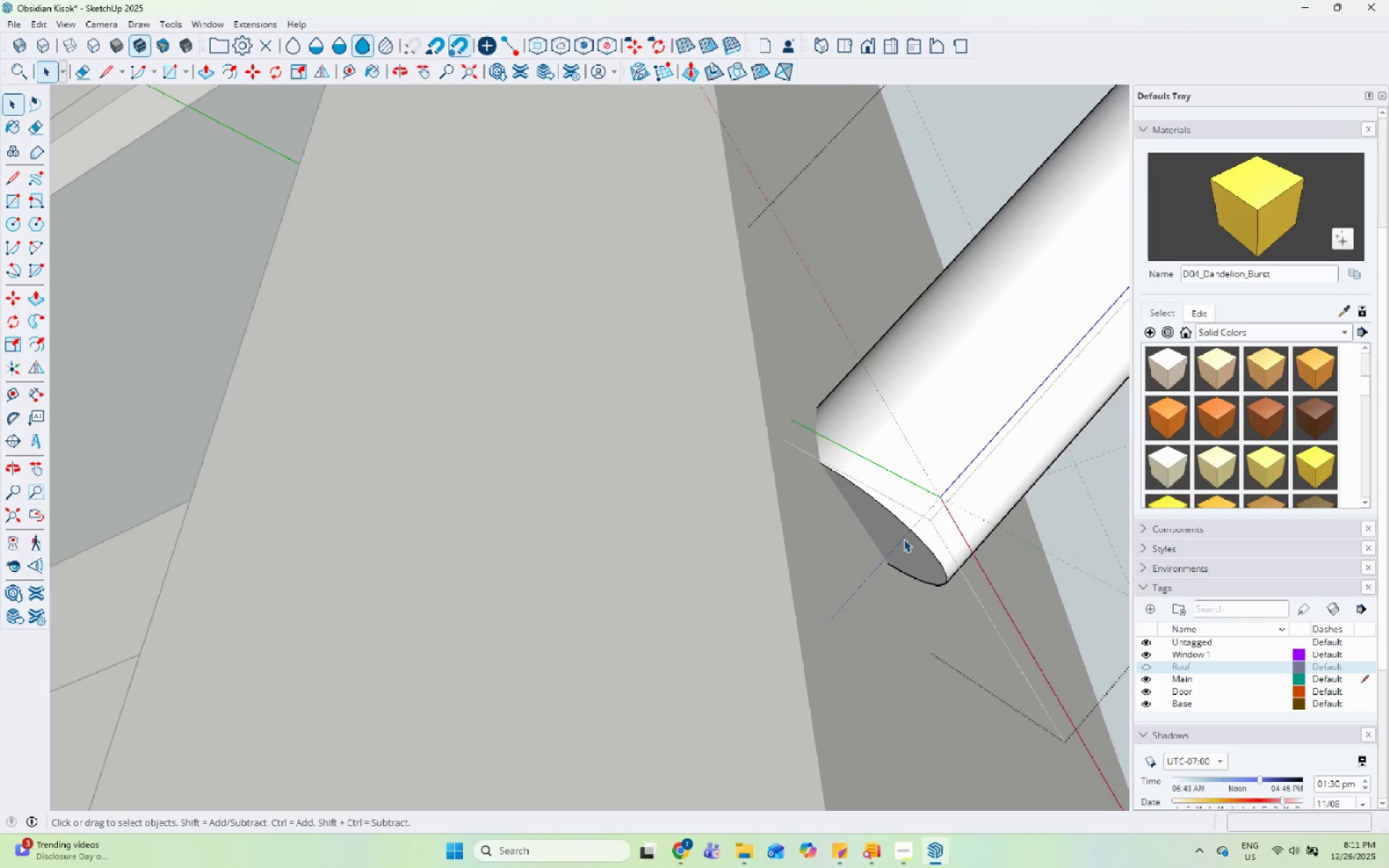 
key(P)
 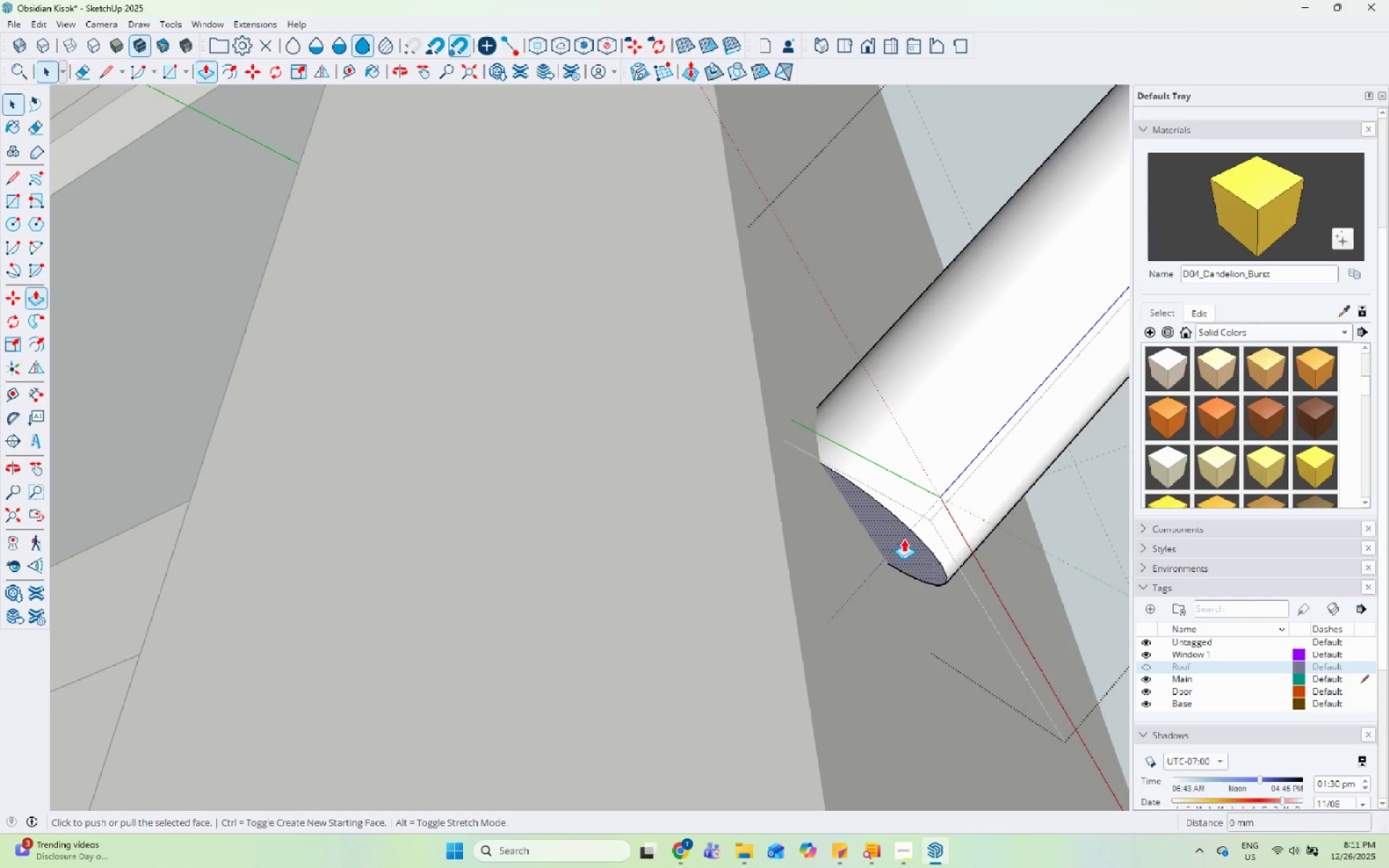 
left_click_drag(start_coordinate=[904, 539], to_coordinate=[898, 542])
 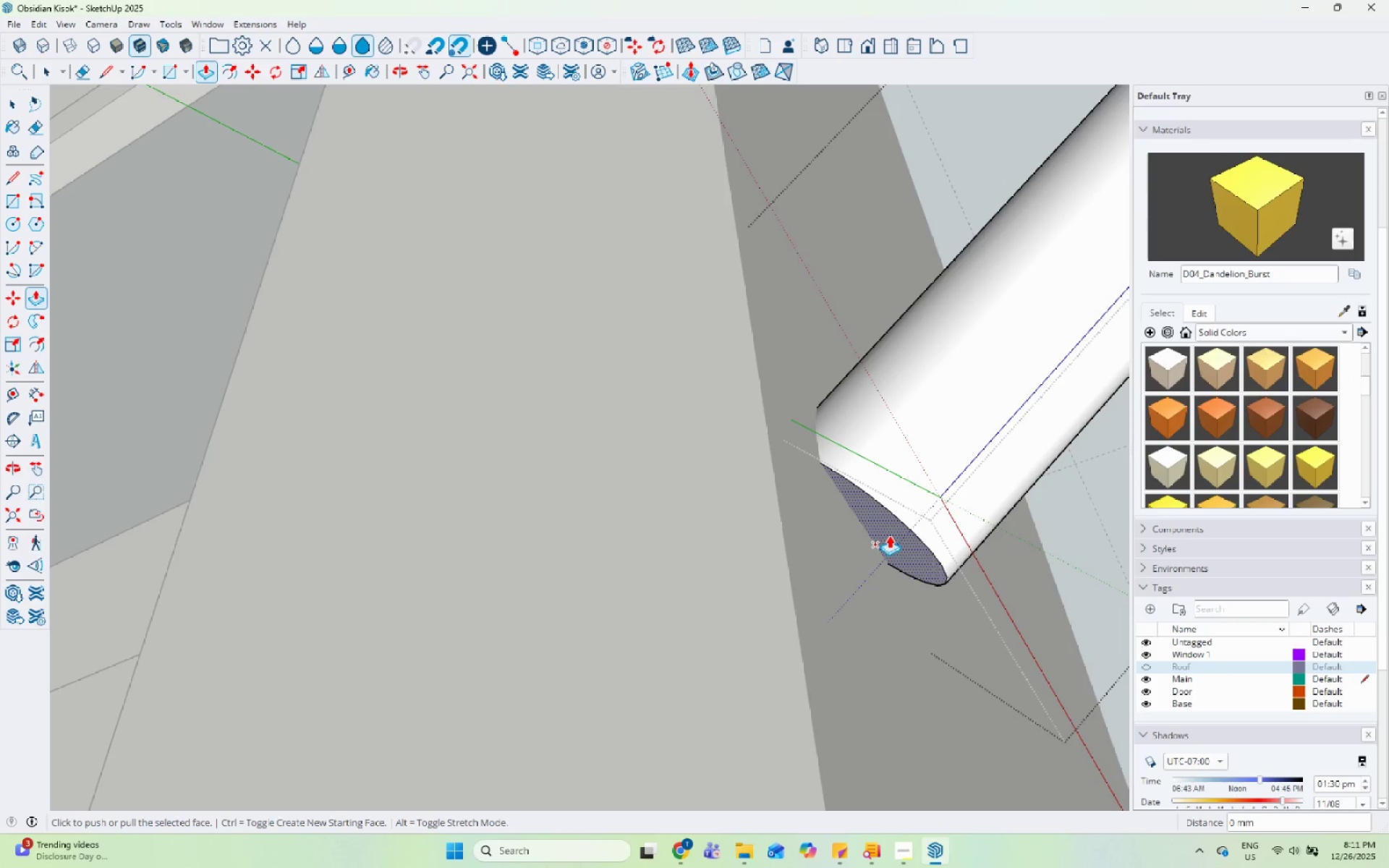 
left_click([889, 535])
 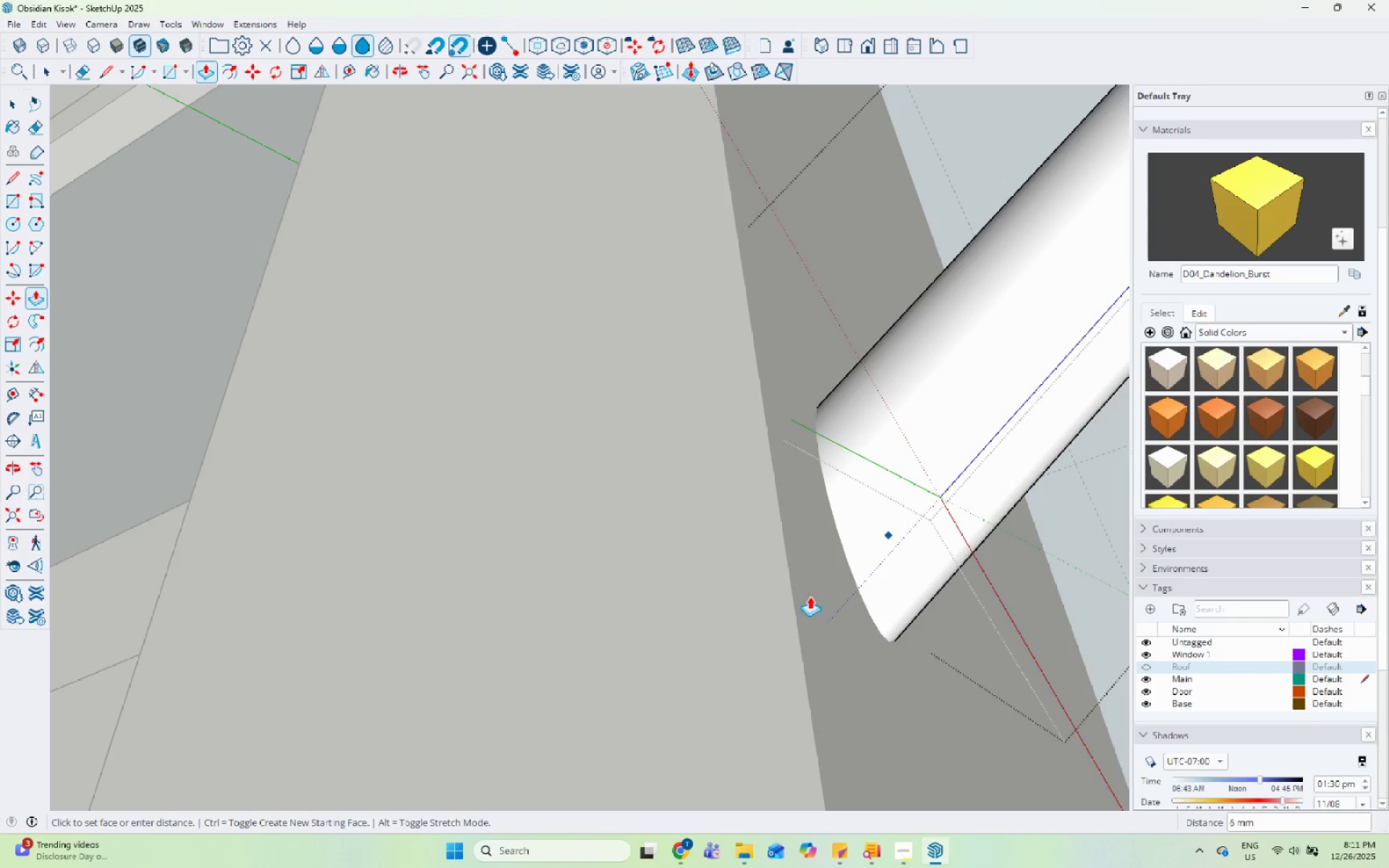 
left_click([798, 604])
 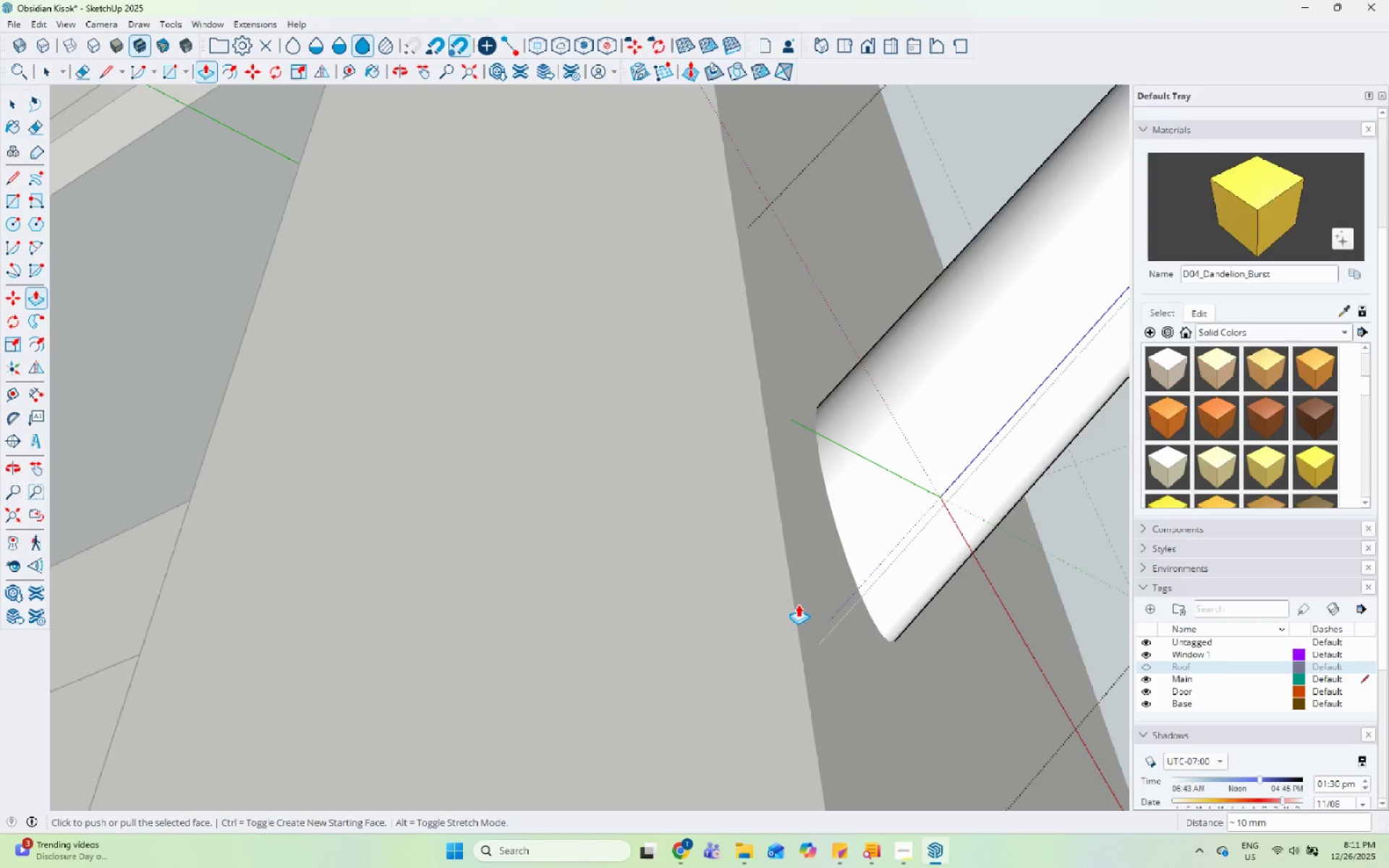 
key(Space)
 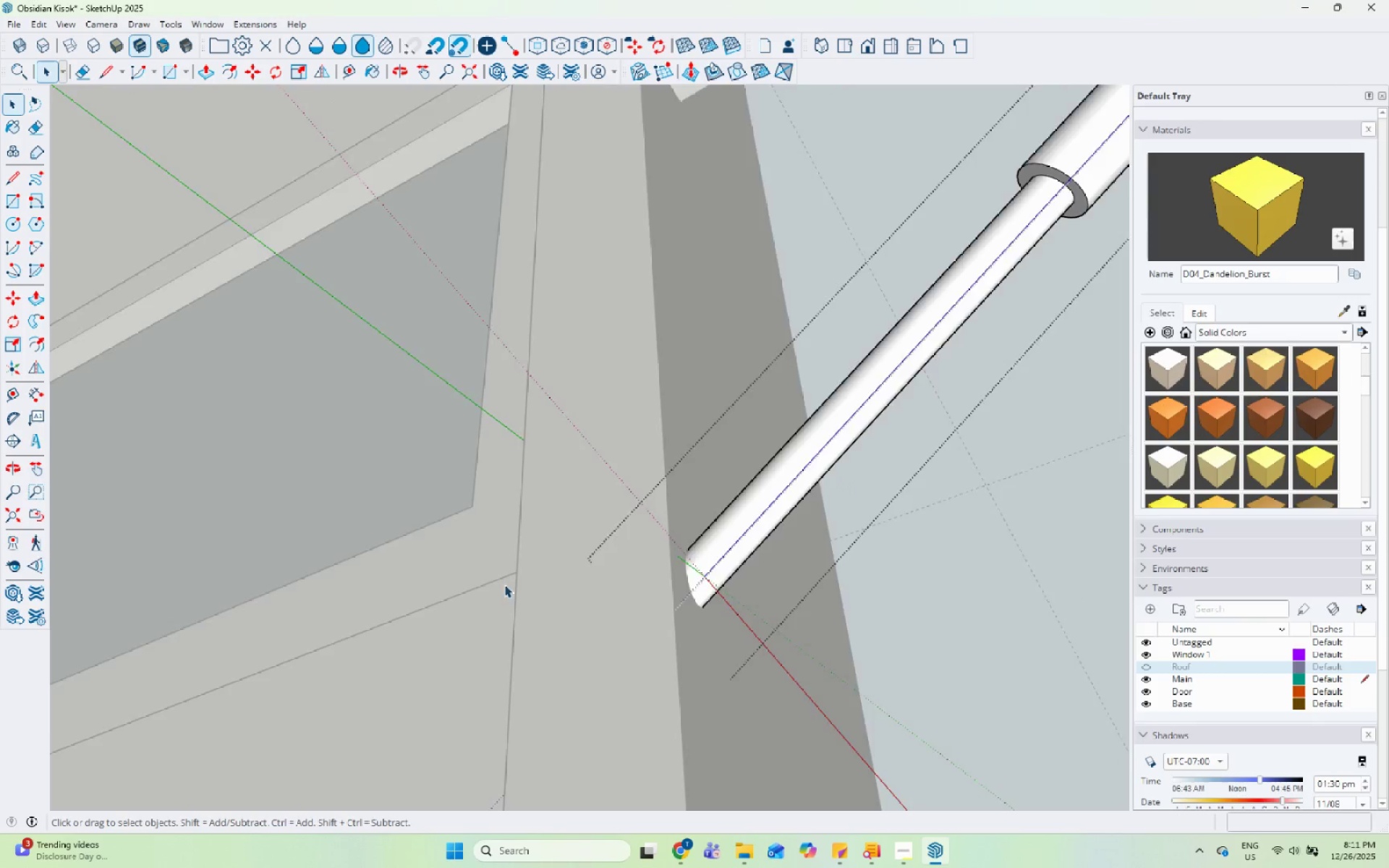 
key(Escape)
 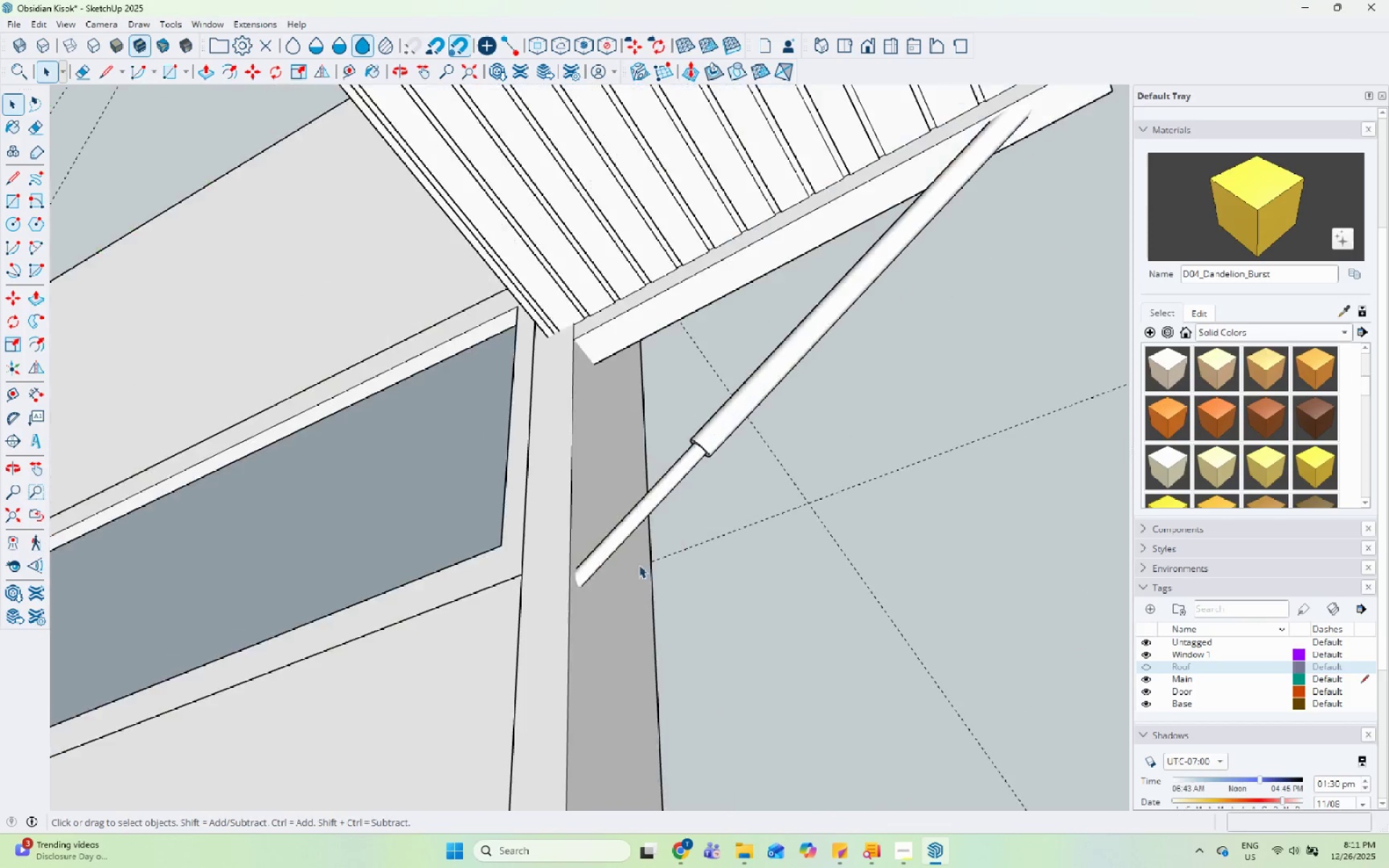 
key(Escape)
 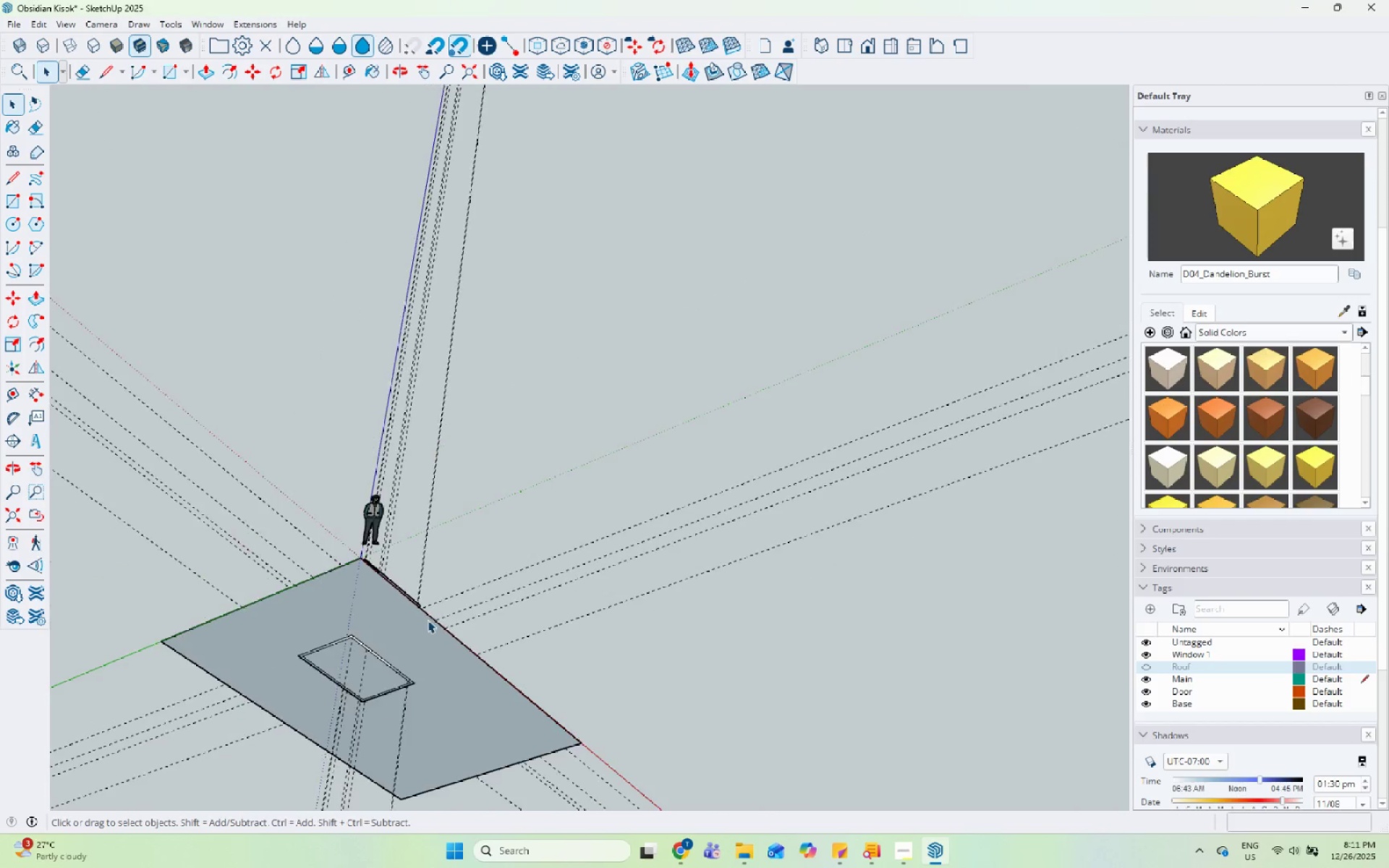 
scroll: coordinate [428, 620], scroll_direction: down, amount: 88.0
 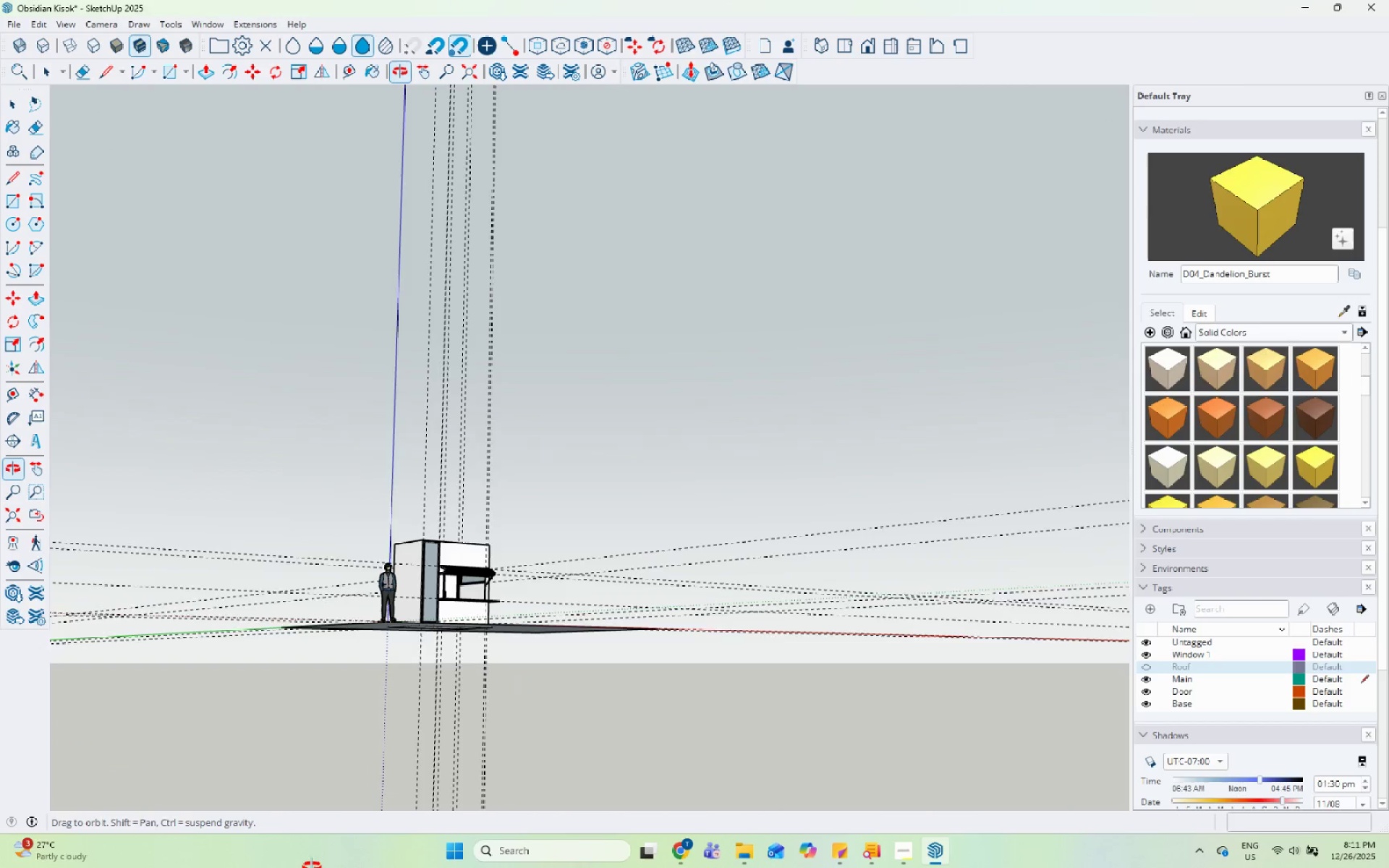 
scroll: coordinate [472, 605], scroll_direction: up, amount: 25.0
 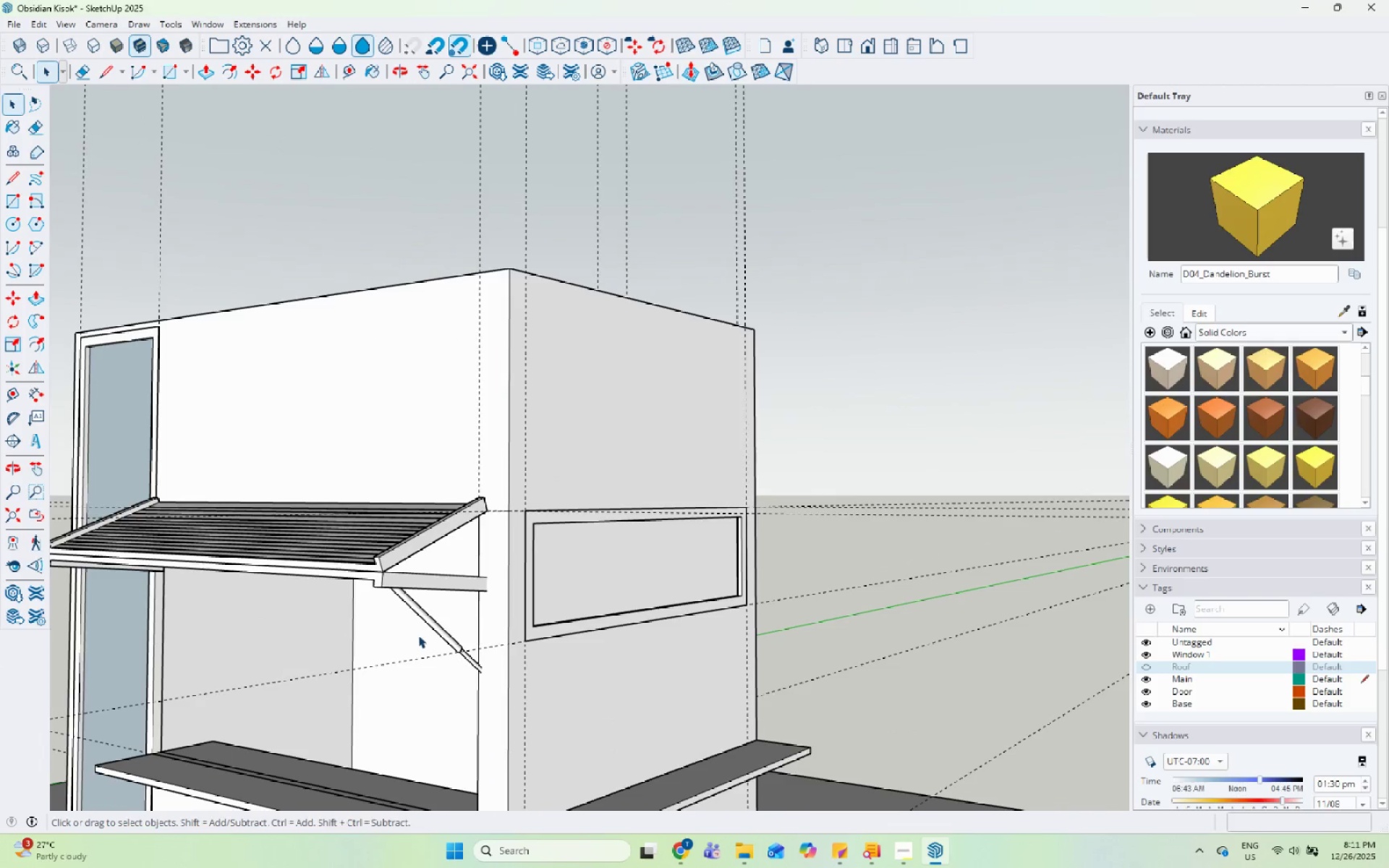 
left_click([440, 627])
 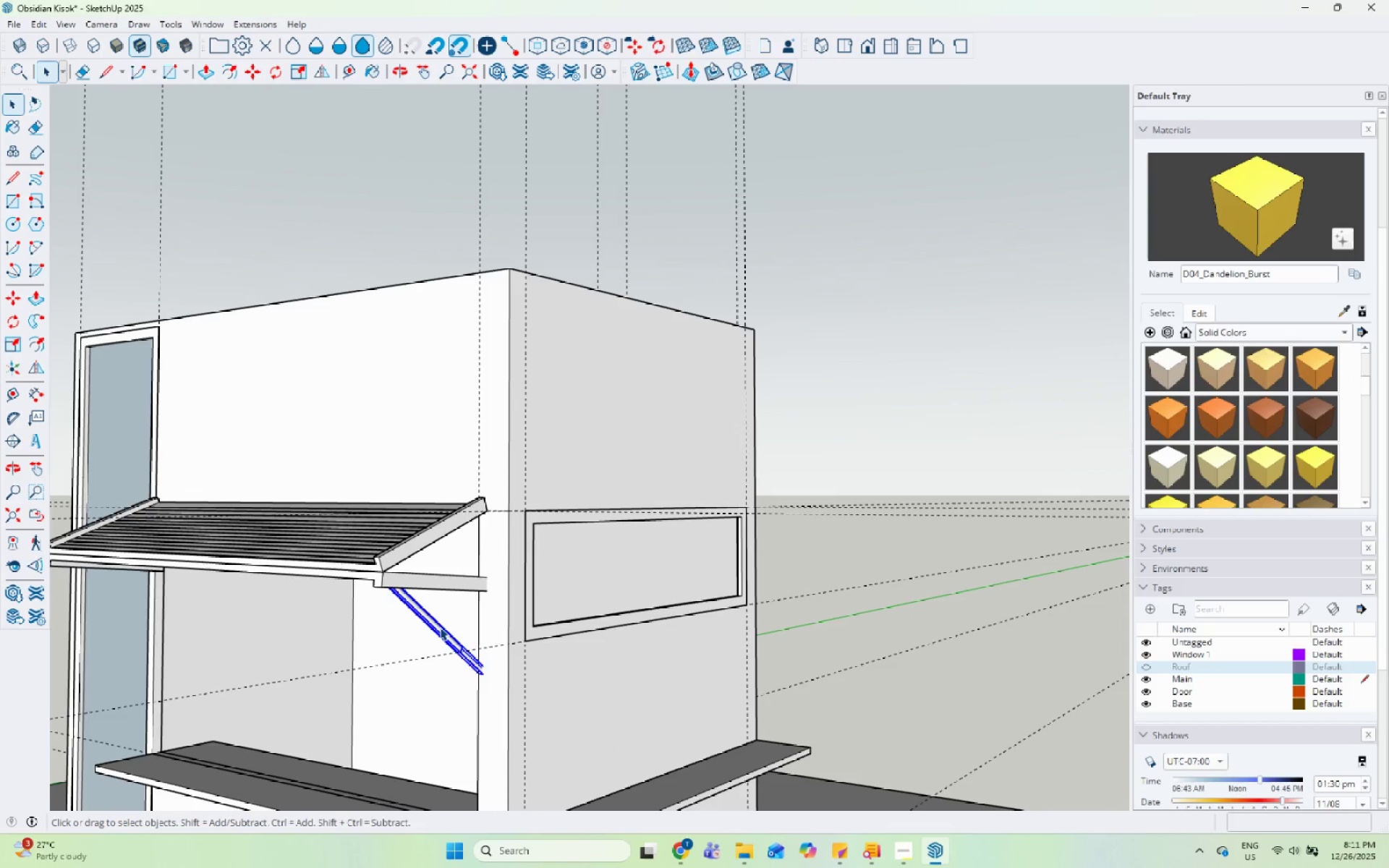 
key(M)
 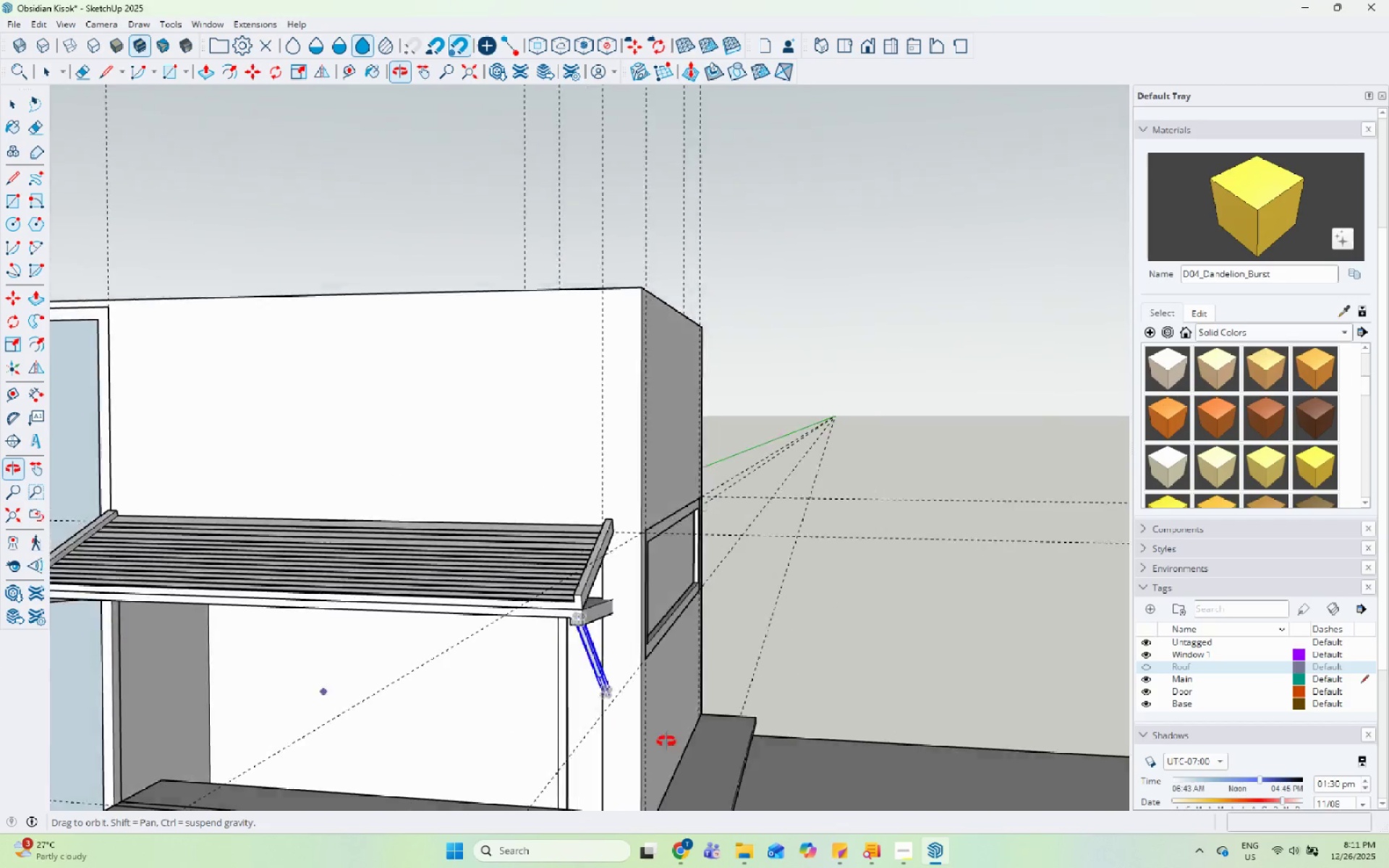 
key(Control+ControlLeft)
 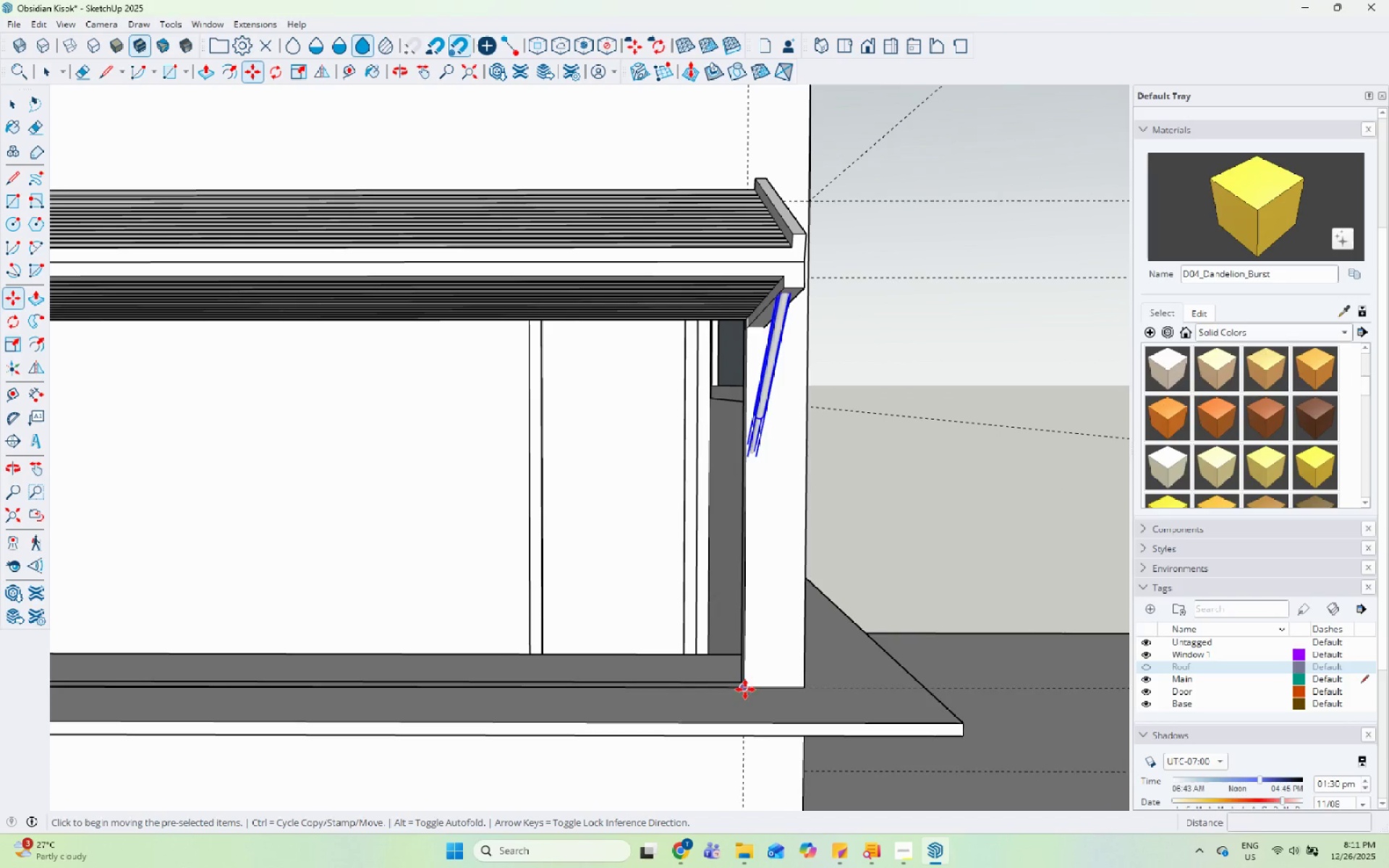 
left_click_drag(start_coordinate=[745, 689], to_coordinate=[719, 690])
 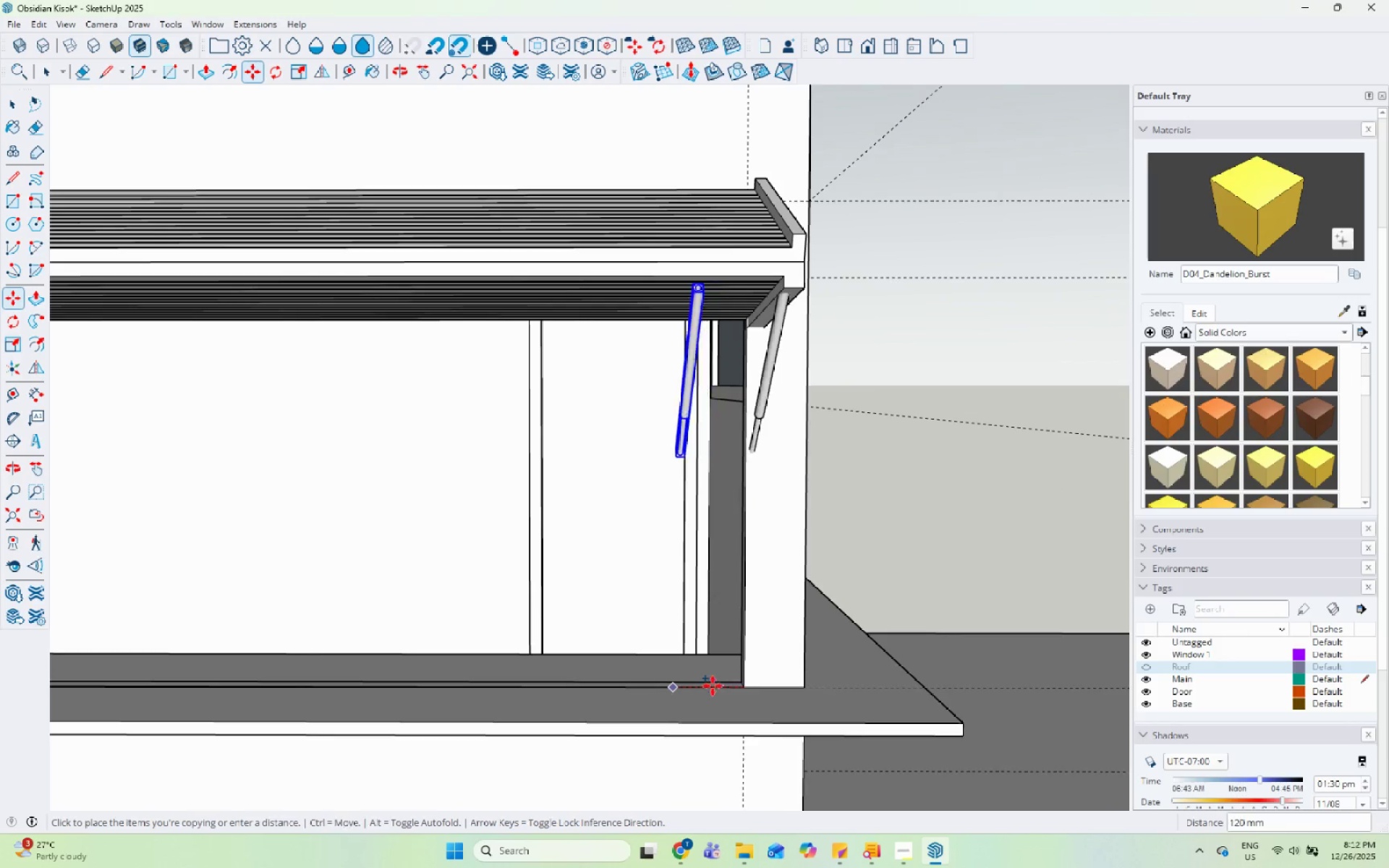 
scroll: coordinate [747, 703], scroll_direction: up, amount: 5.0
 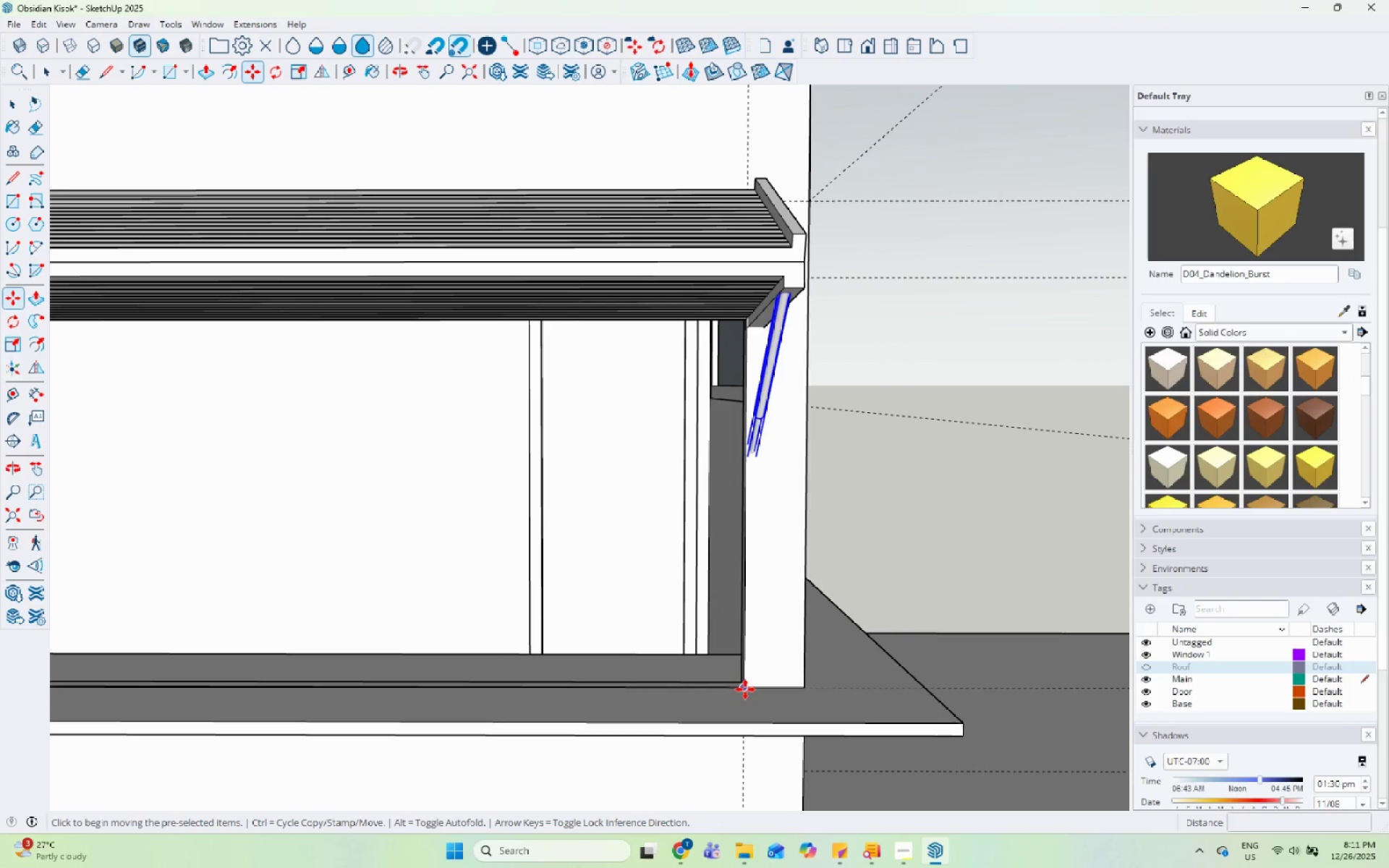 
scroll: coordinate [849, 660], scroll_direction: down, amount: 6.0
 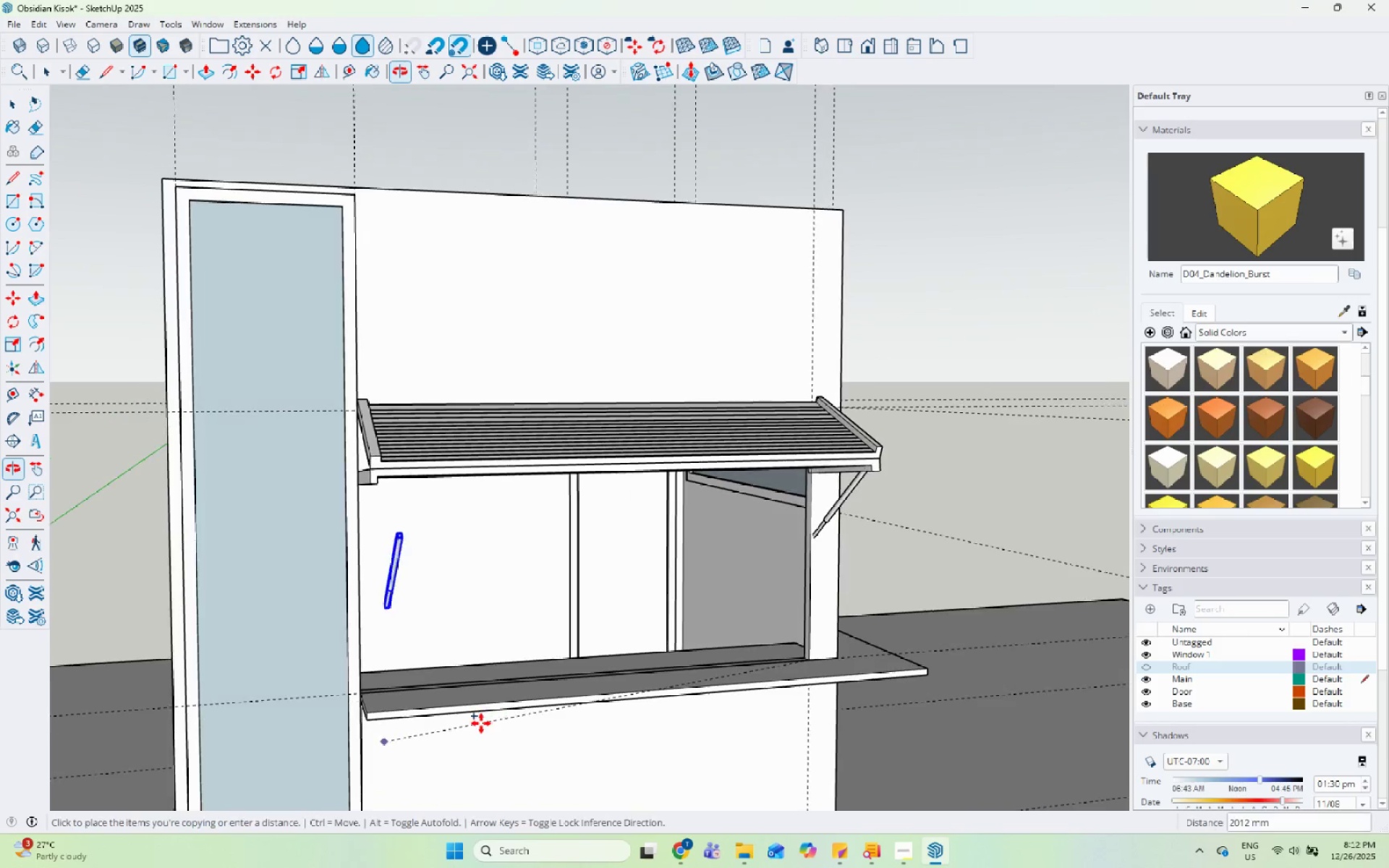 
scroll: coordinate [396, 723], scroll_direction: up, amount: 2.0
 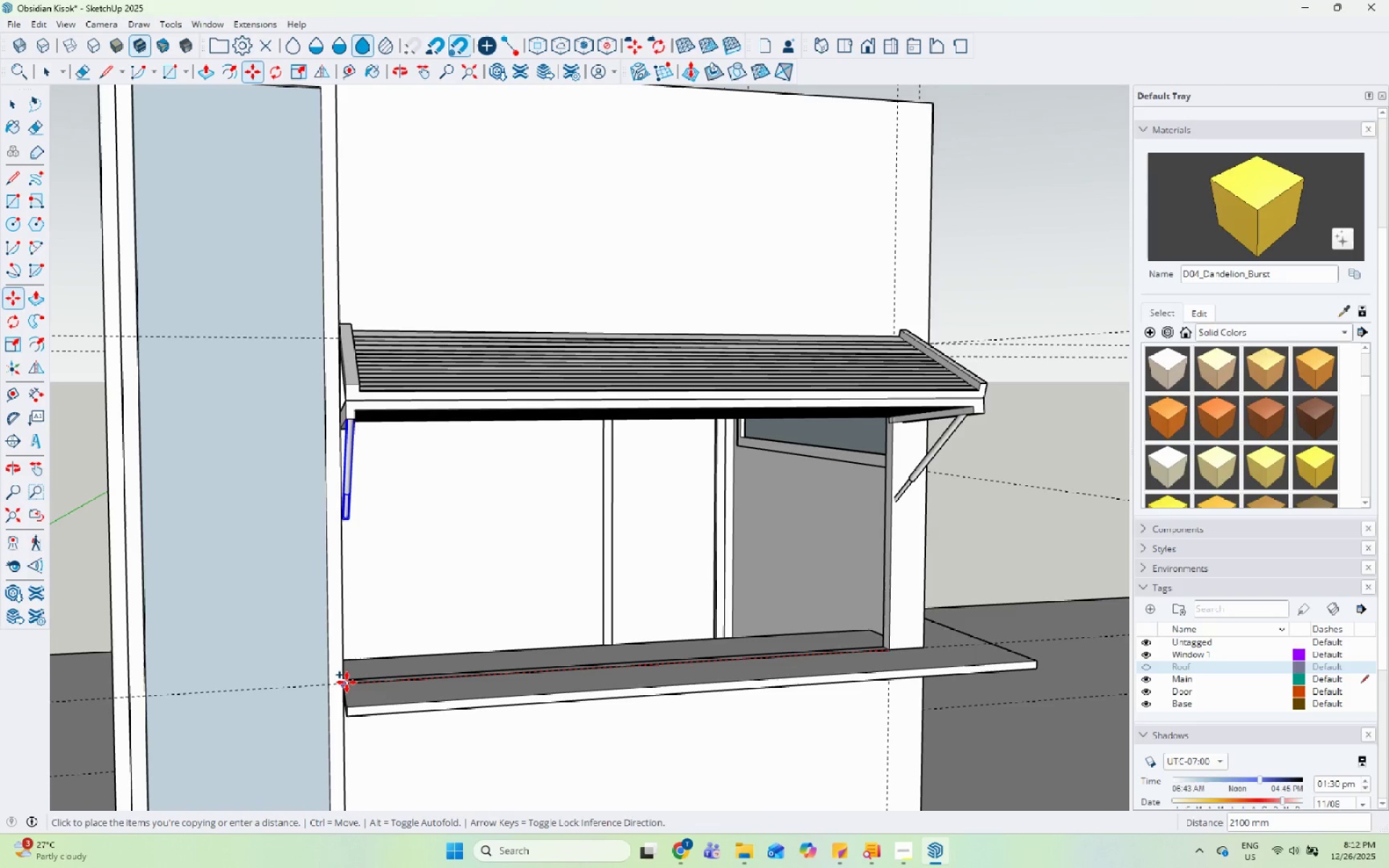 
left_click([347, 682])
 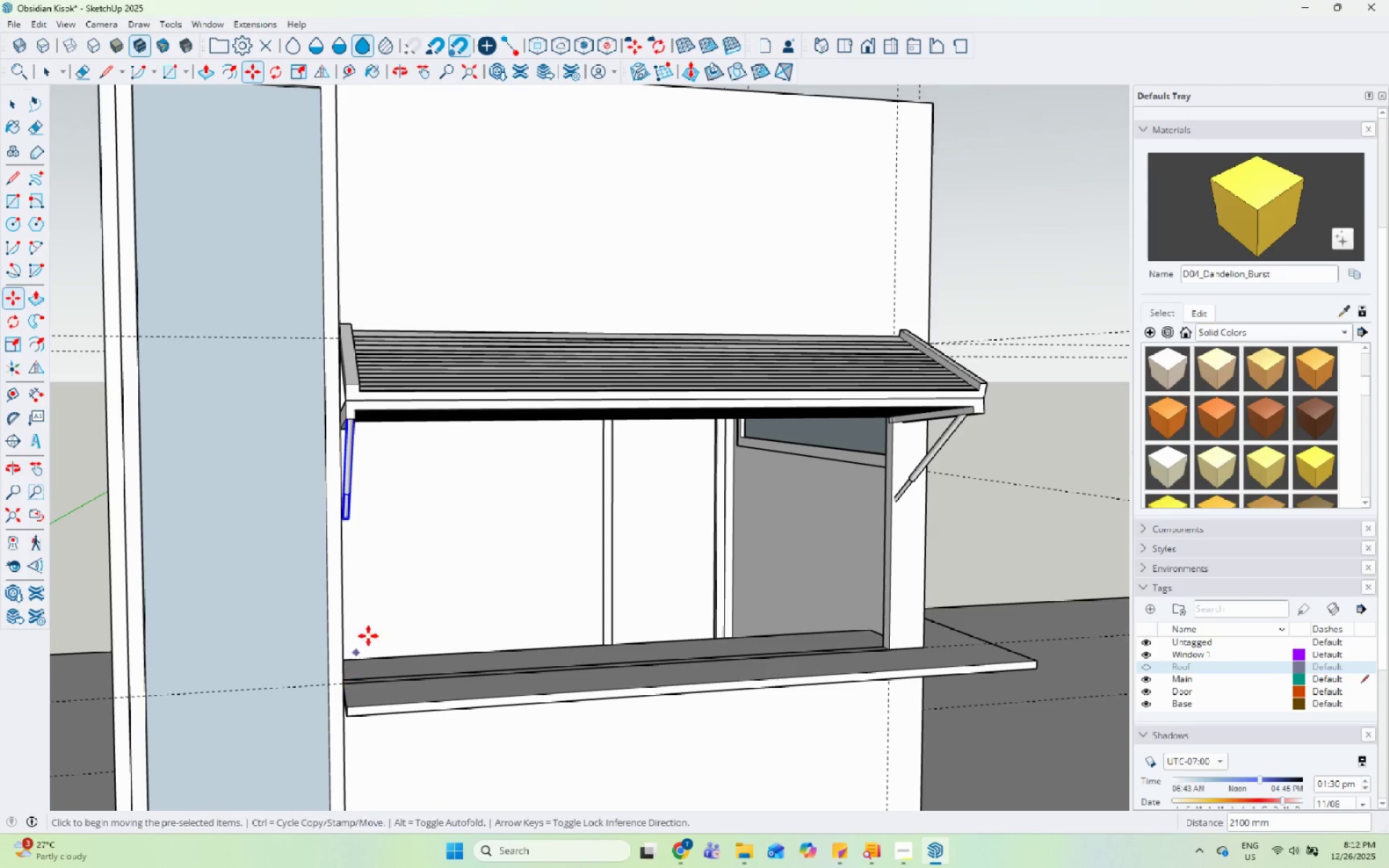 
scroll: coordinate [377, 622], scroll_direction: up, amount: 1.0
 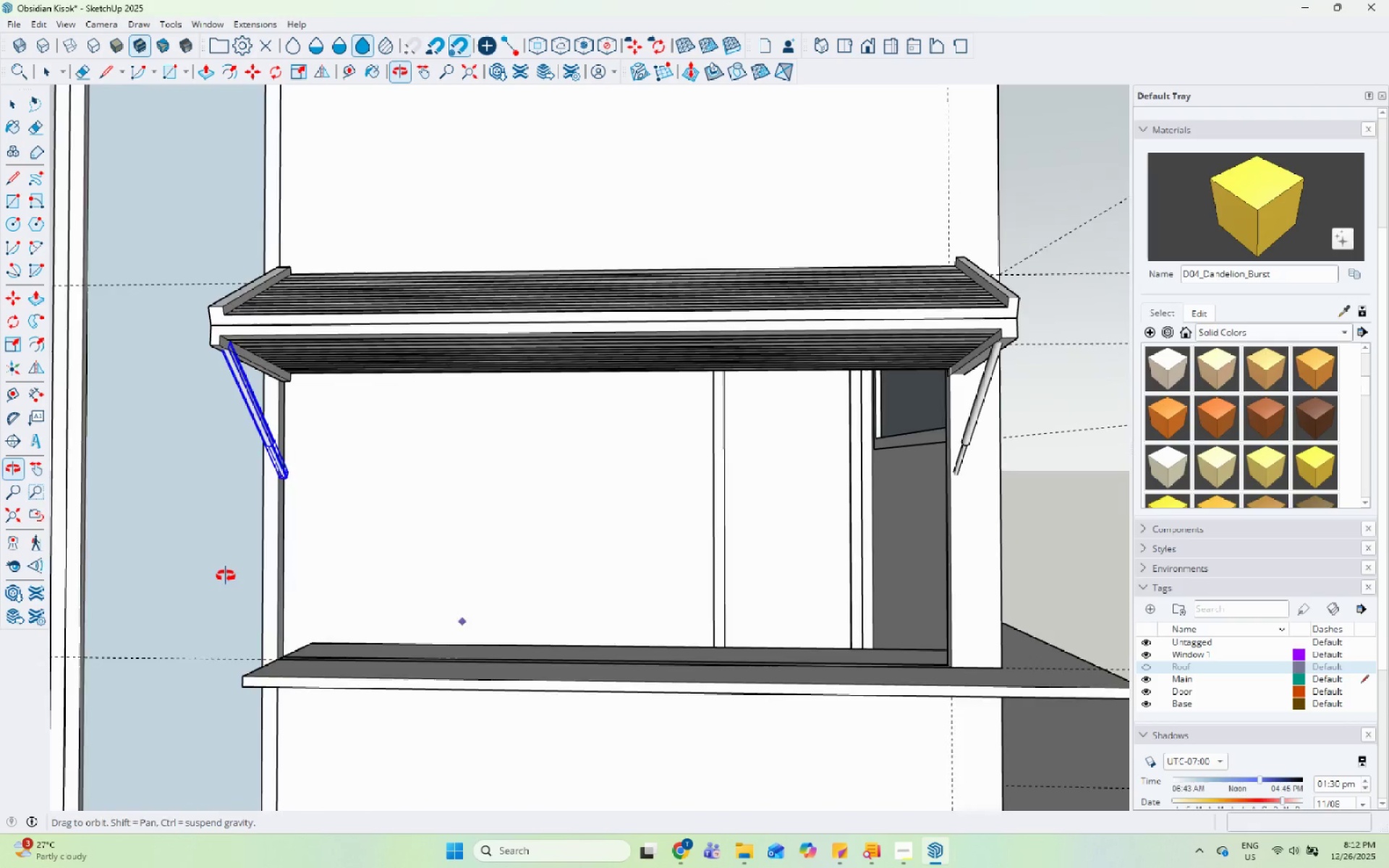 
scroll: coordinate [337, 435], scroll_direction: down, amount: 1.0
 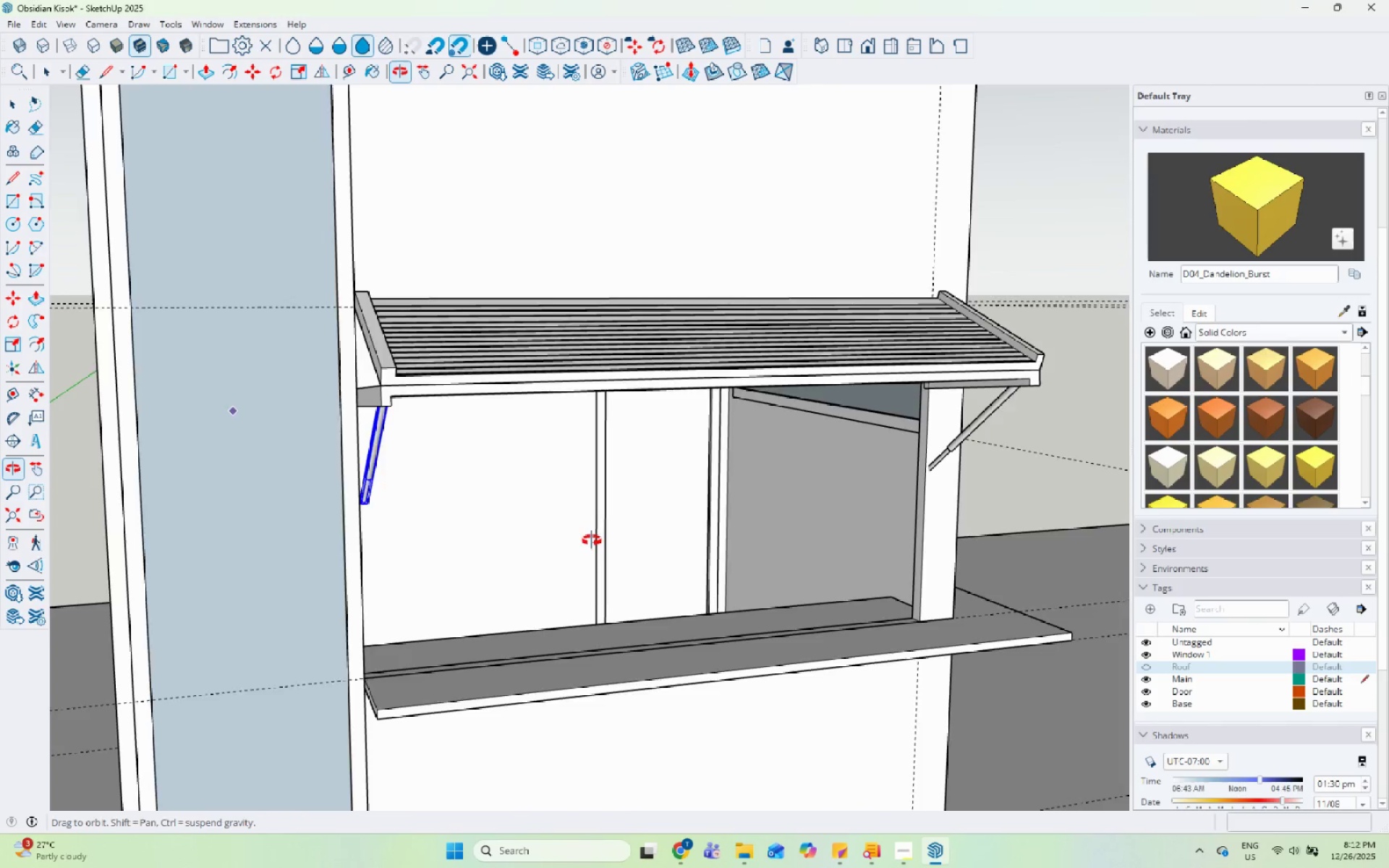 
key(Space)
 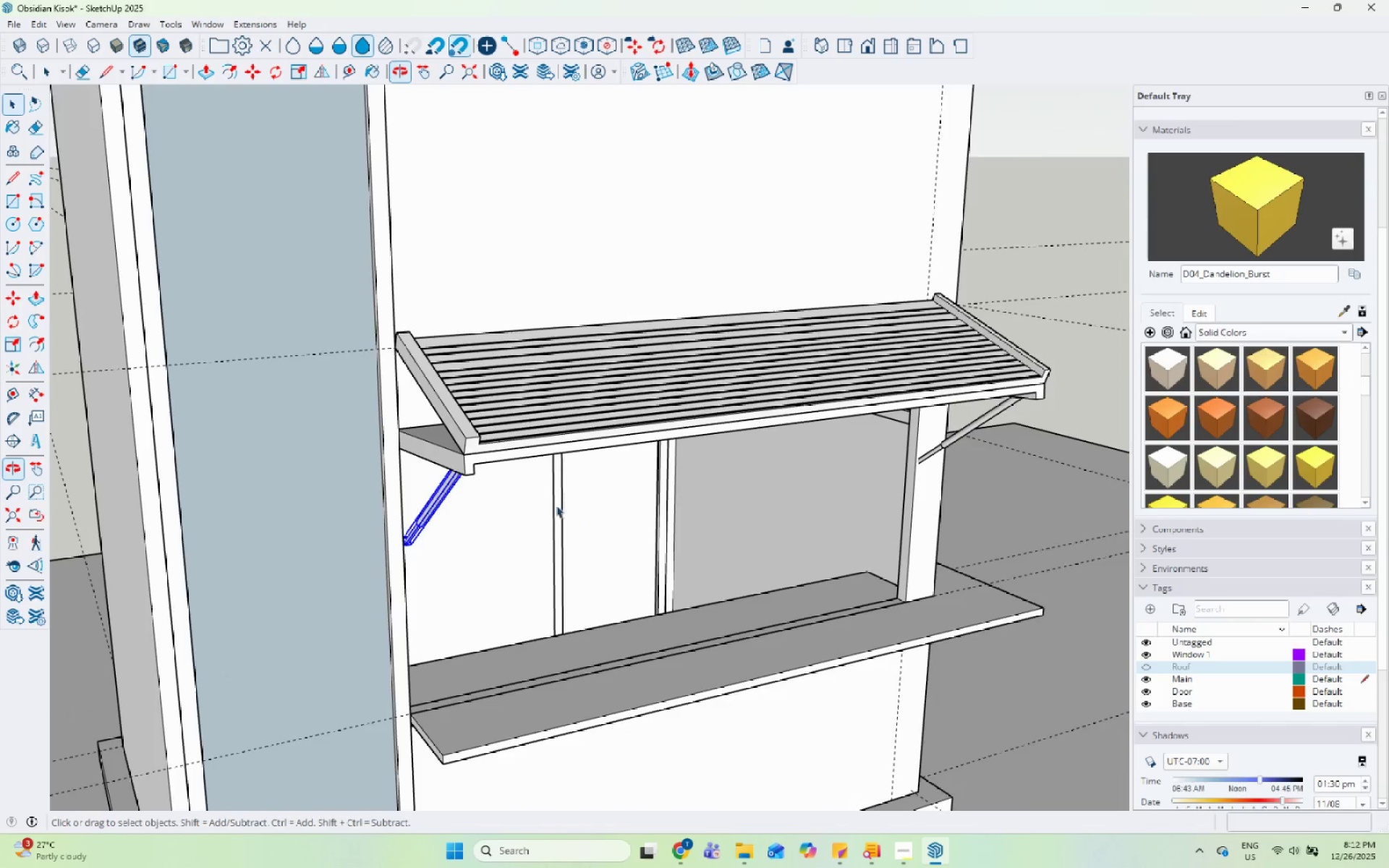 
left_click([369, 418])
 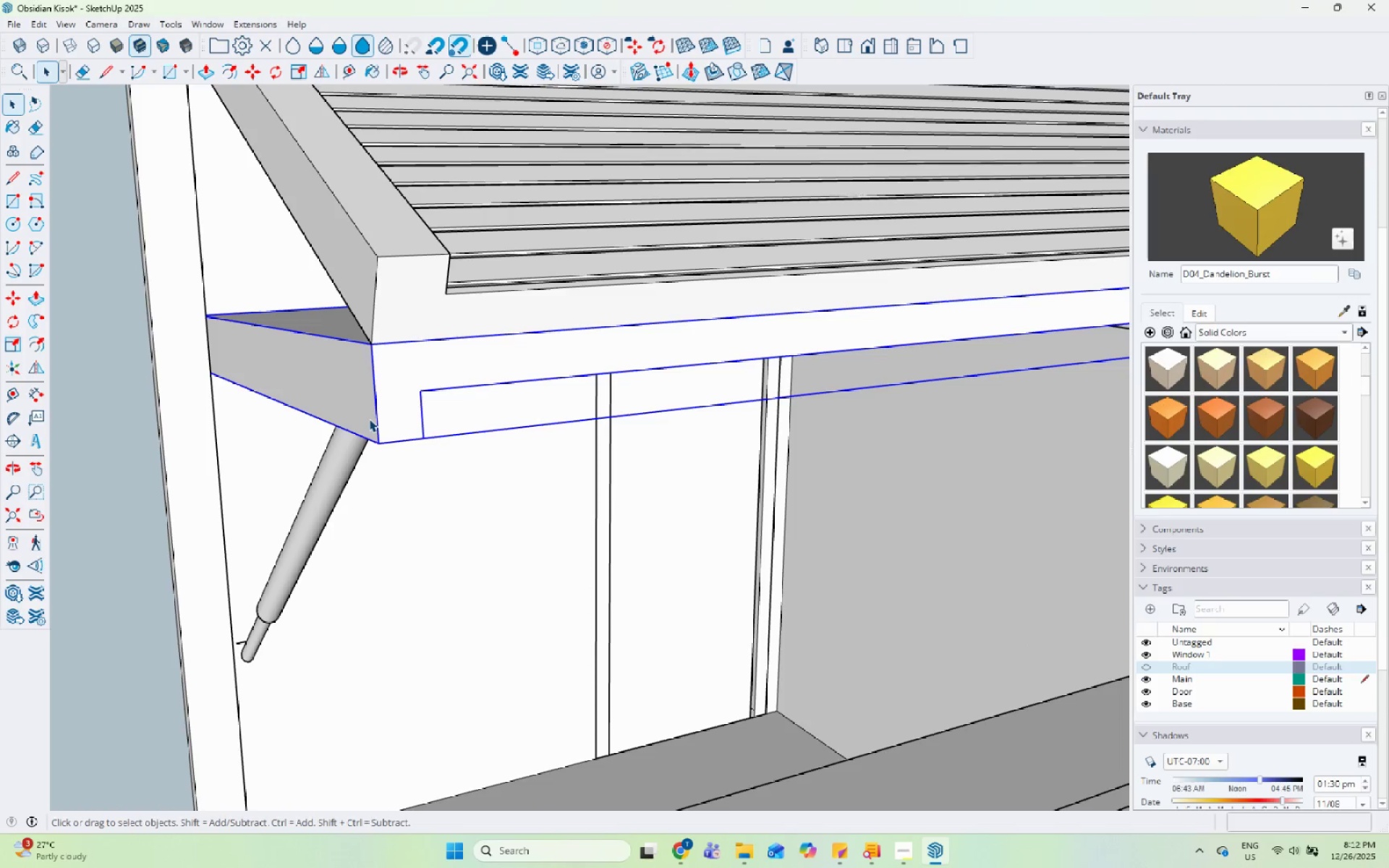 
scroll: coordinate [476, 481], scroll_direction: up, amount: 5.0
 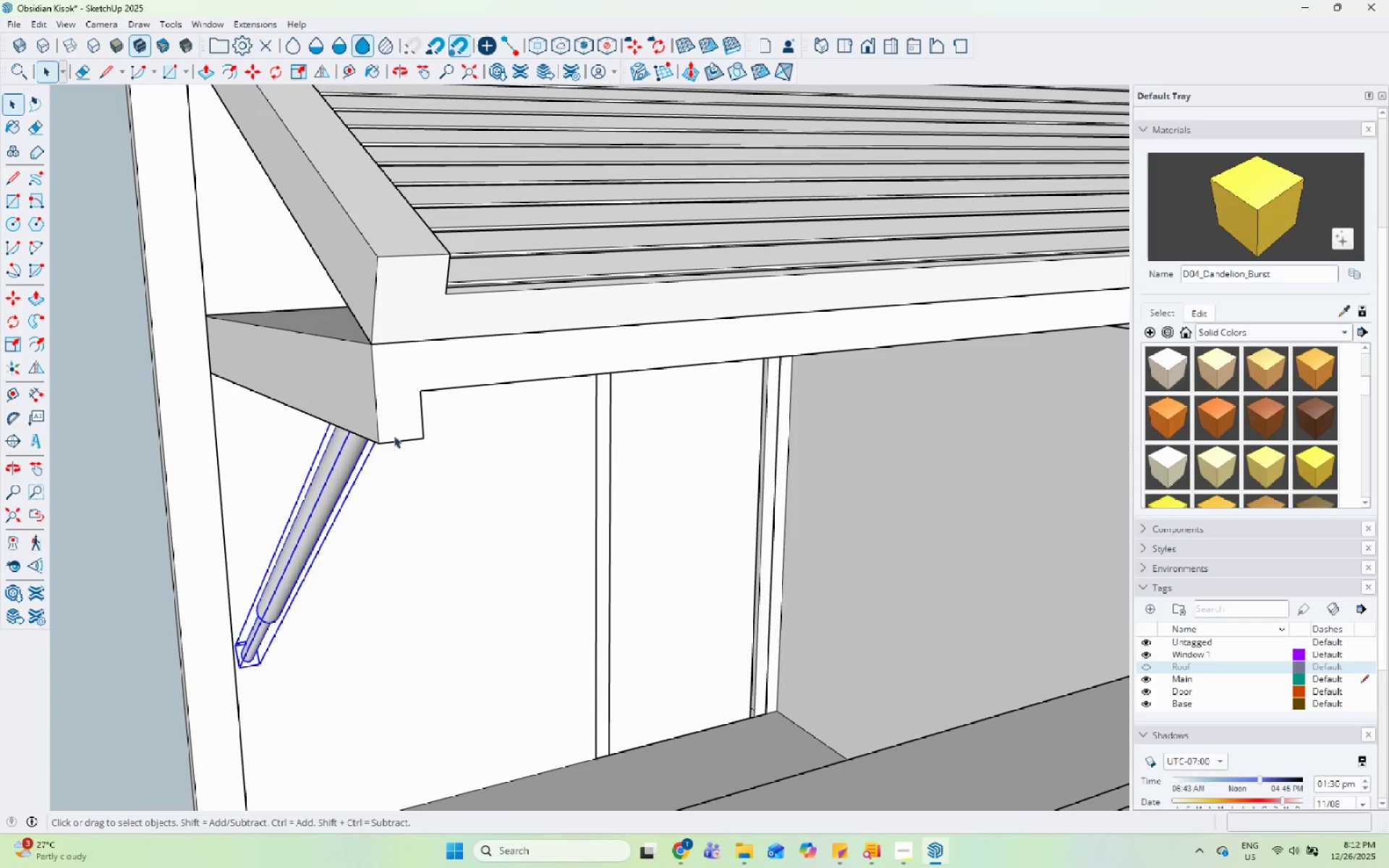 
key(S)
 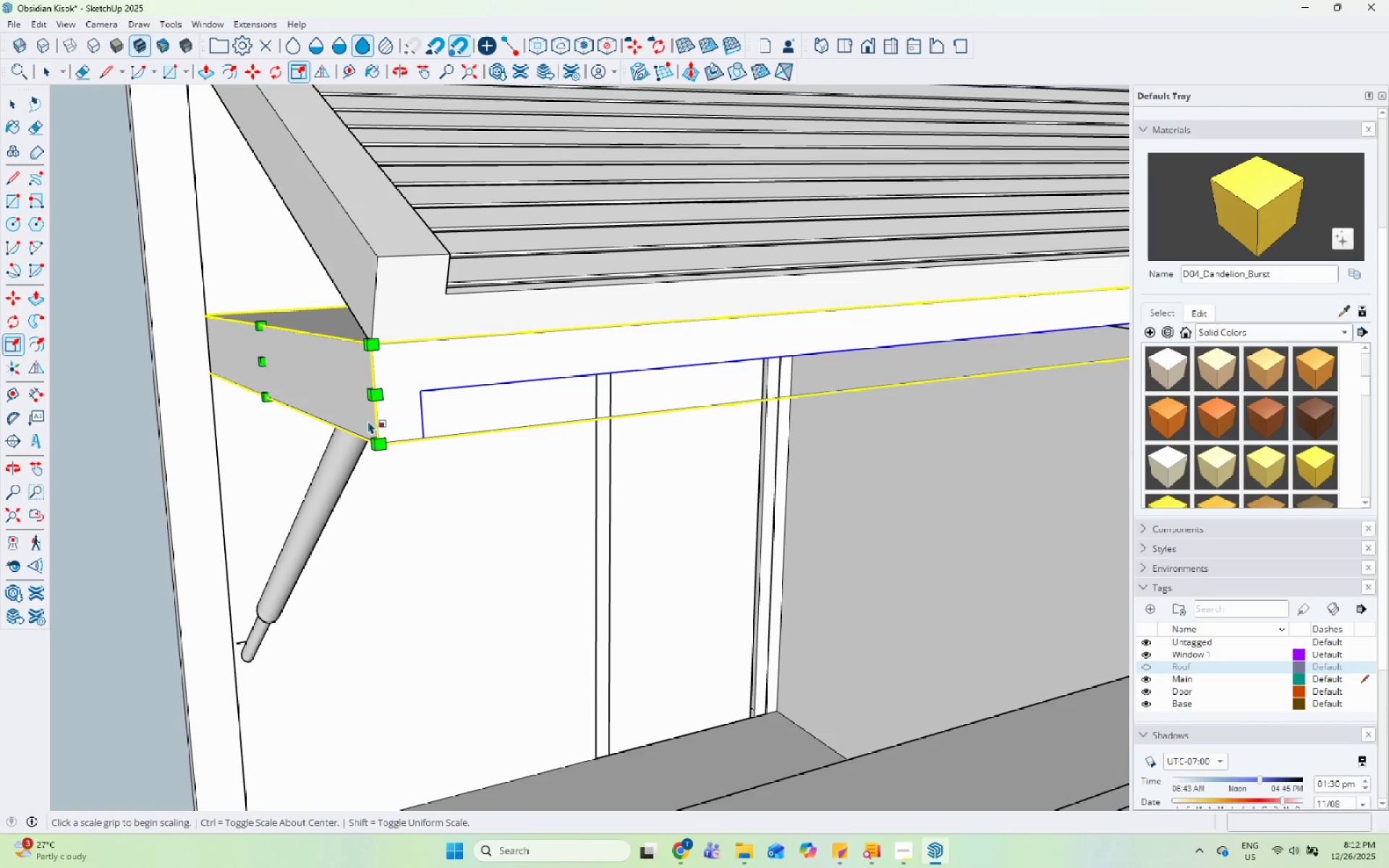 
scroll: coordinate [368, 422], scroll_direction: down, amount: 3.0
 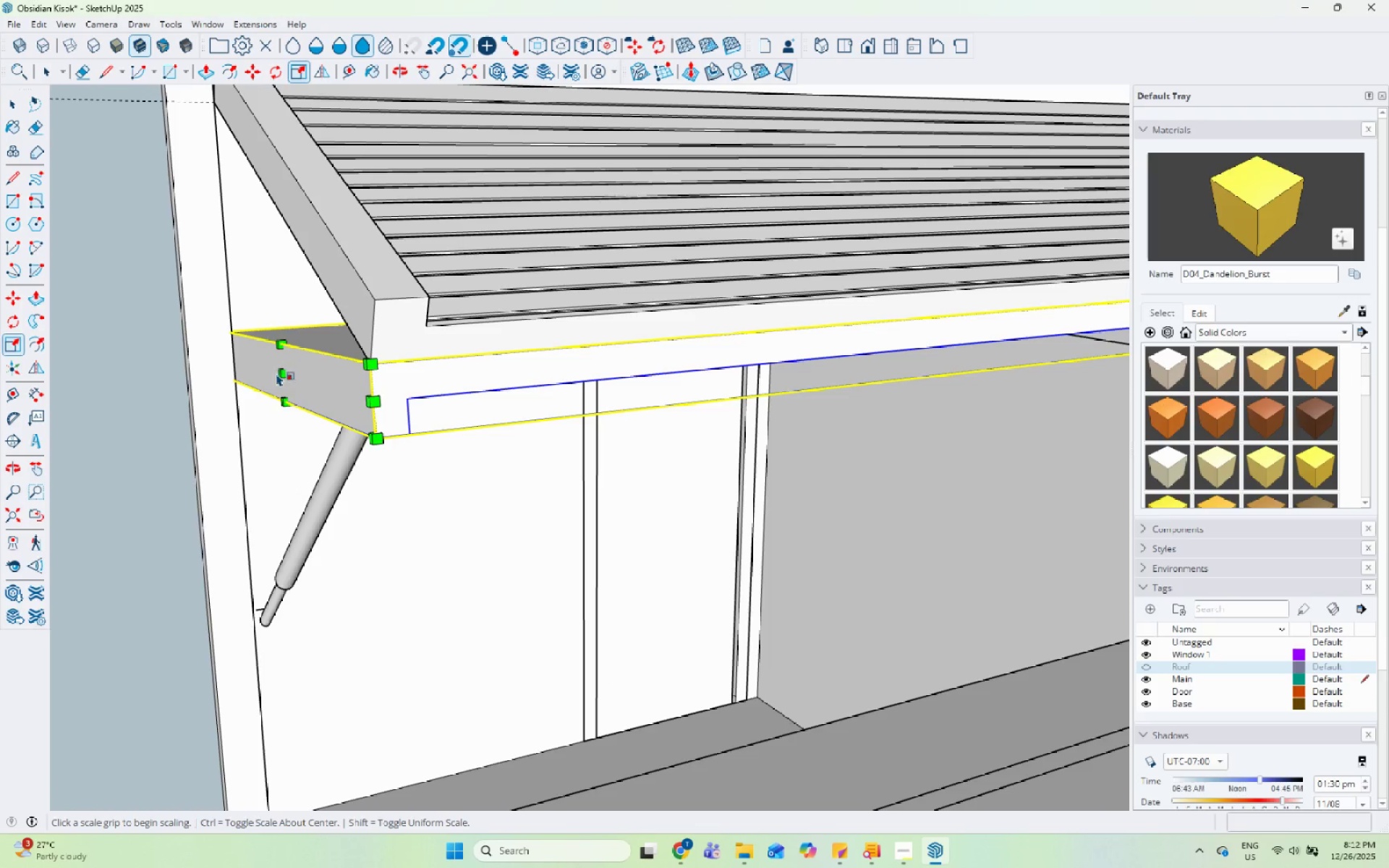 
left_click([280, 375])
 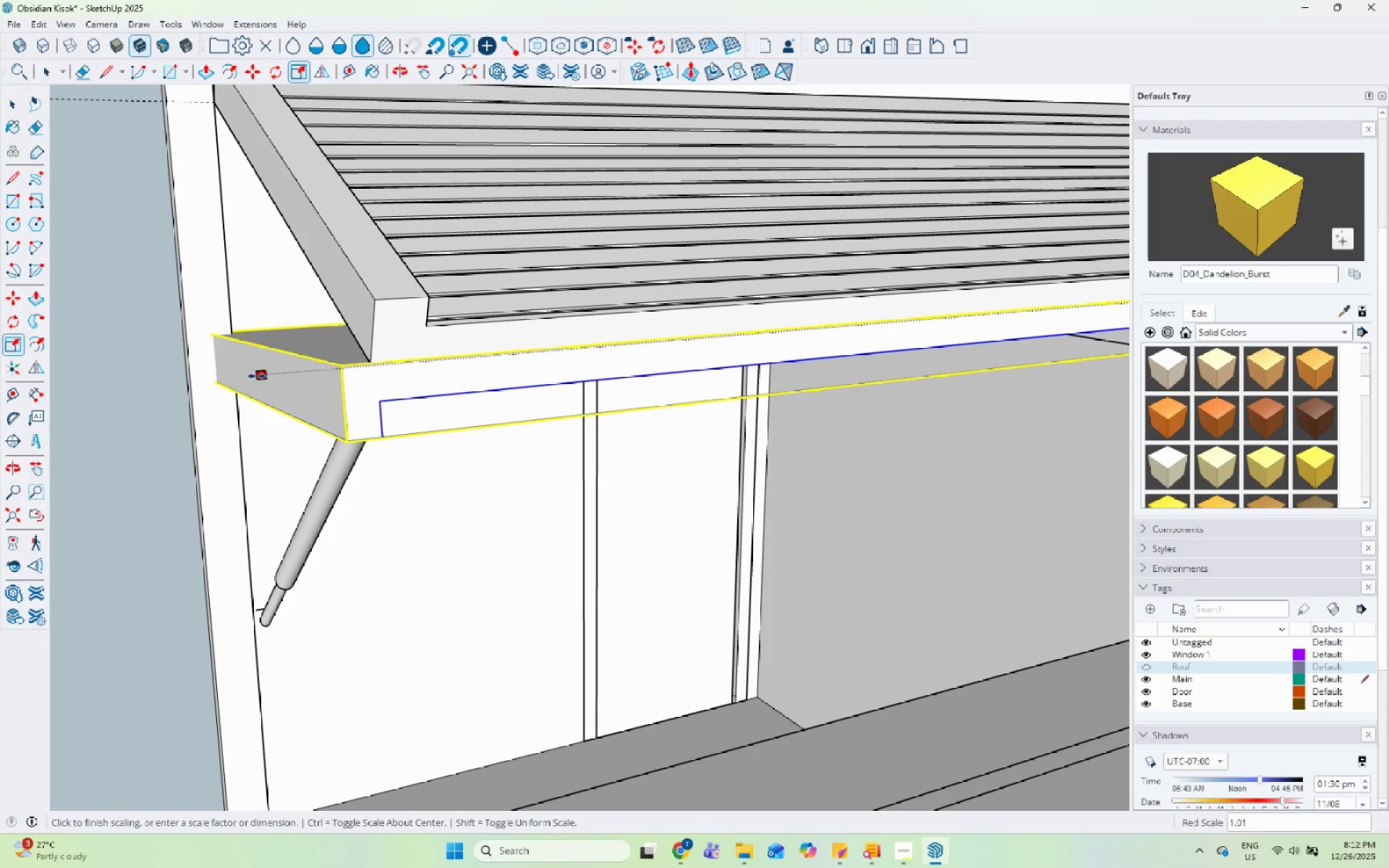 
left_click([257, 376])
 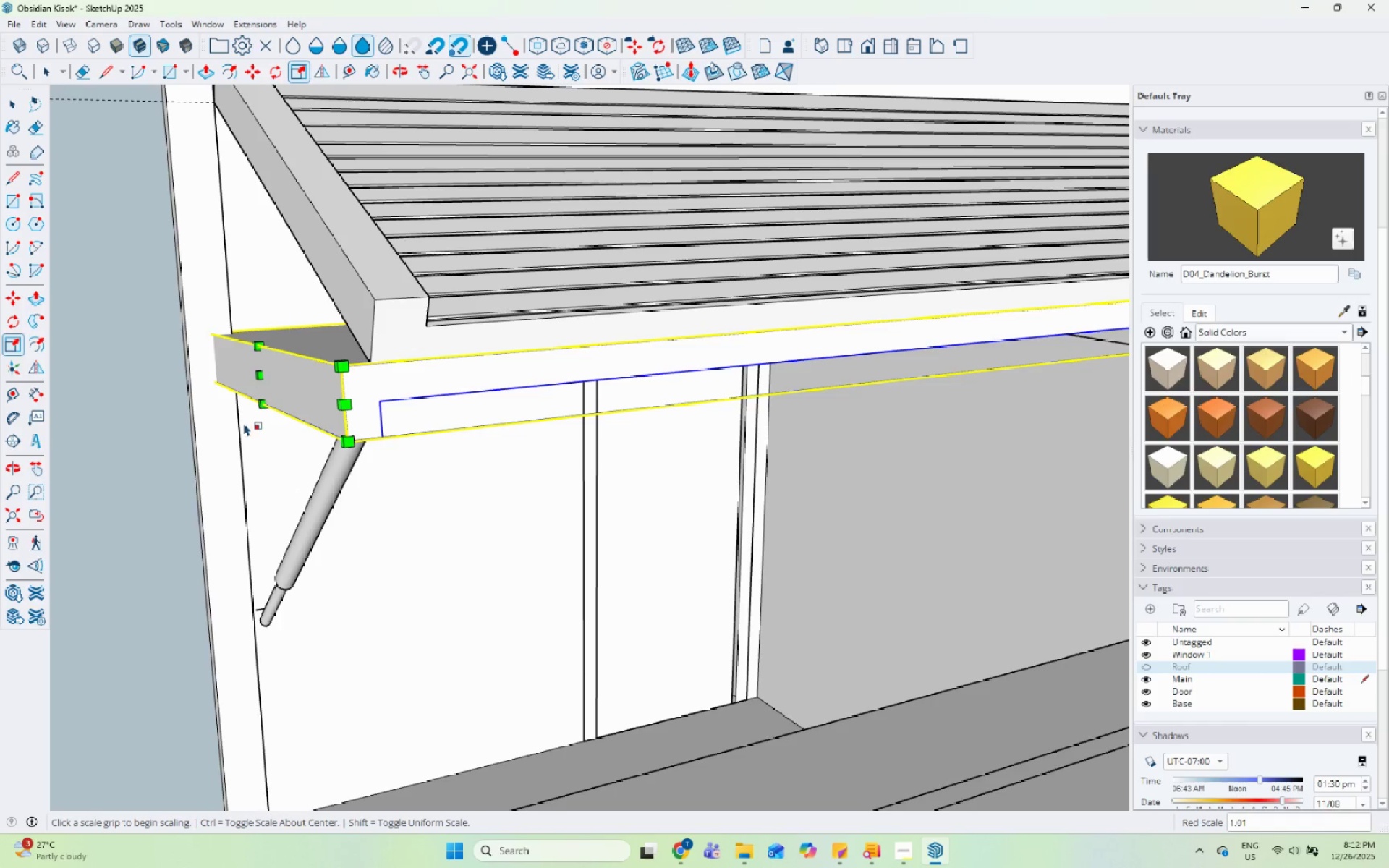 
key(Space)
 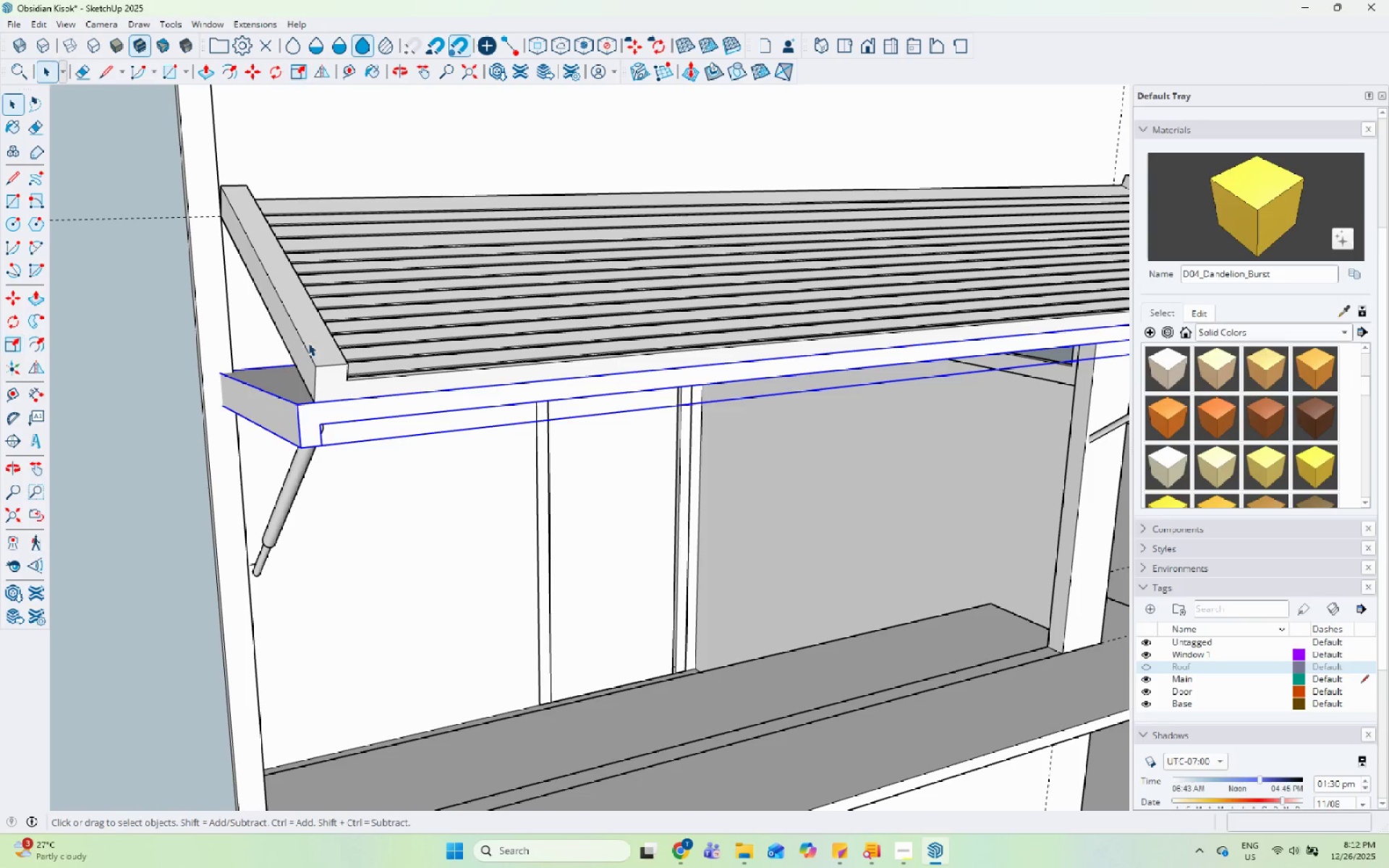 
left_click([308, 343])
 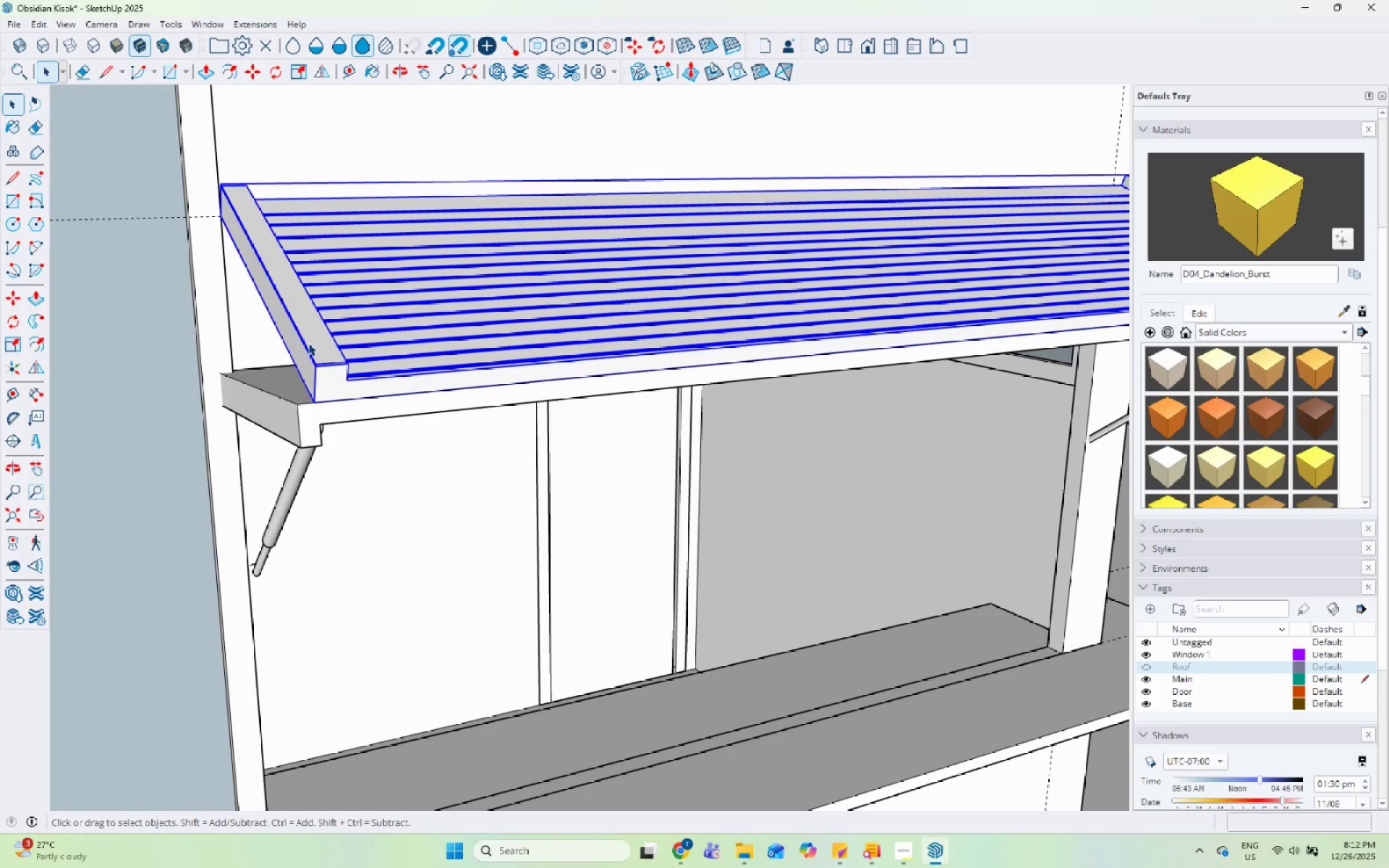 
scroll: coordinate [235, 459], scroll_direction: down, amount: 4.0
 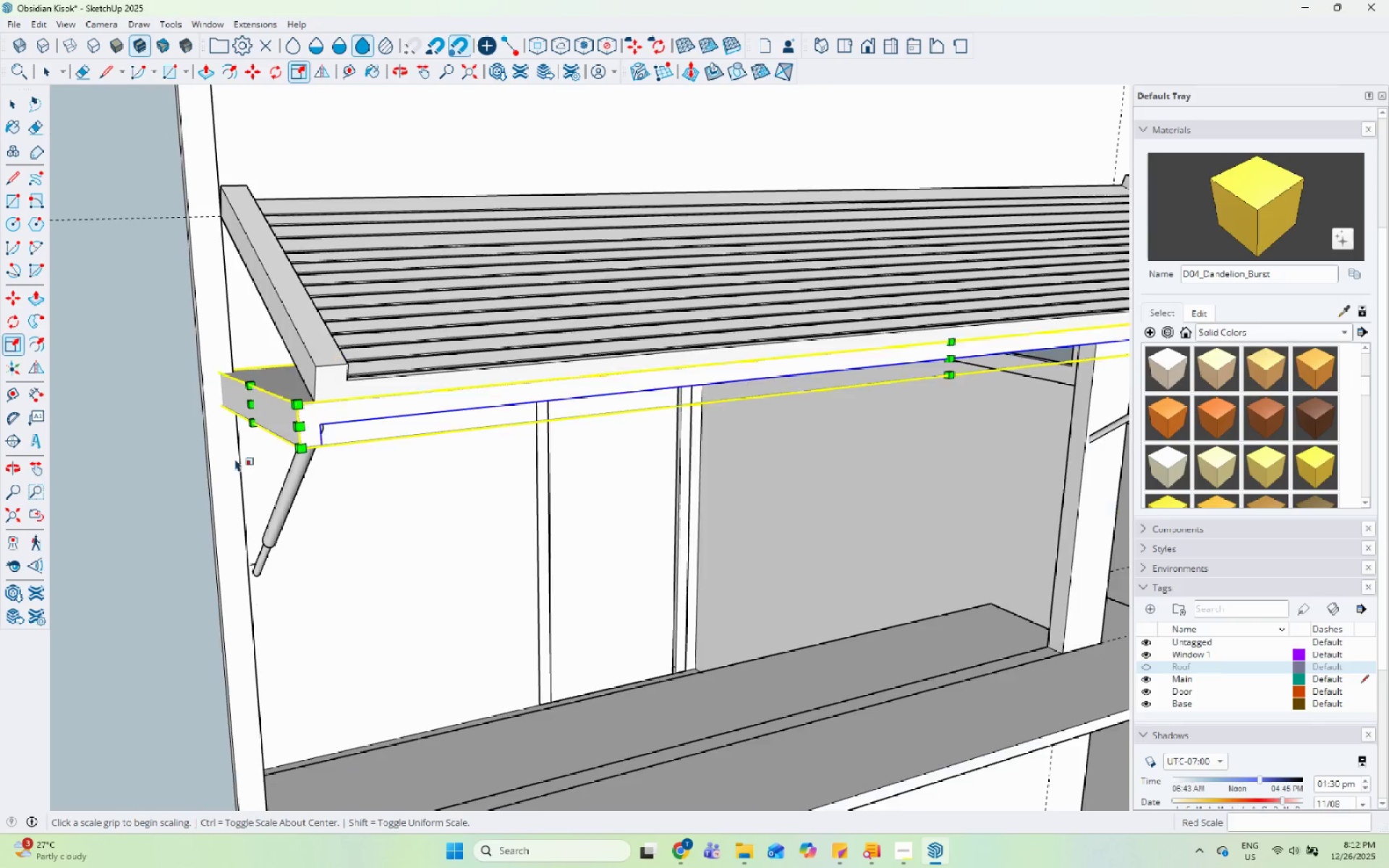 
key(S)
 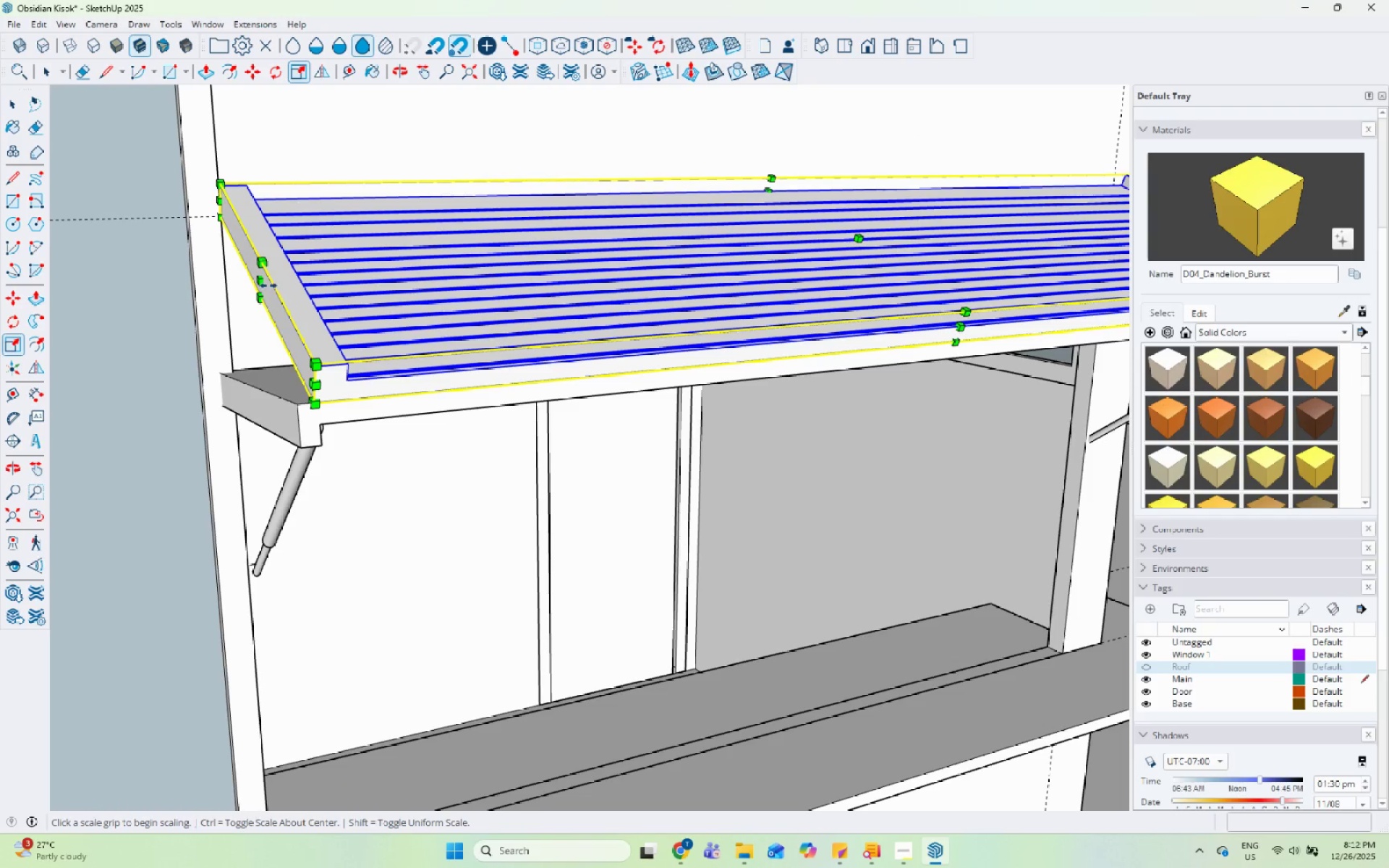 
left_click([263, 281])
 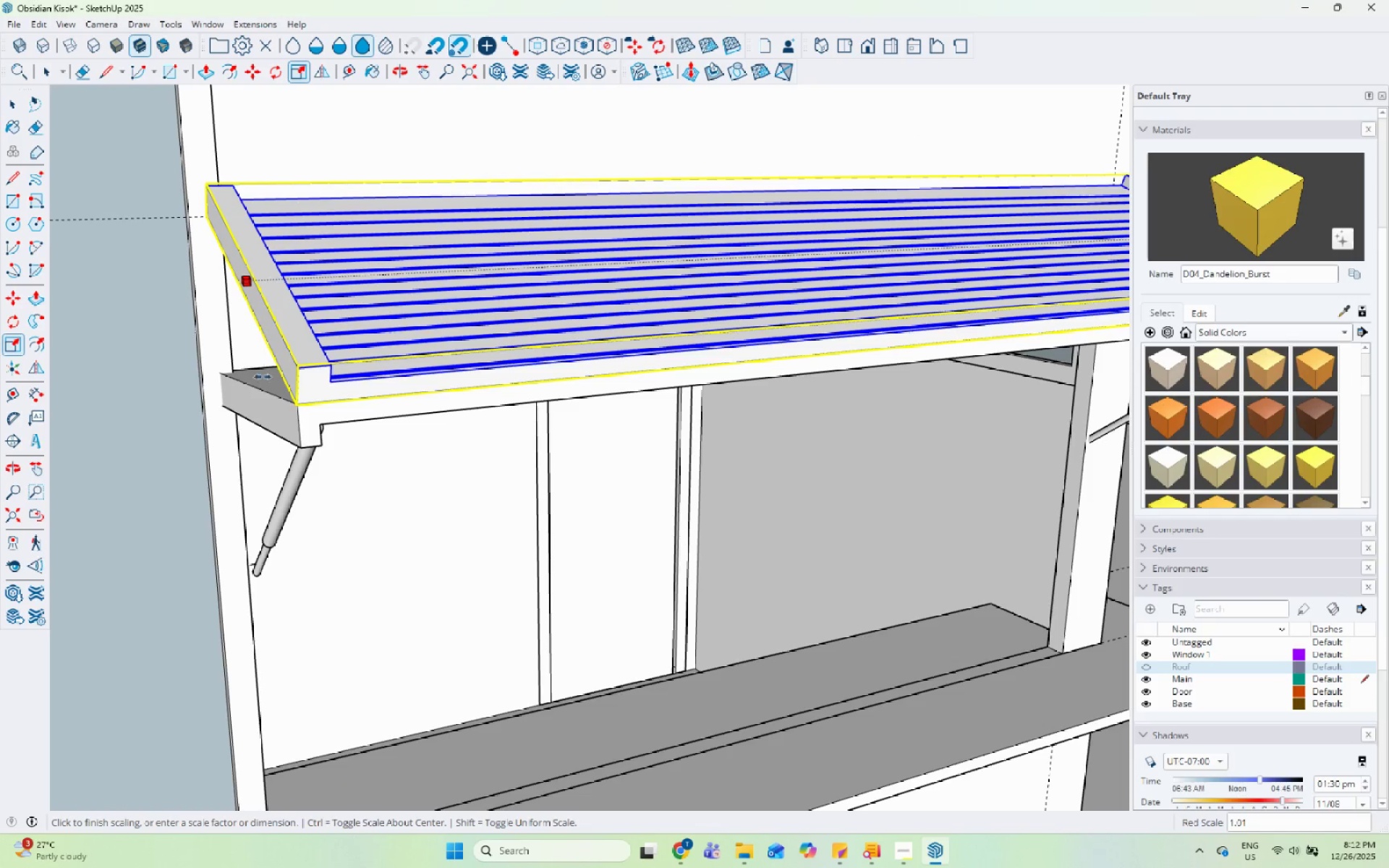 
left_click([263, 383])
 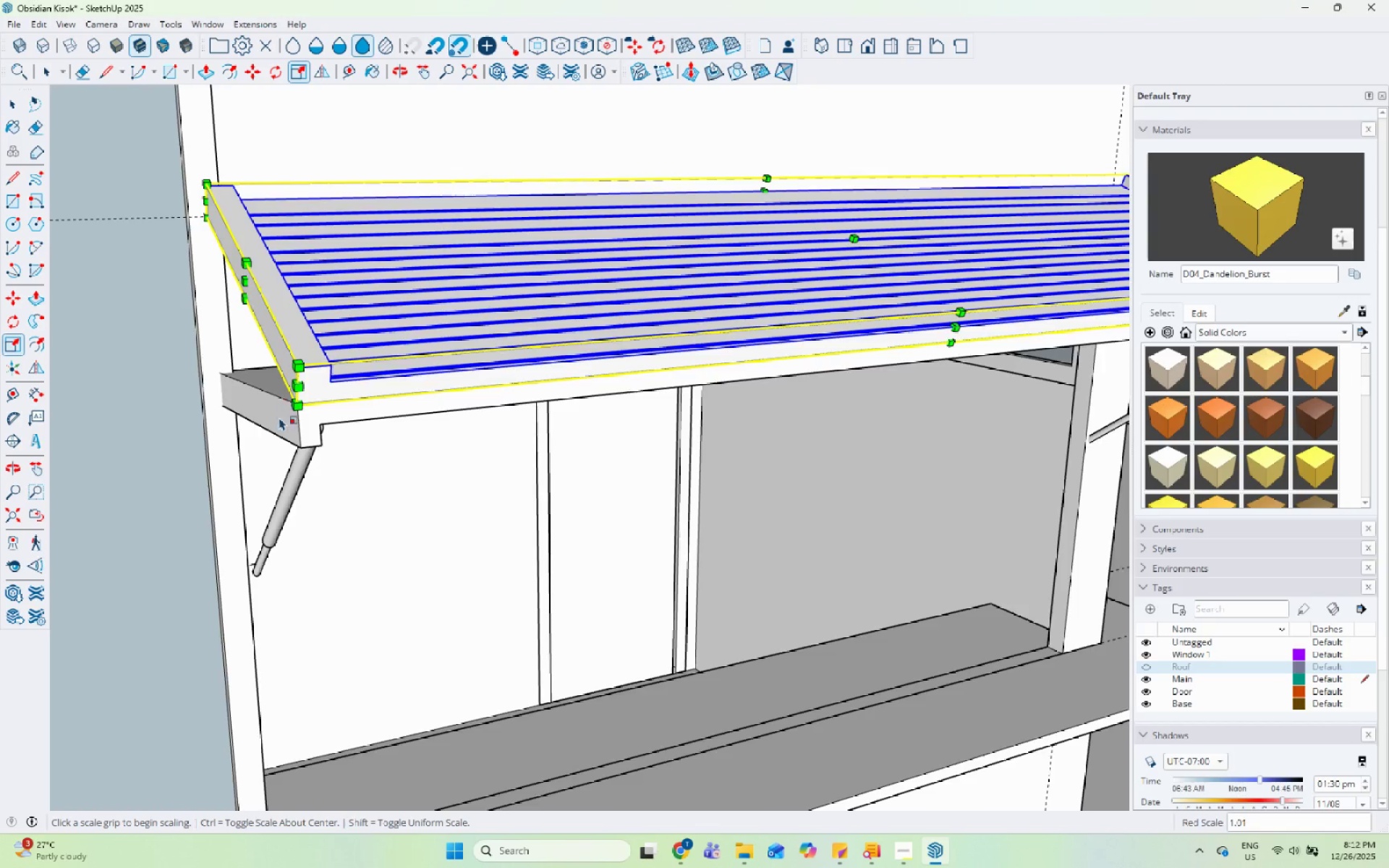 
key(Space)
 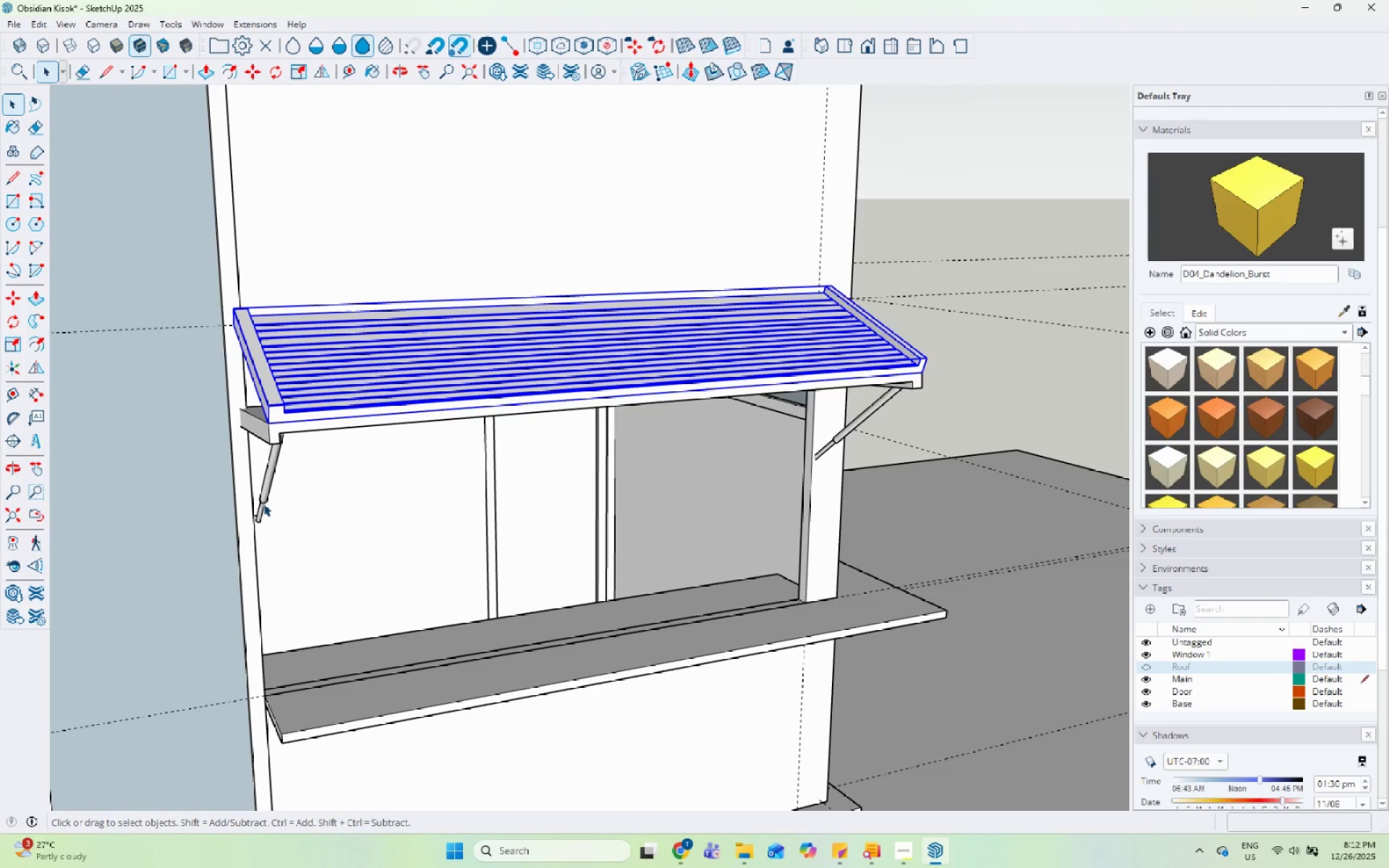 
scroll: coordinate [296, 502], scroll_direction: down, amount: 5.0
 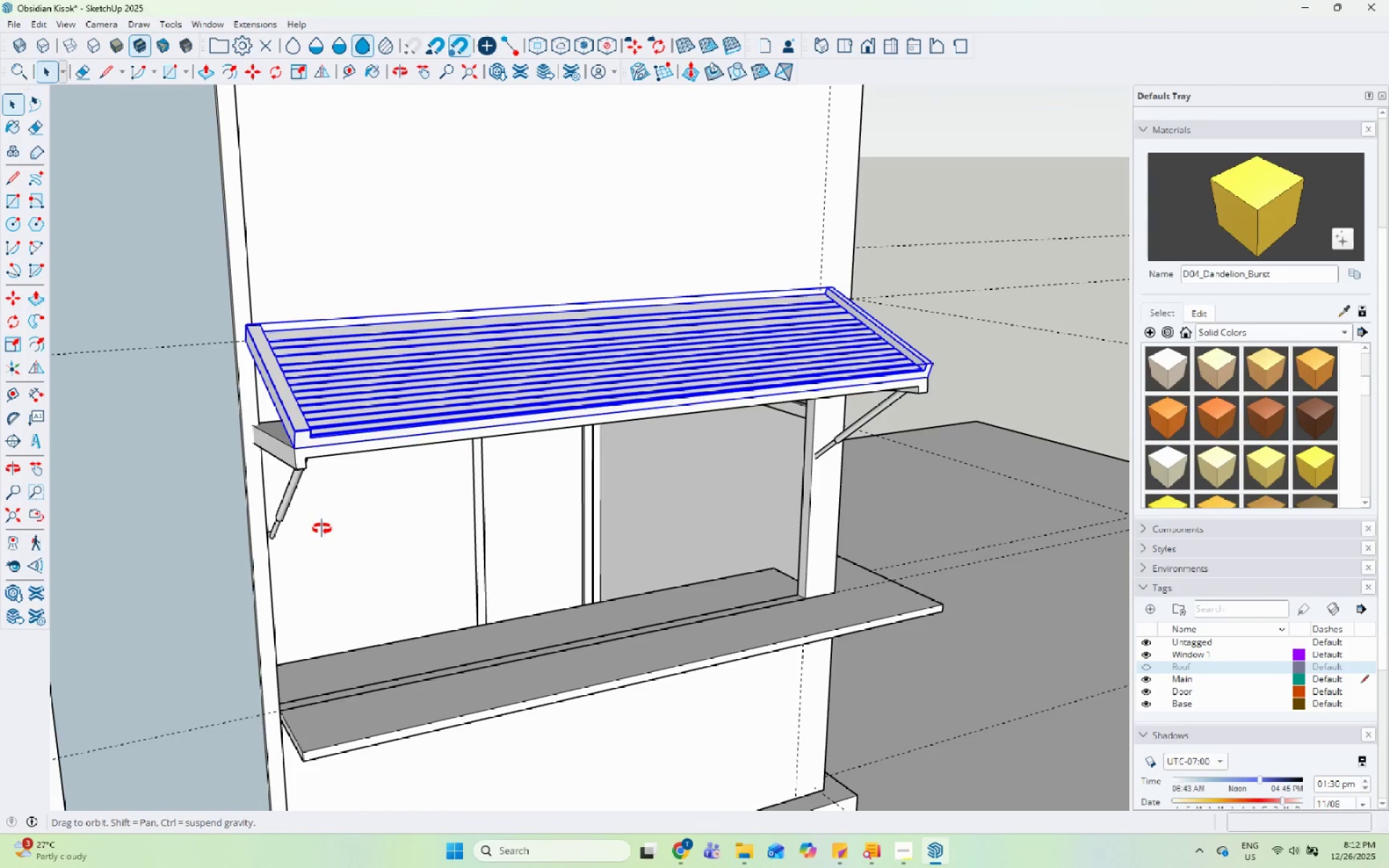 
scroll: coordinate [278, 541], scroll_direction: none, amount: 0.0
 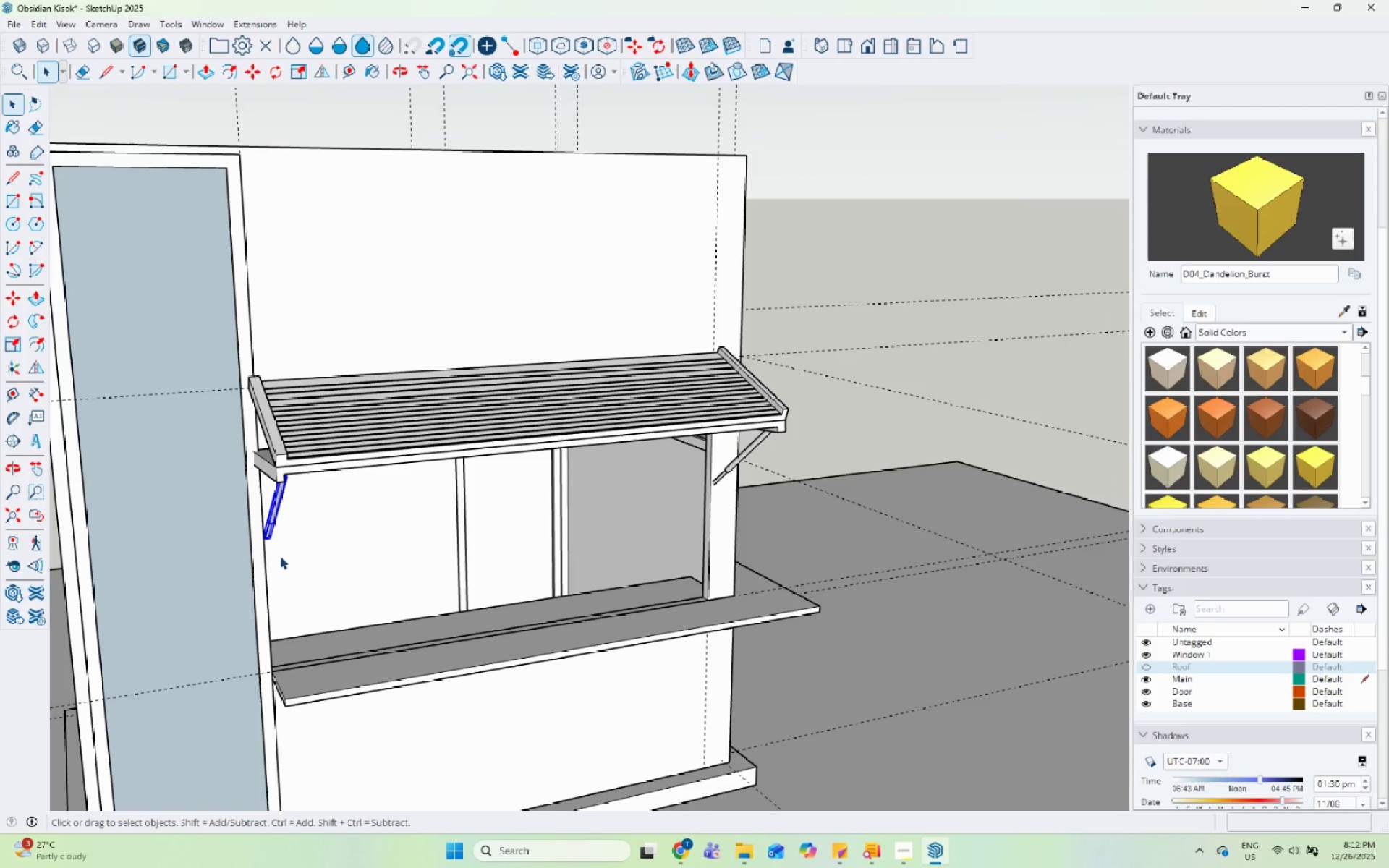 
key(N)
 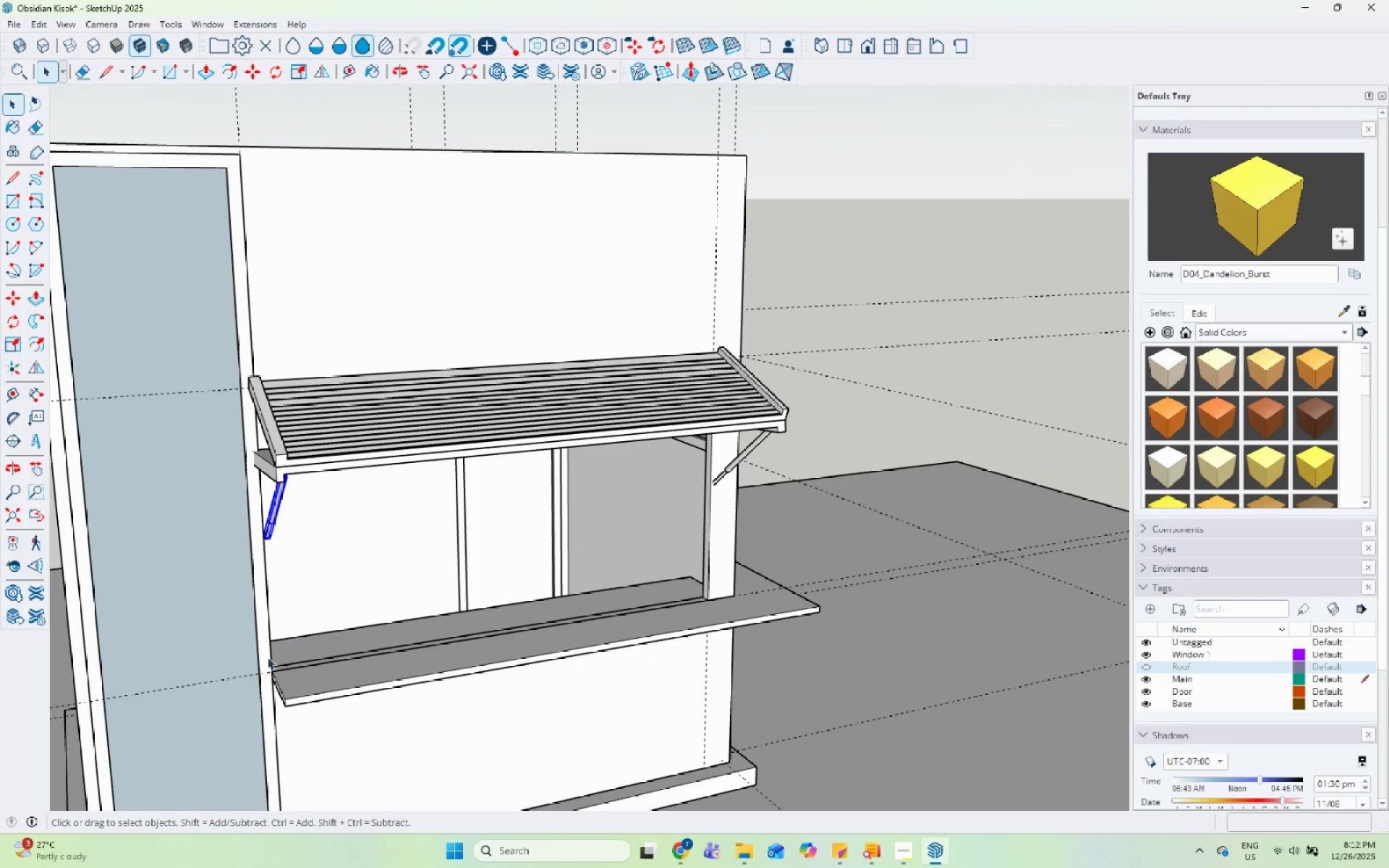 
scroll: coordinate [256, 688], scroll_direction: up, amount: 5.0
 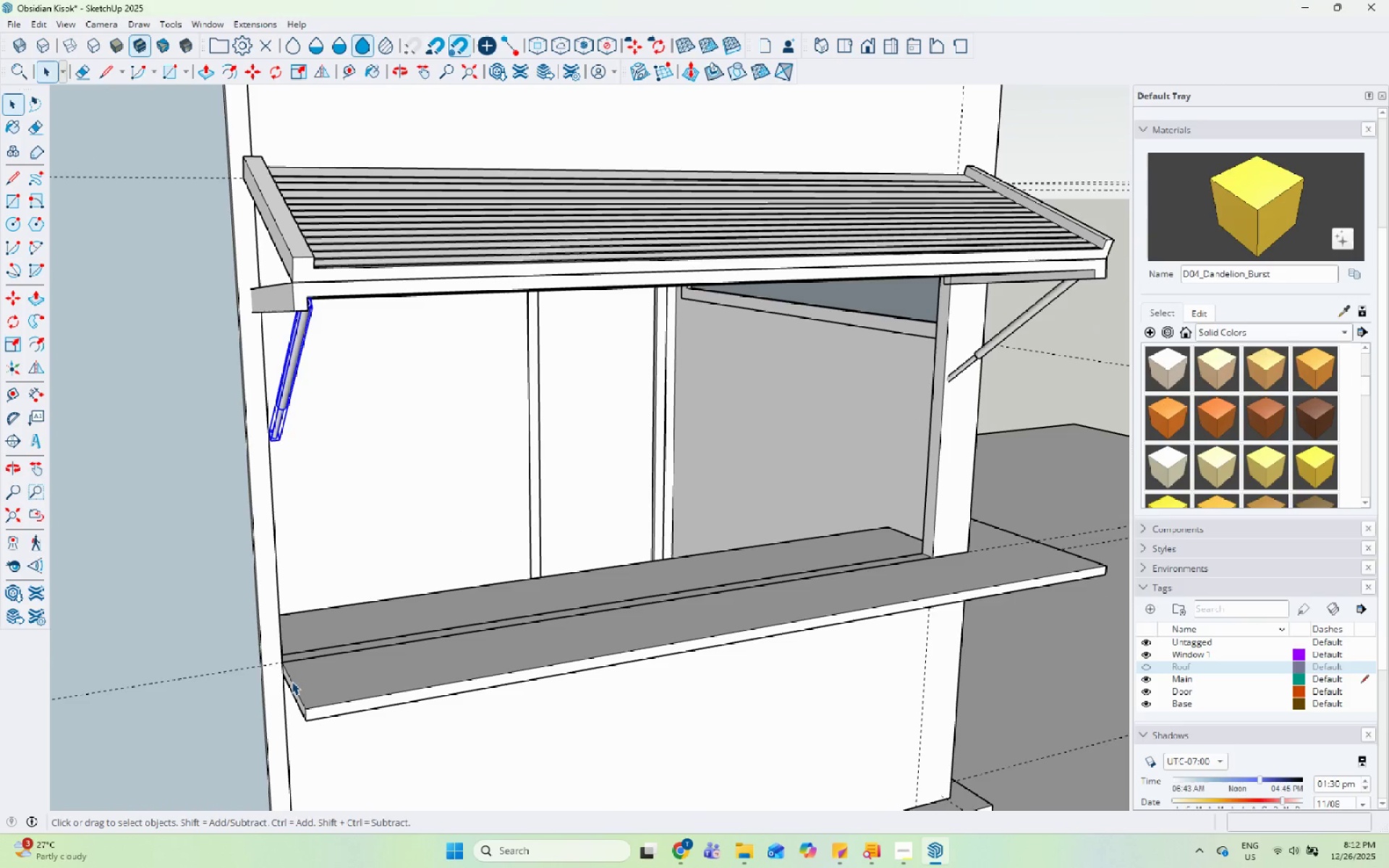 
key(M)
 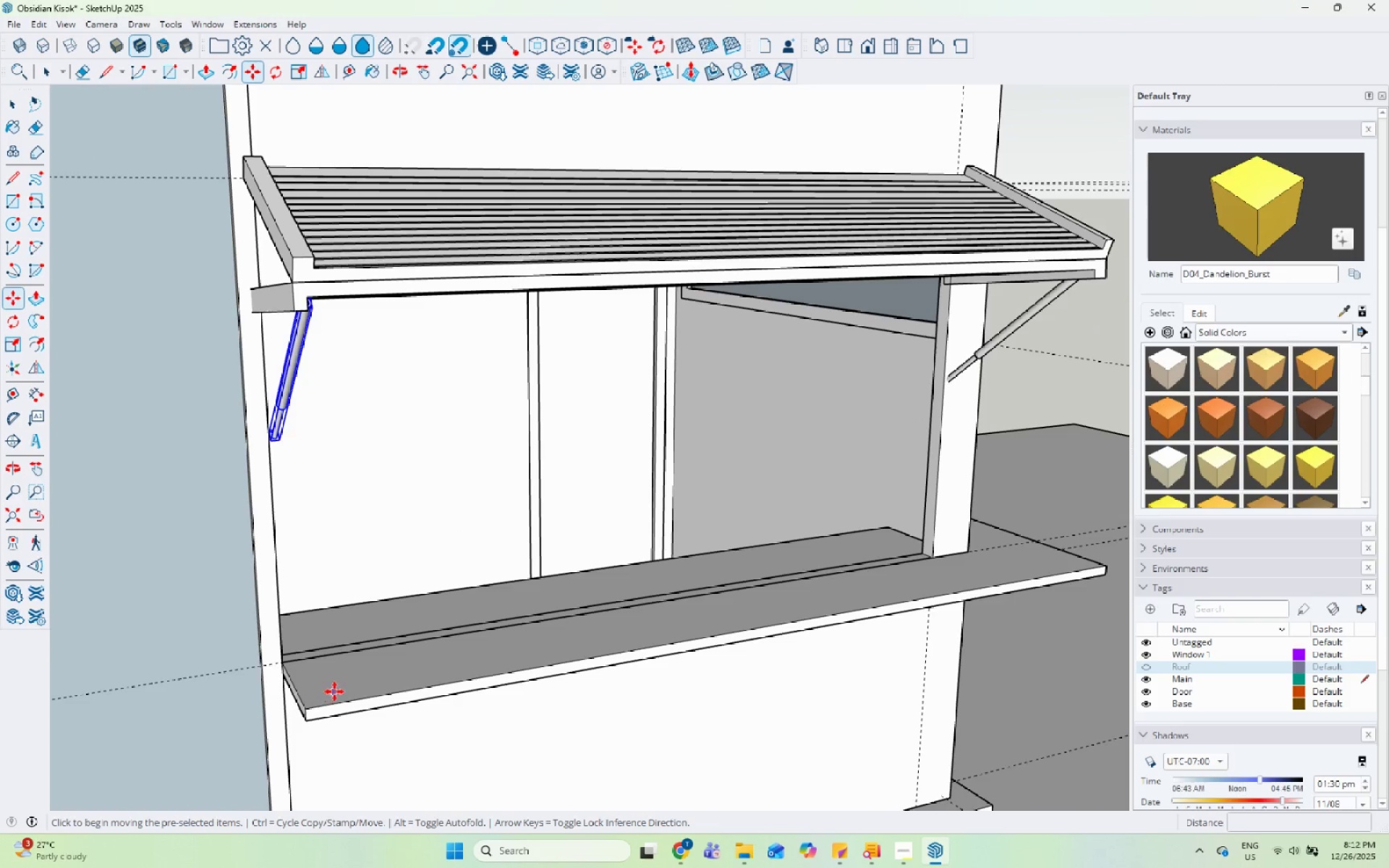 
left_click([334, 692])
 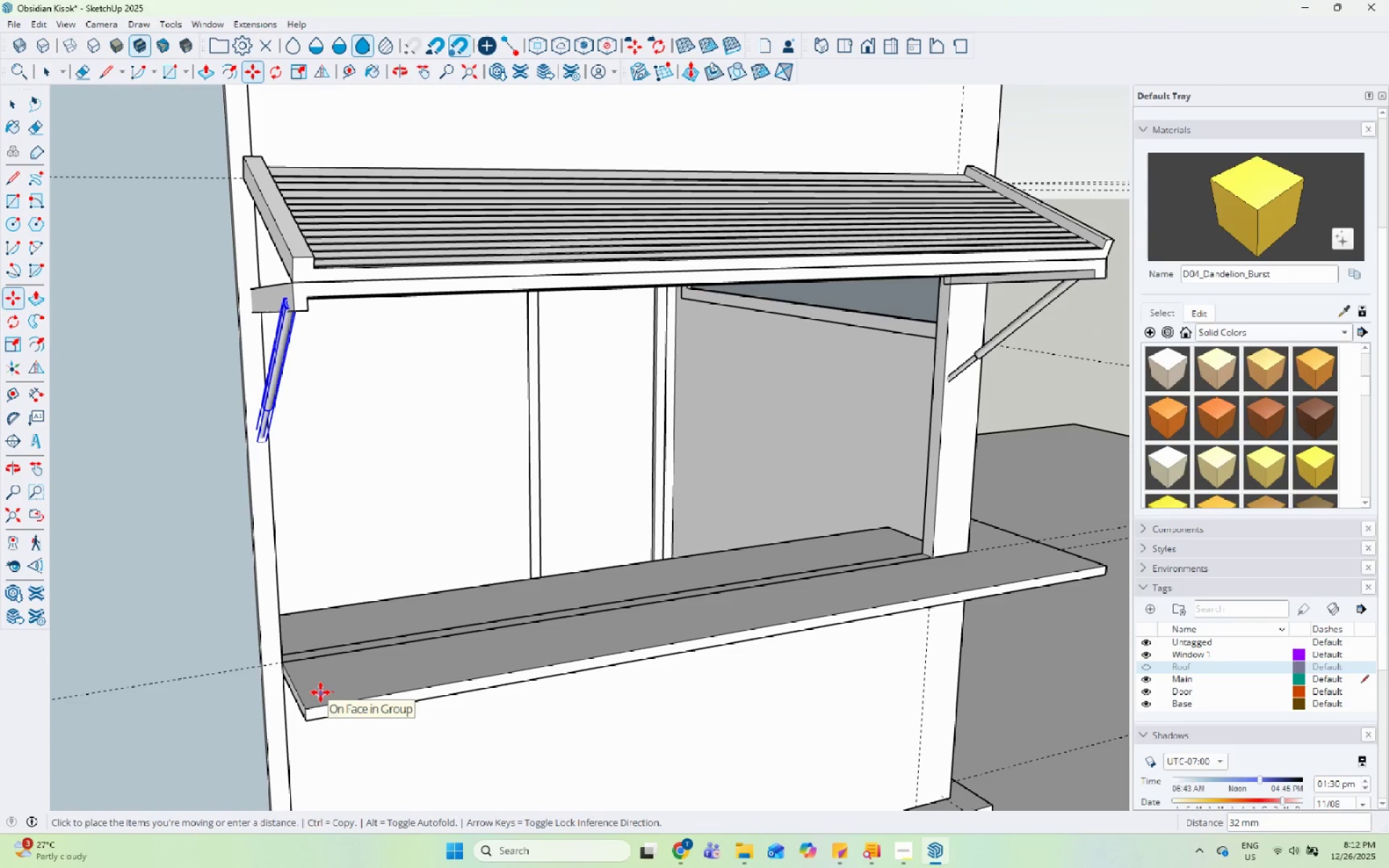 
left_click([324, 694])
 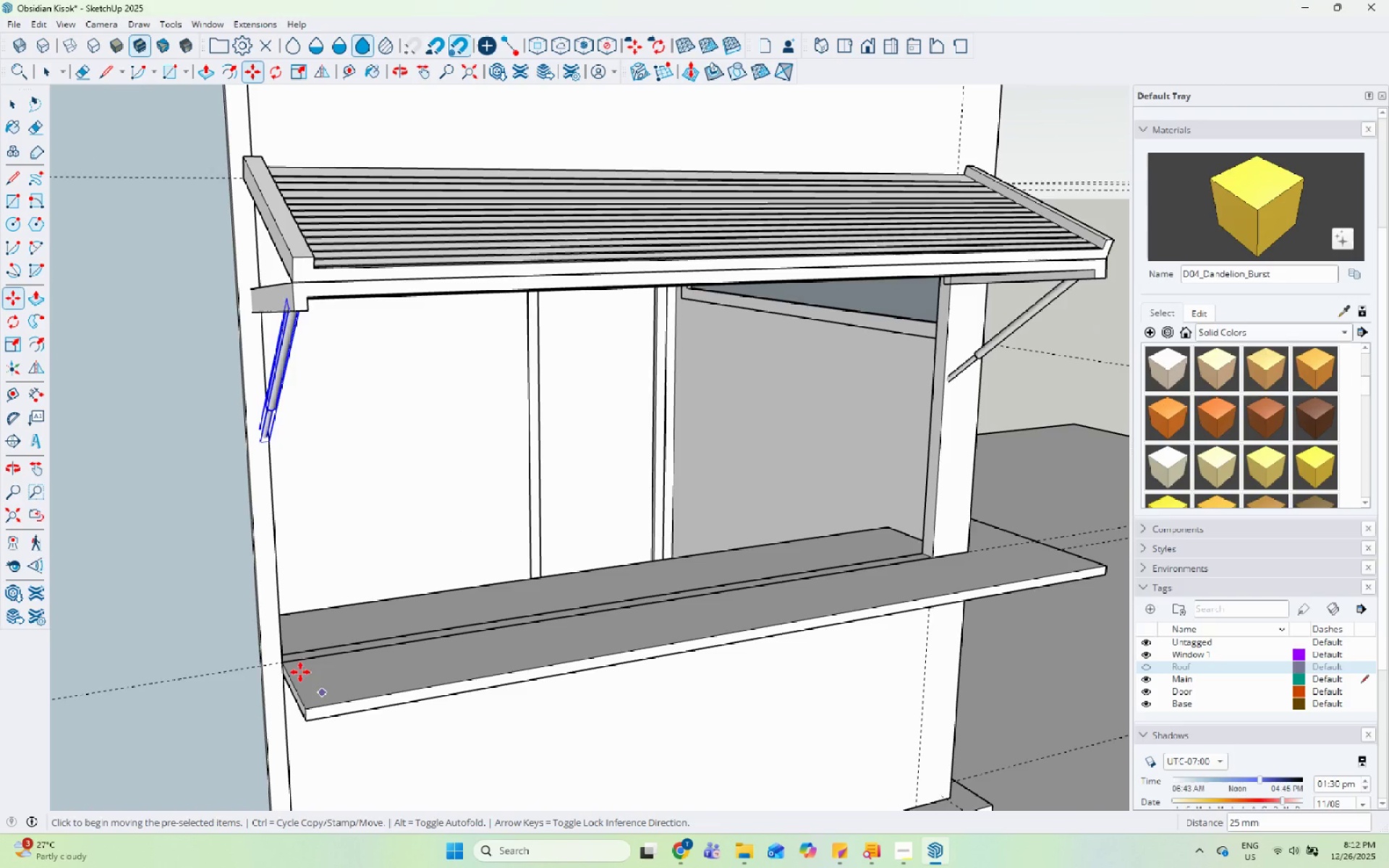 
key(Space)
 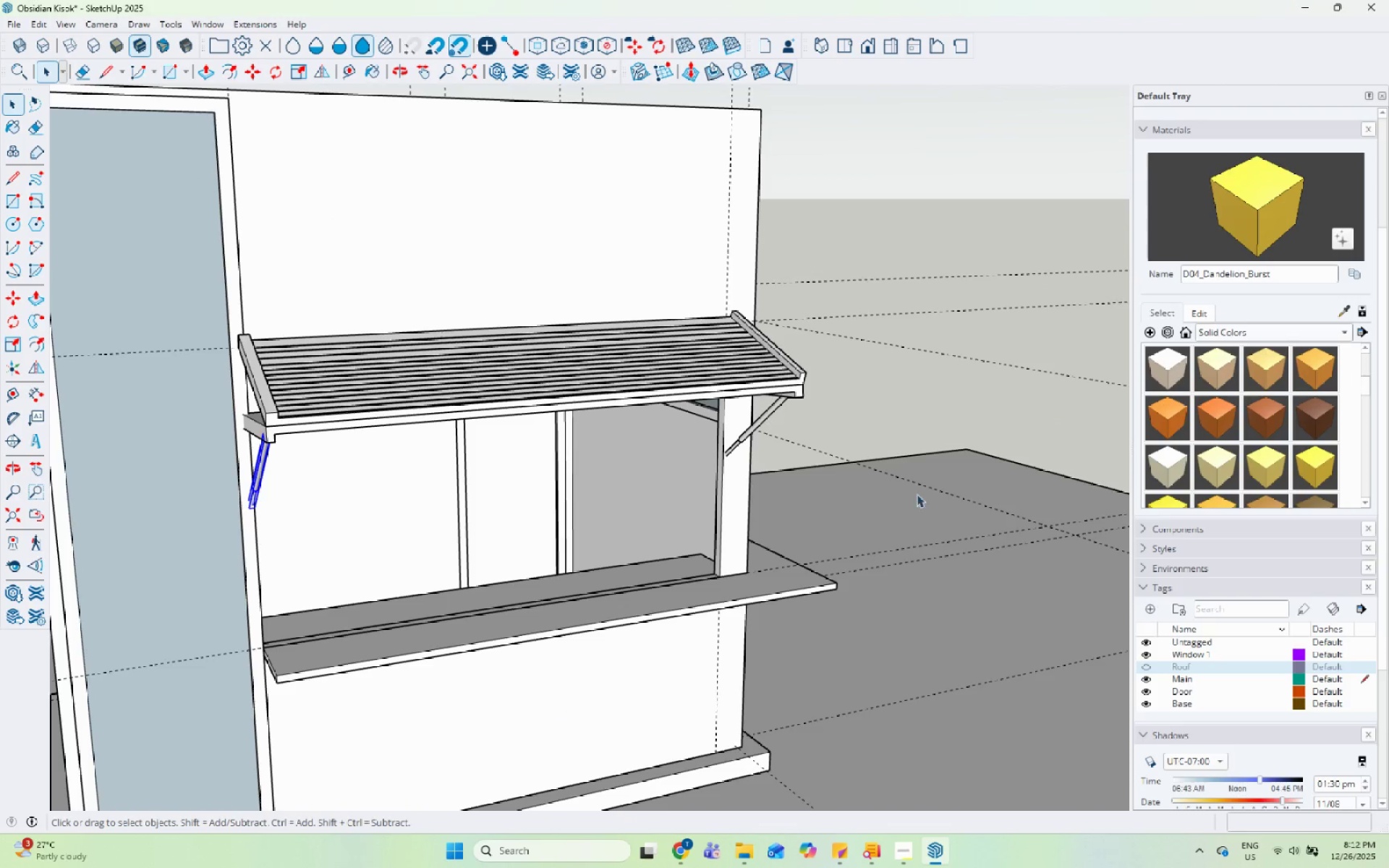 
left_click([964, 472])
 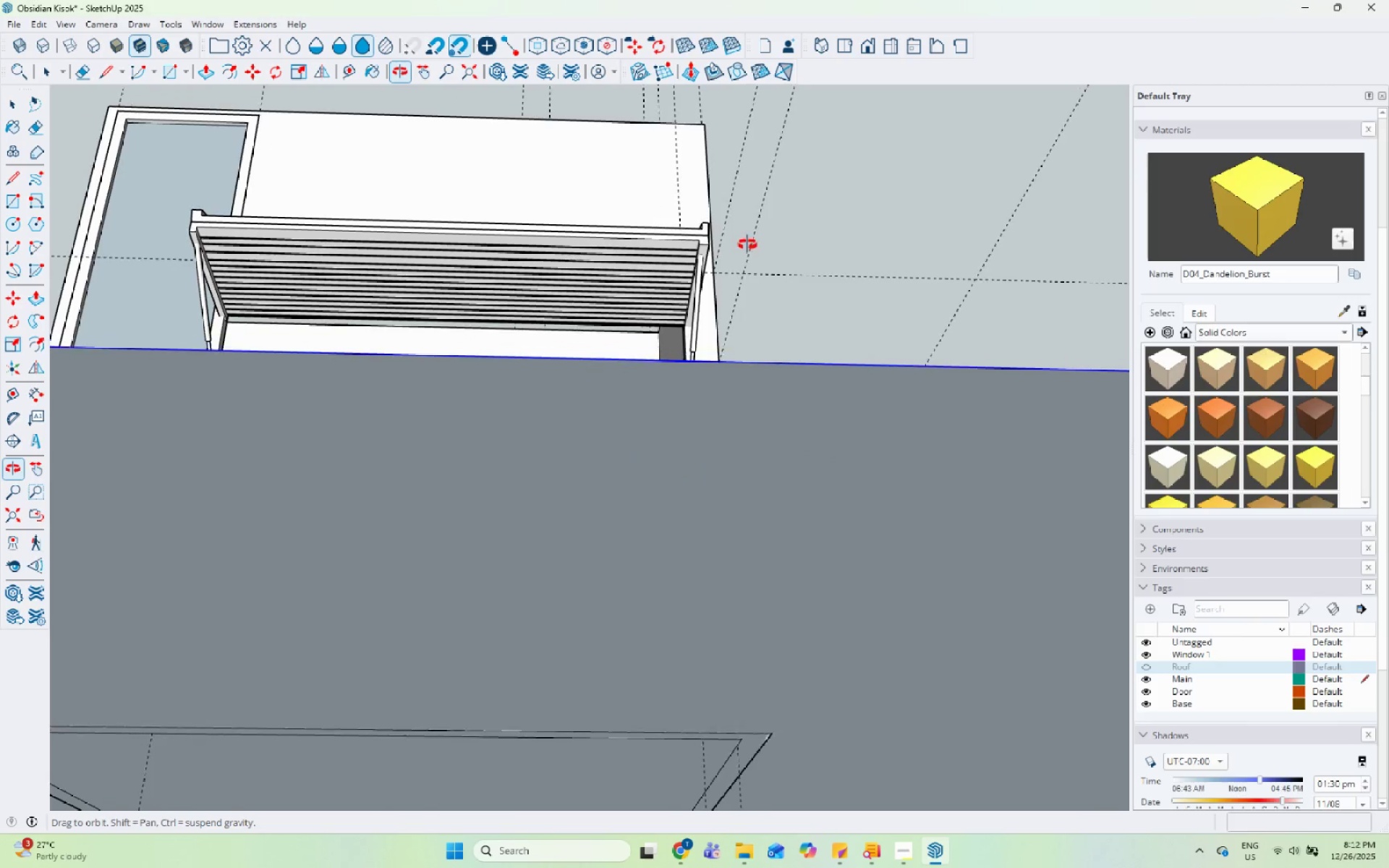 
scroll: coordinate [698, 542], scroll_direction: down, amount: 11.0
 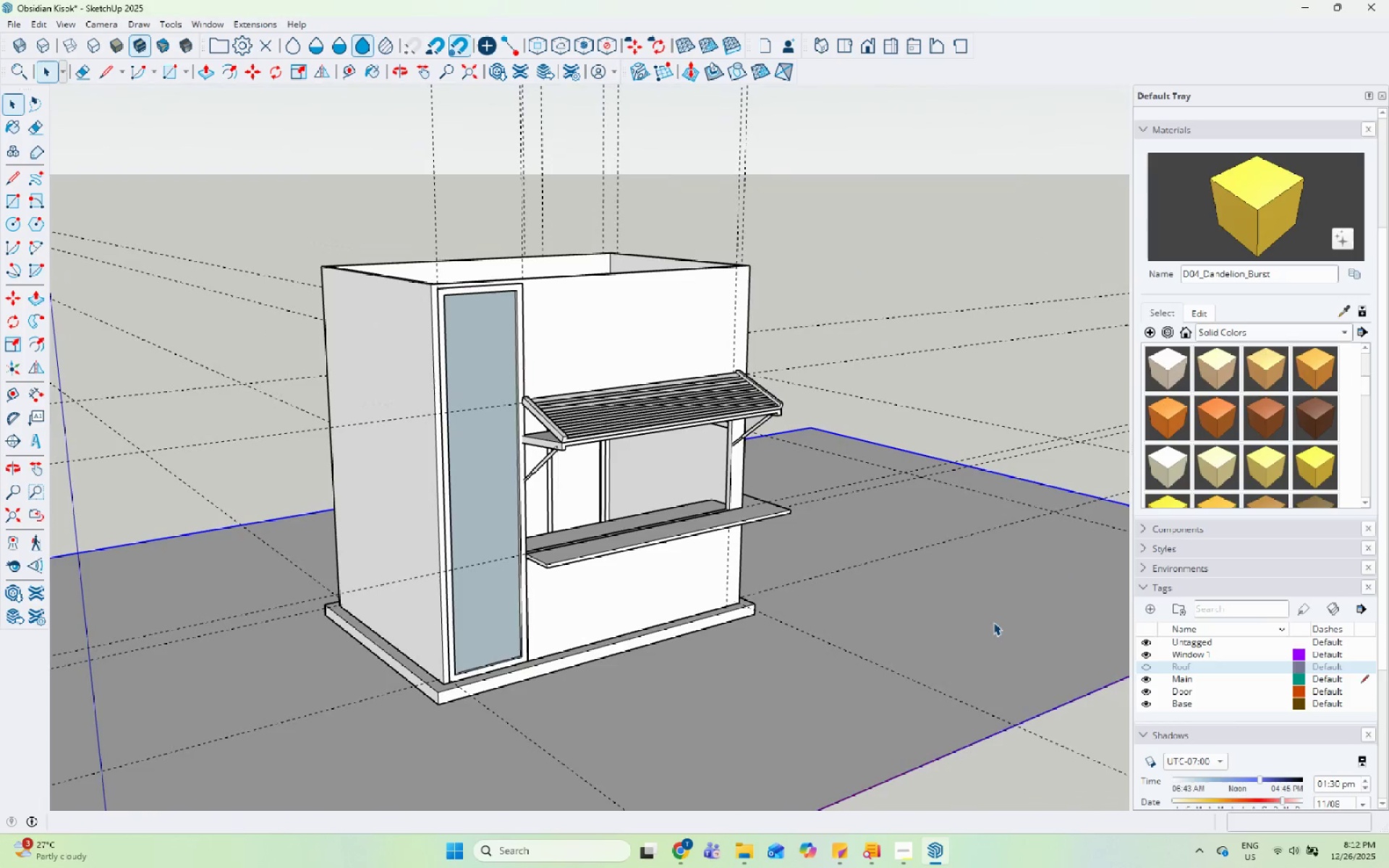 
scroll: coordinate [783, 513], scroll_direction: up, amount: 11.0
 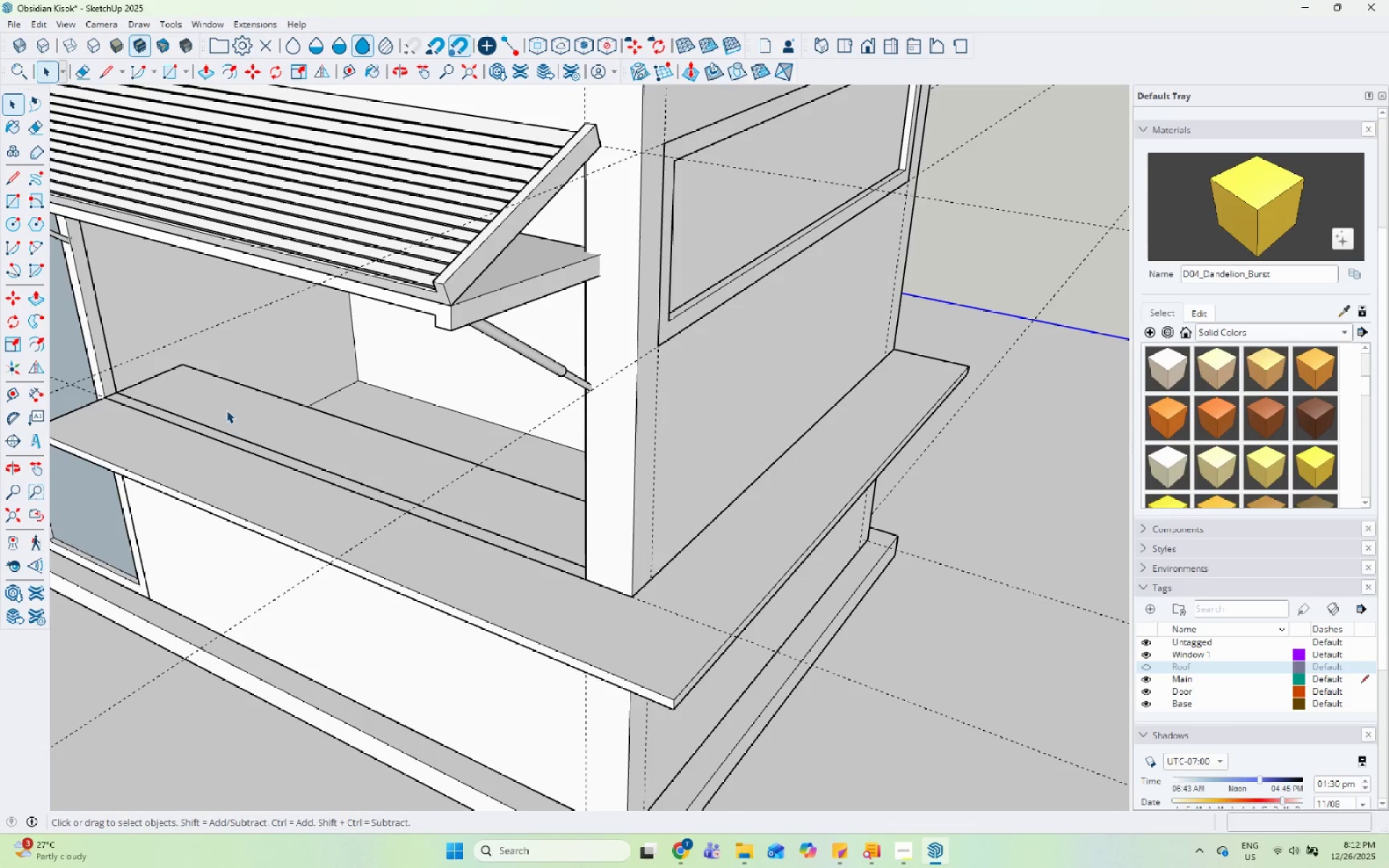 
scroll: coordinate [384, 466], scroll_direction: down, amount: 8.0
 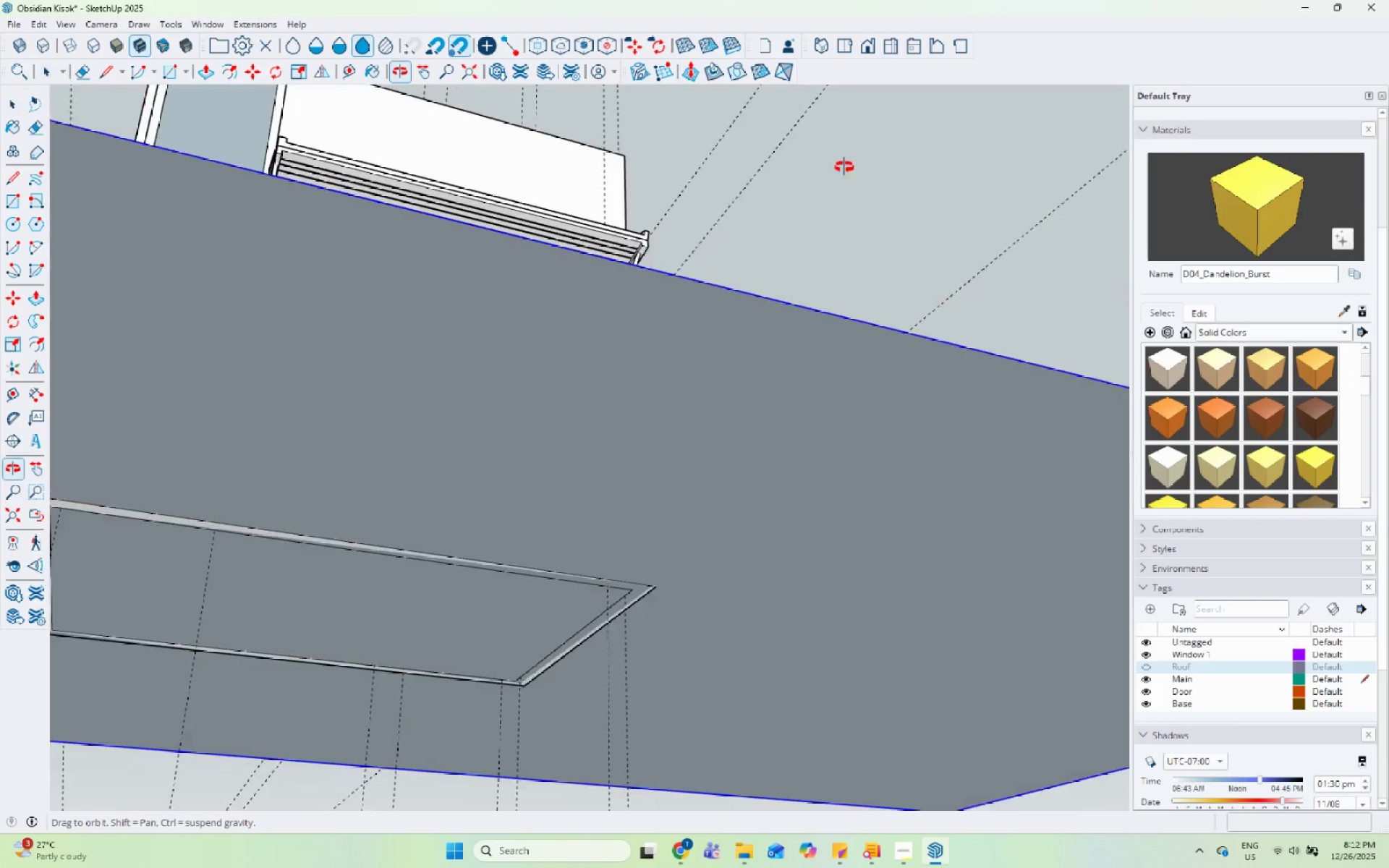 
scroll: coordinate [869, 435], scroll_direction: up, amount: 5.0
 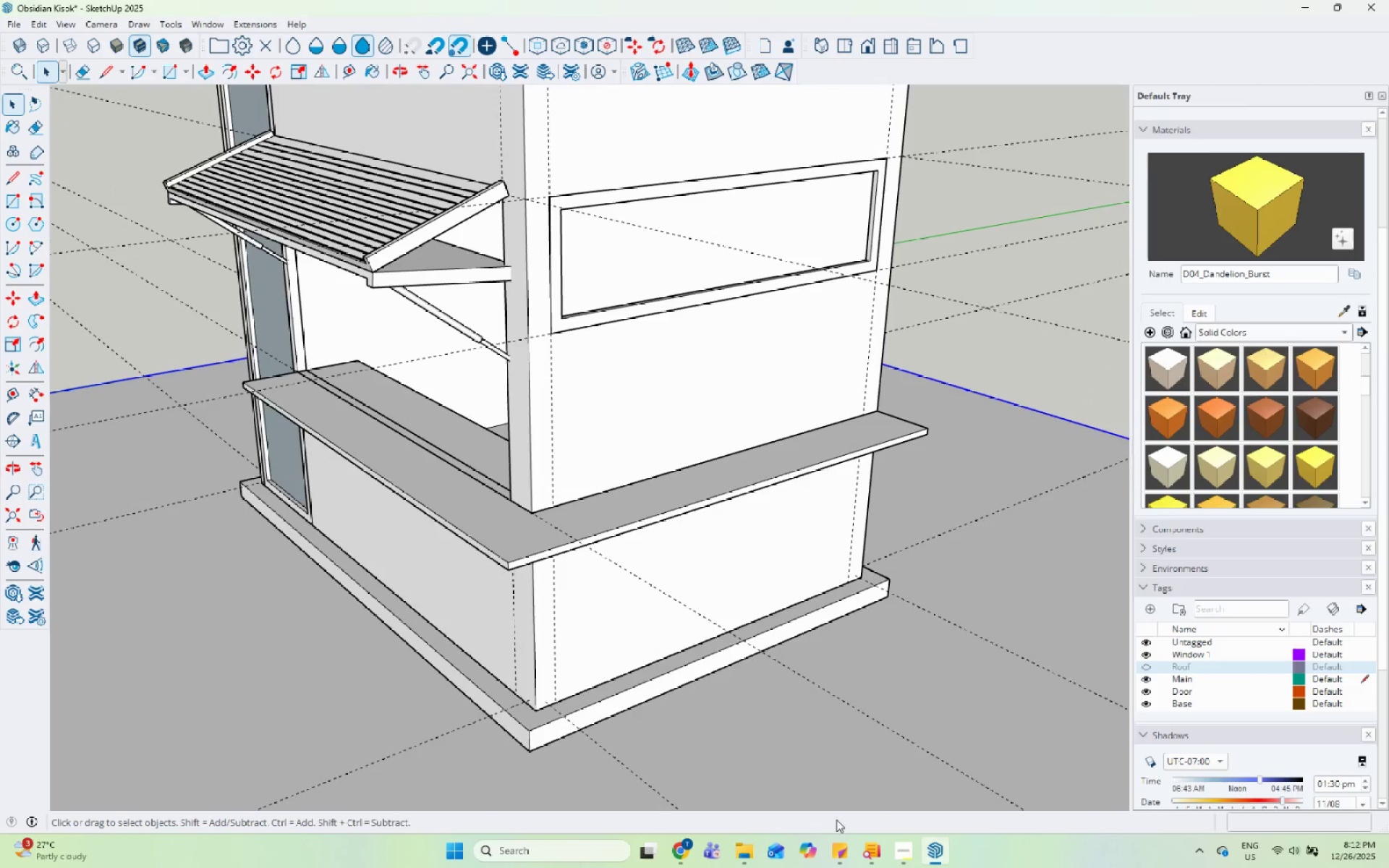 
left_click([902, 846])